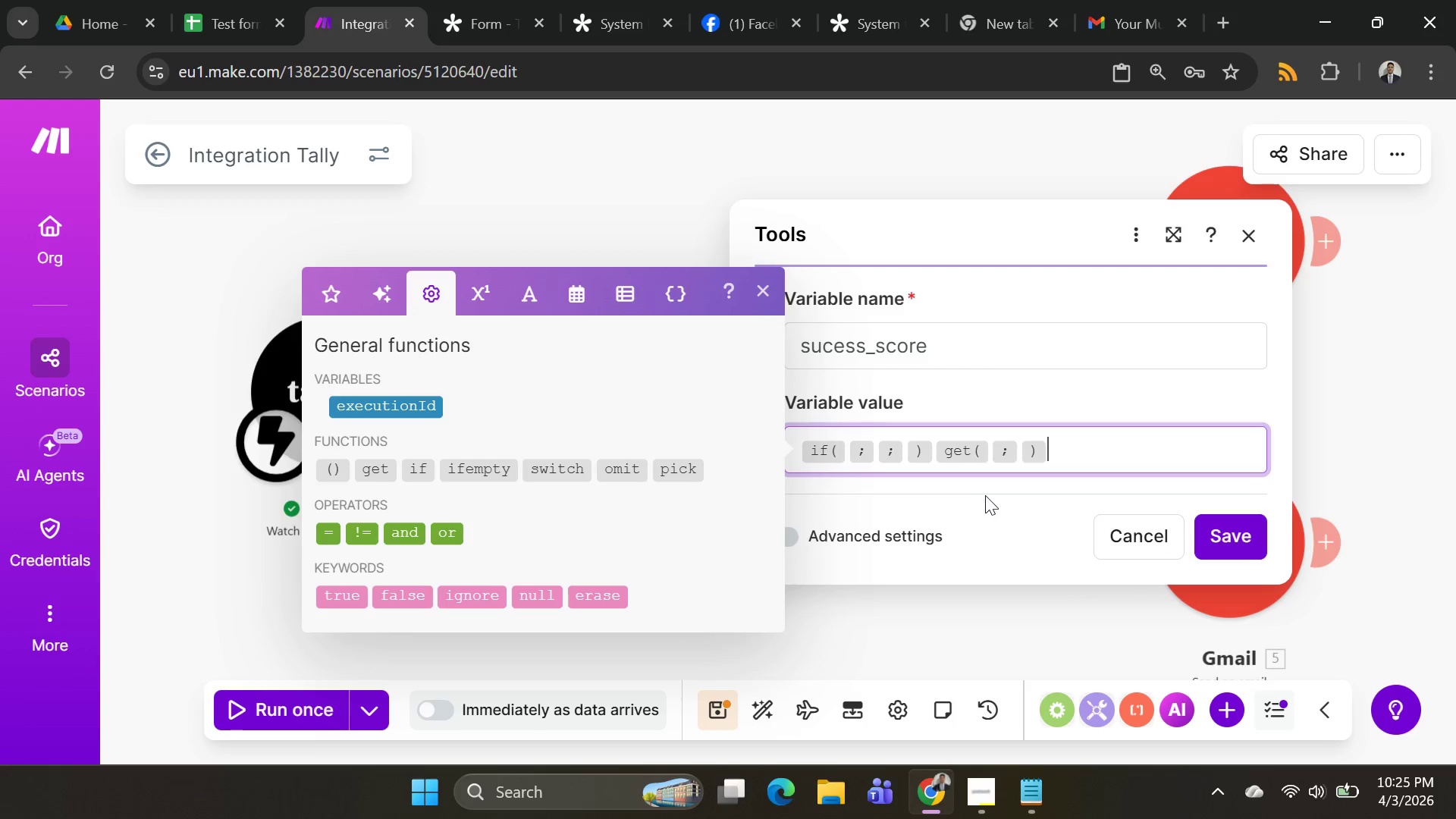 
left_click([905, 450])
 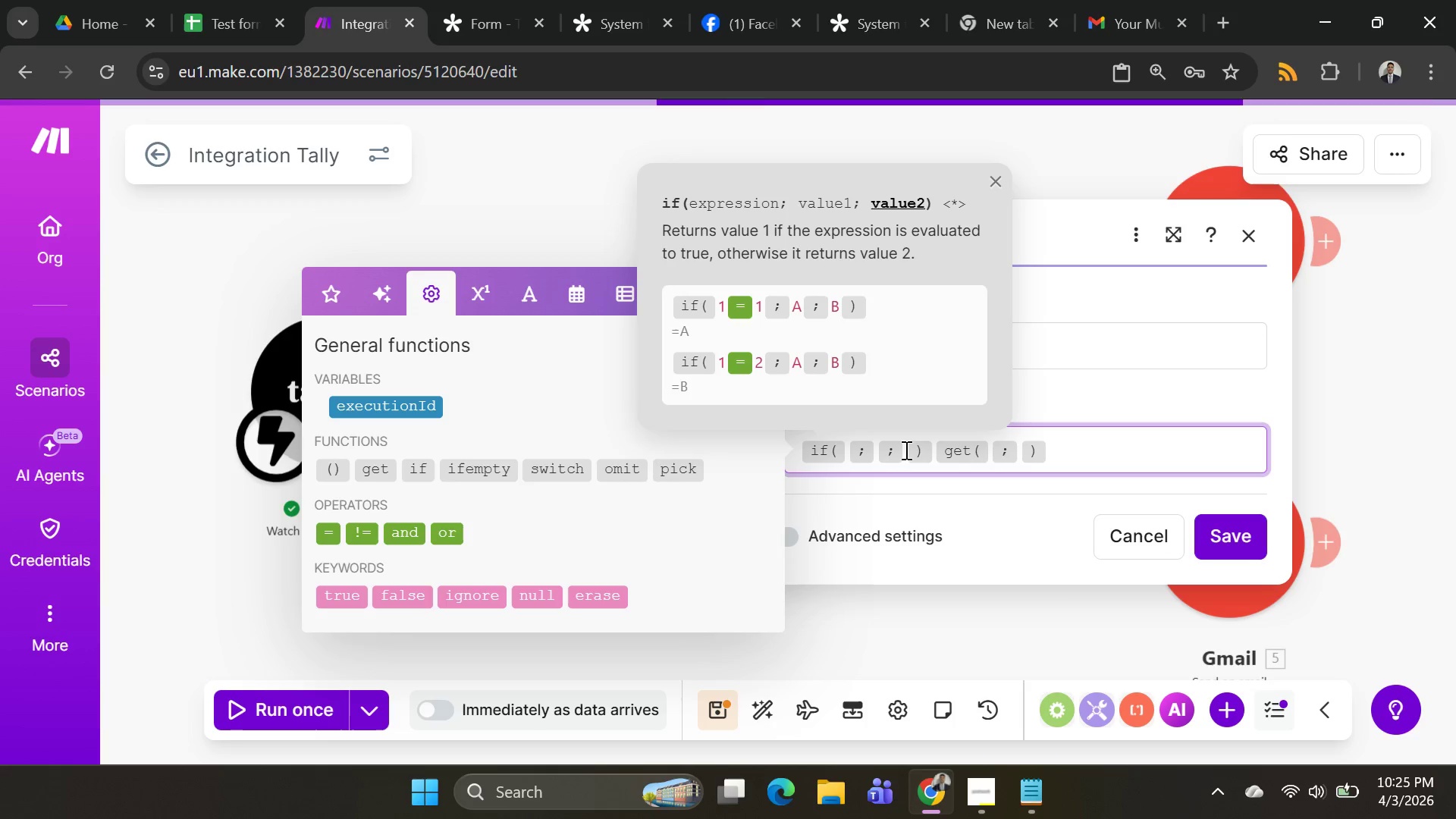 
wait(5.55)
 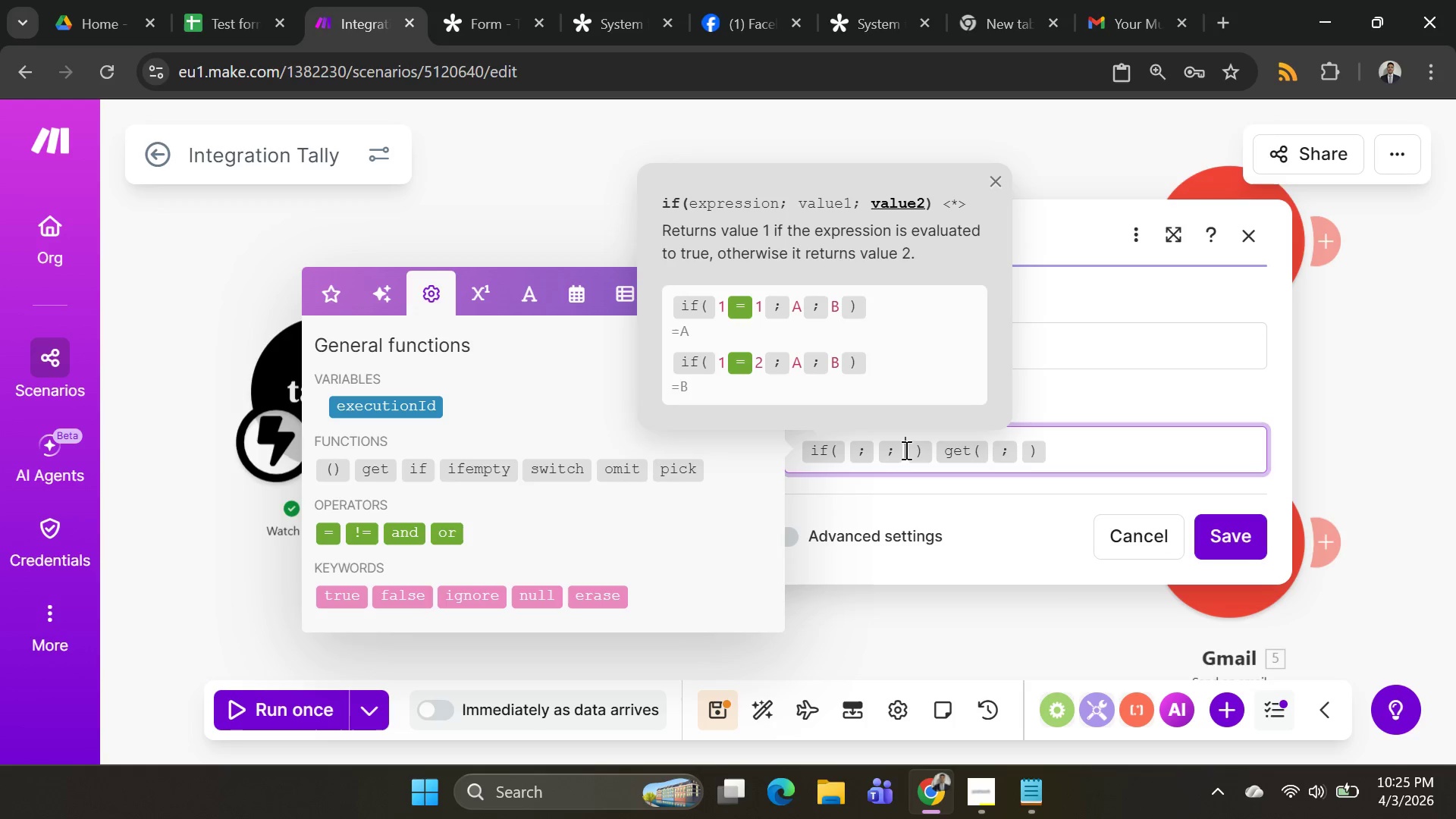 
left_click([905, 450])
 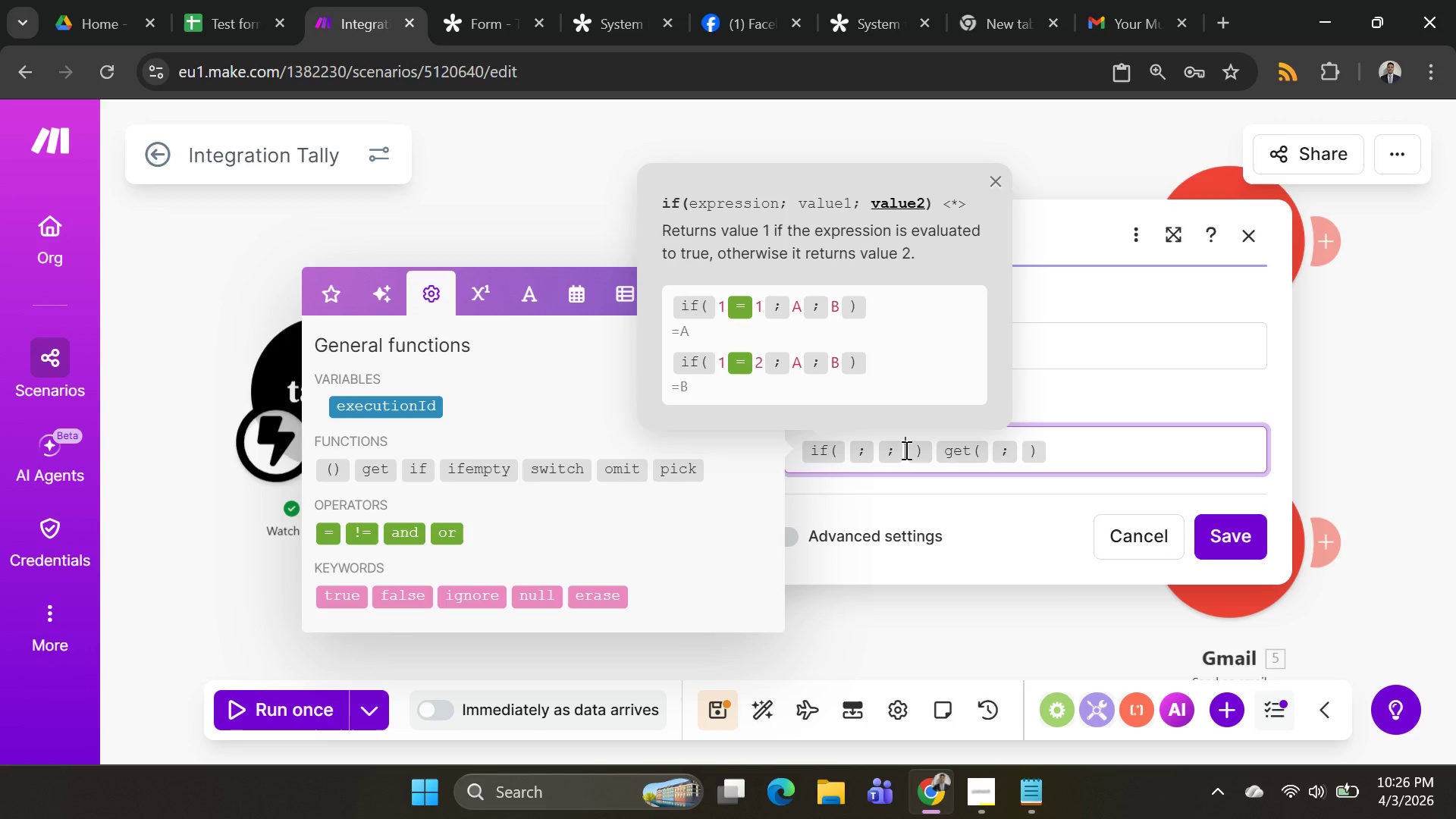 
key(ArrowRight)
 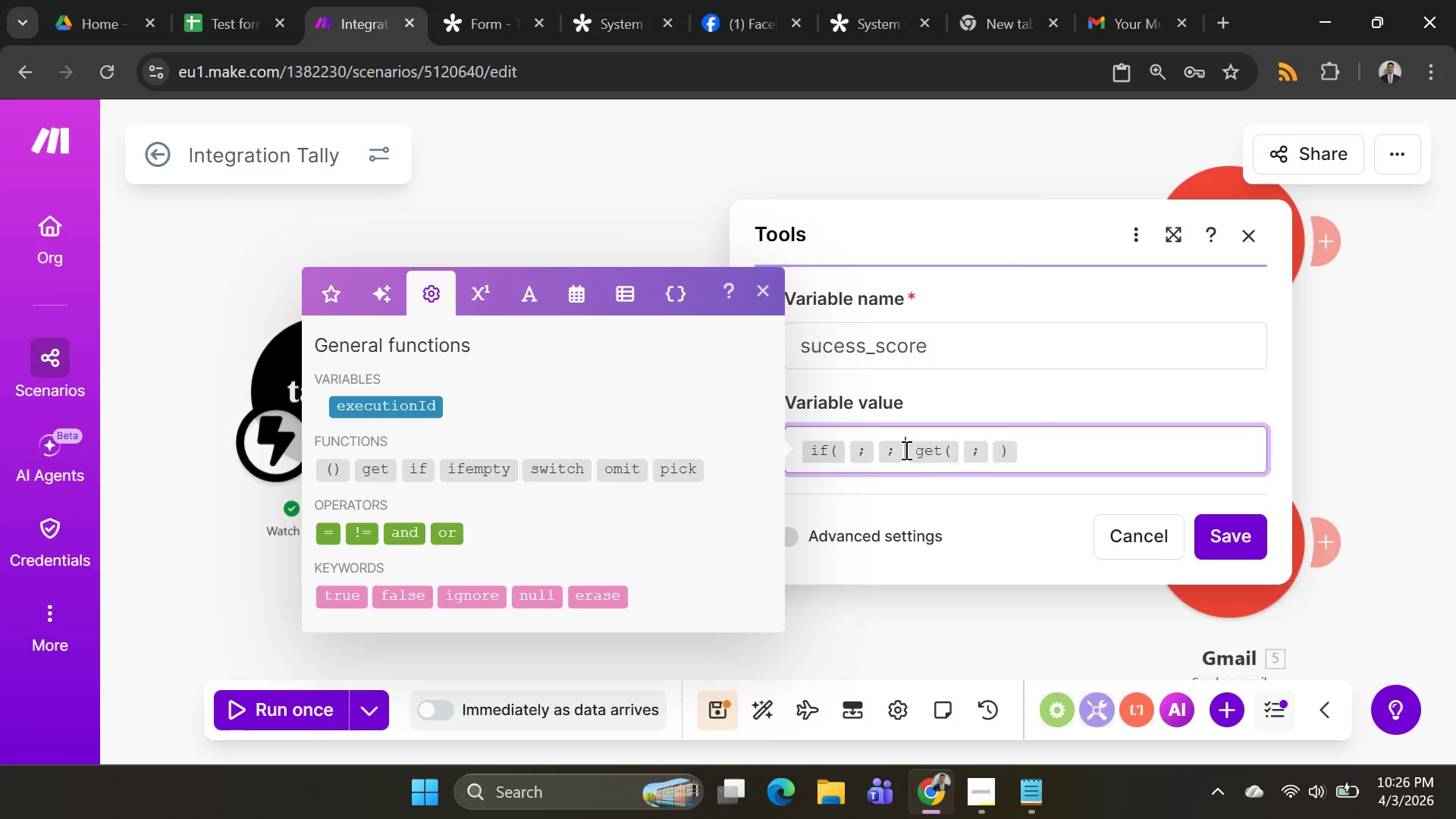 
key(Backspace)
 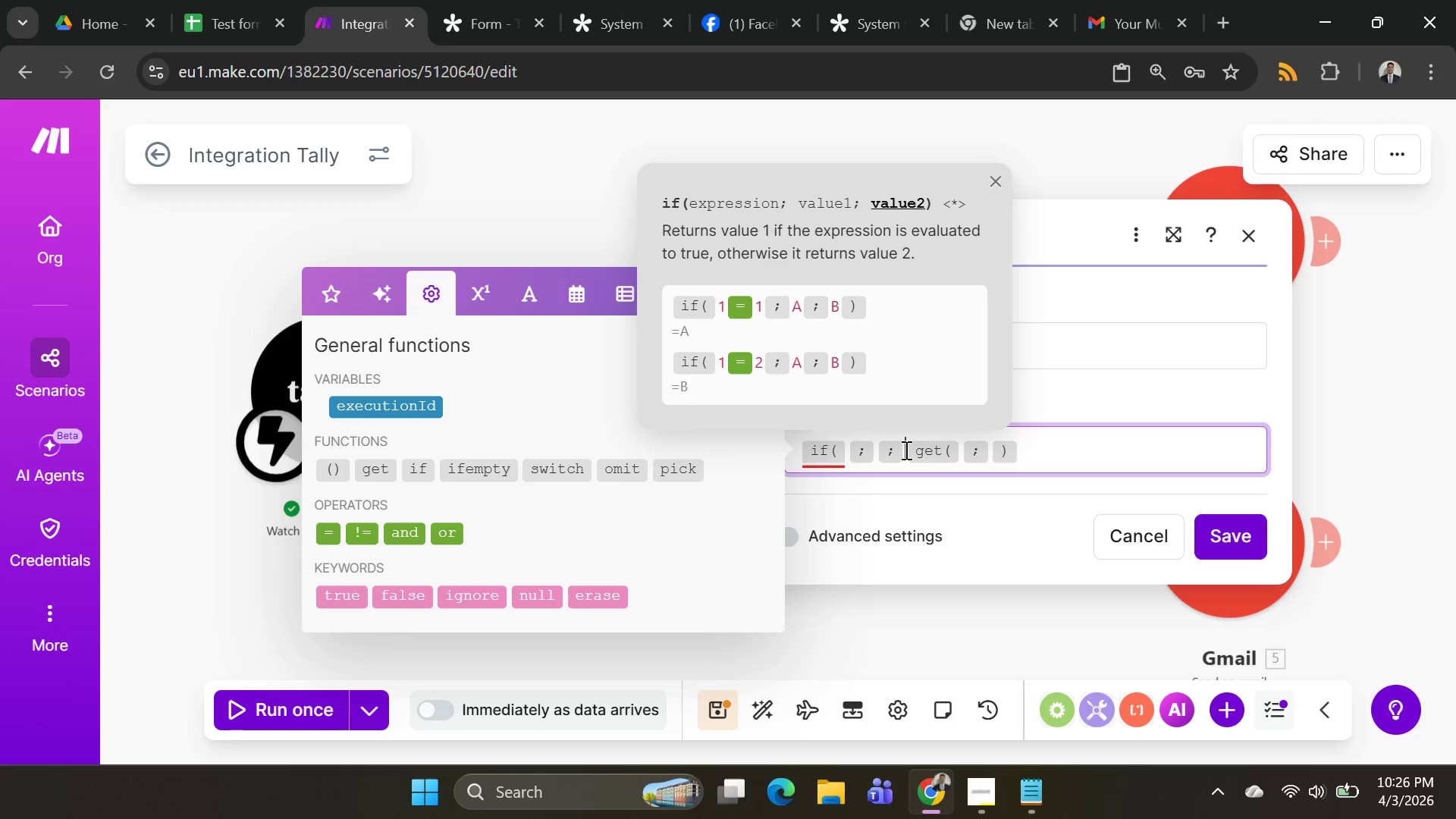 
key(Backspace)
 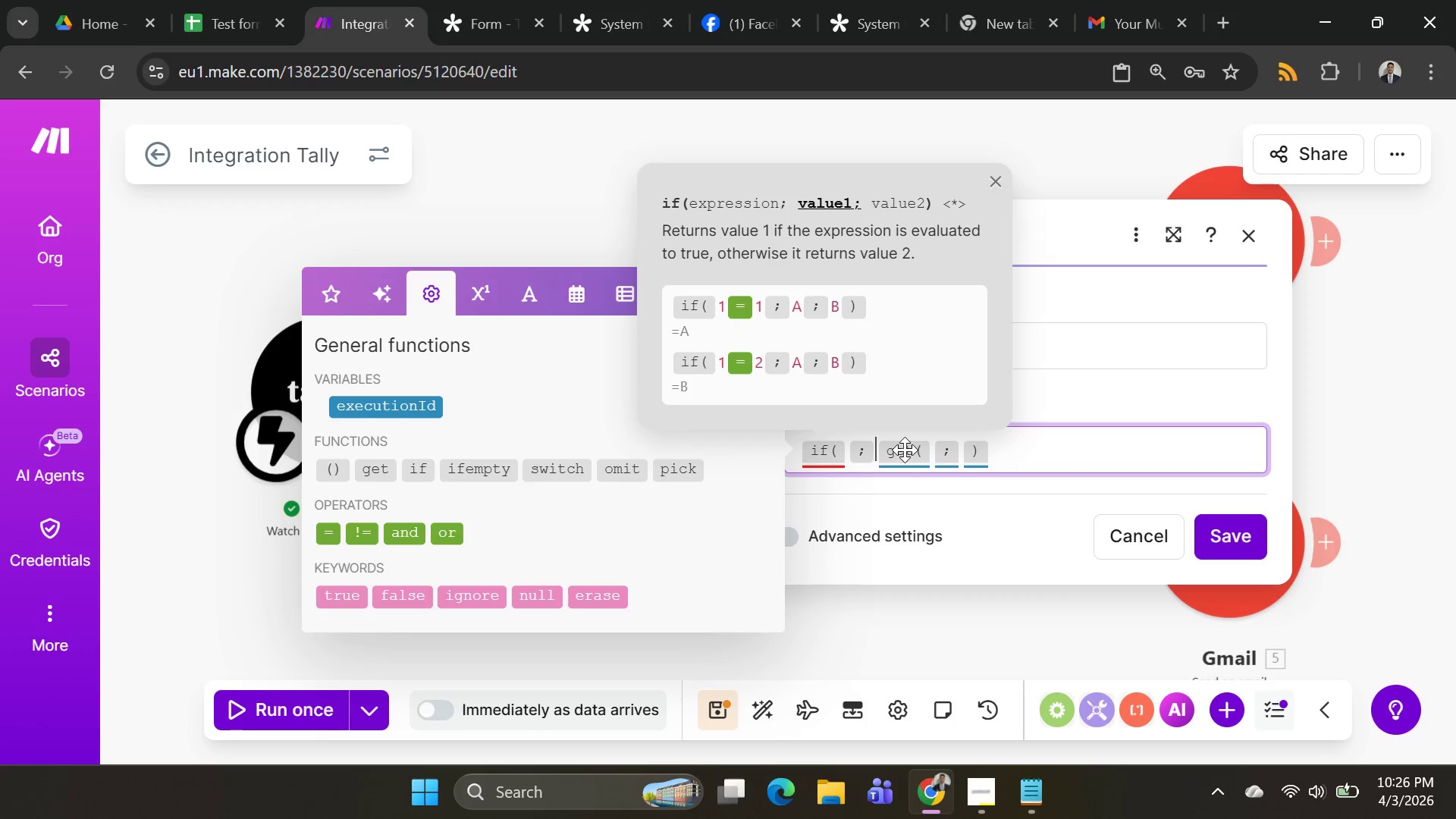 
key(Backspace)
 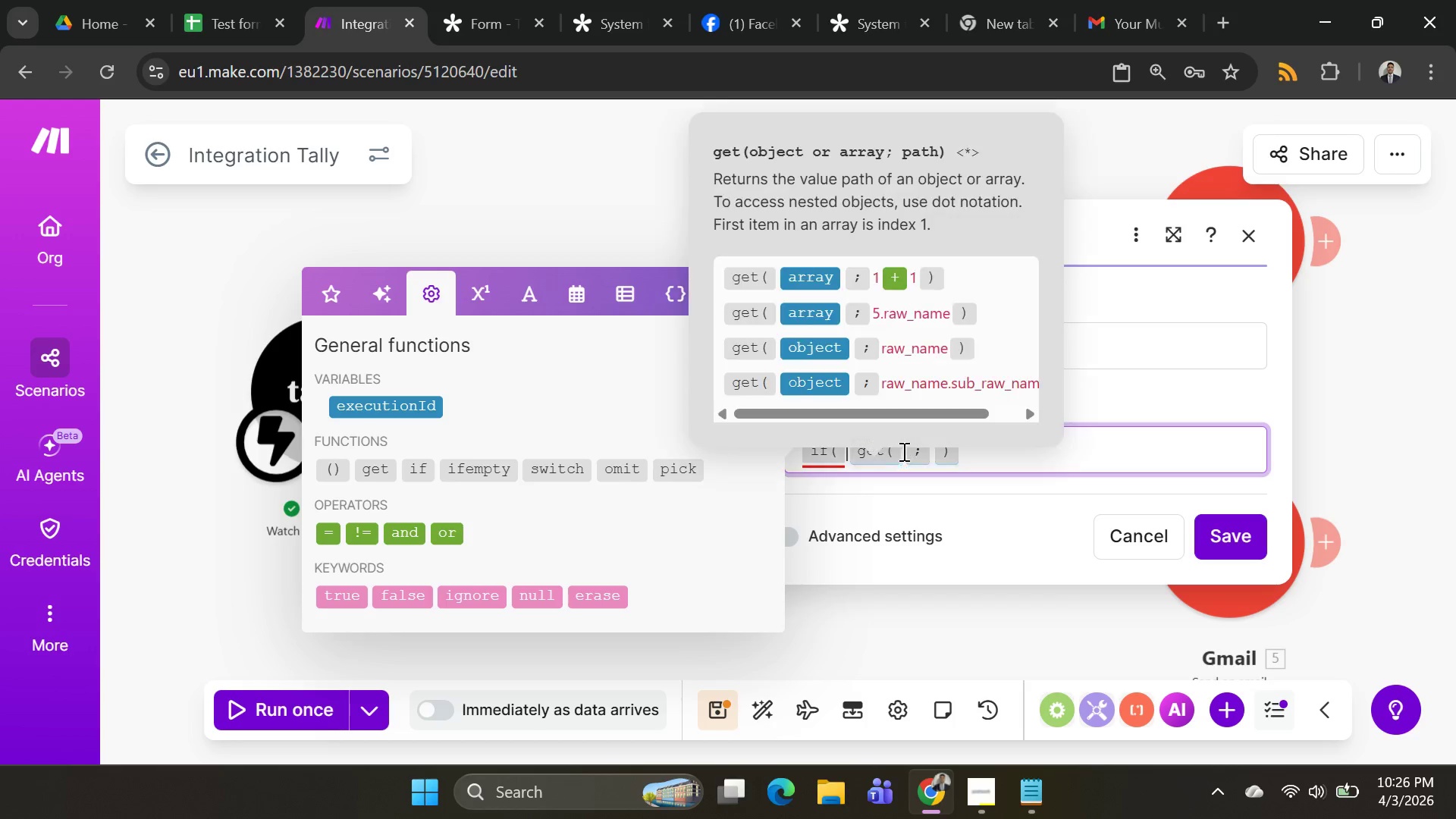 
left_click([905, 451])
 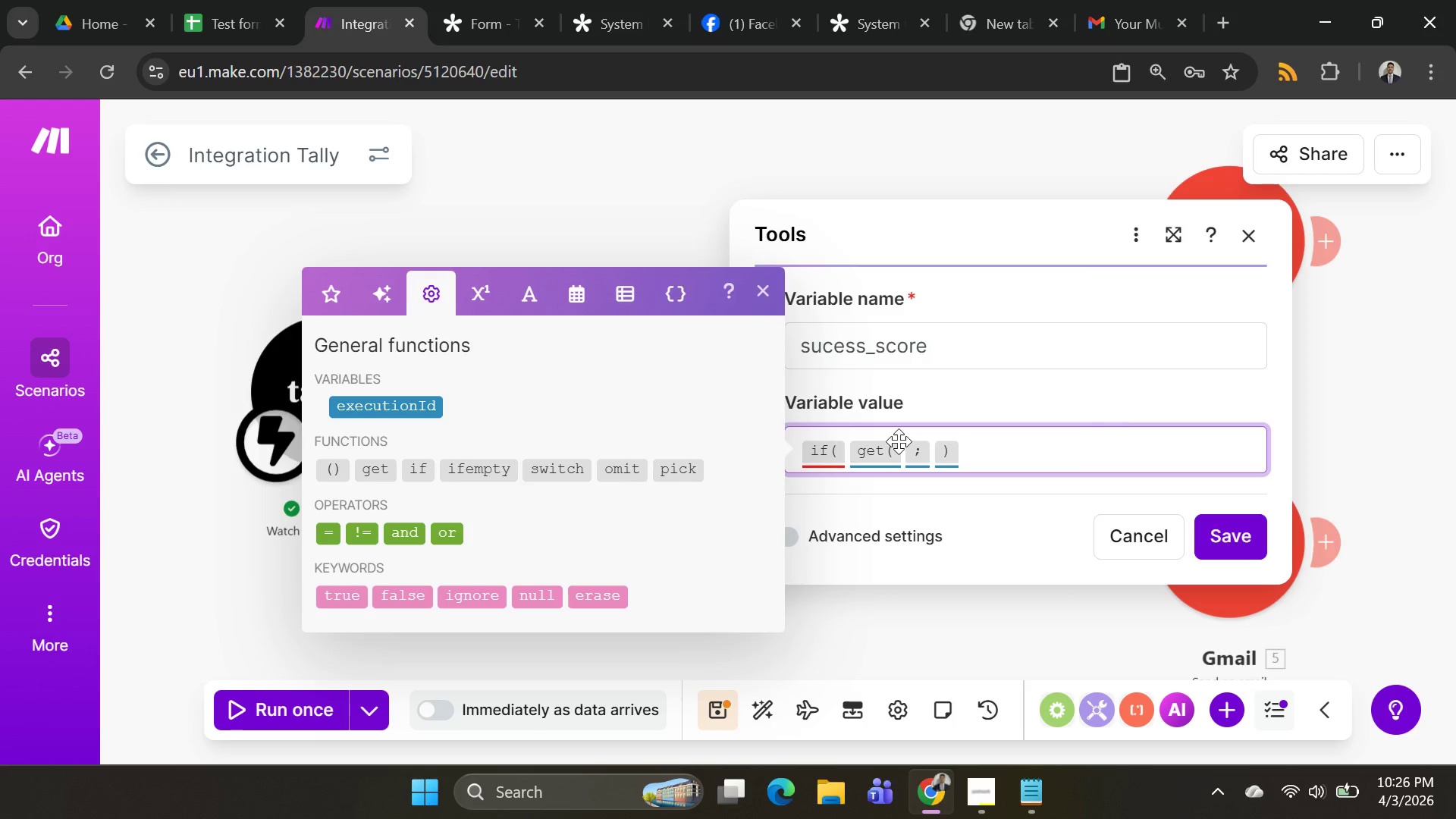 
left_click([901, 443])
 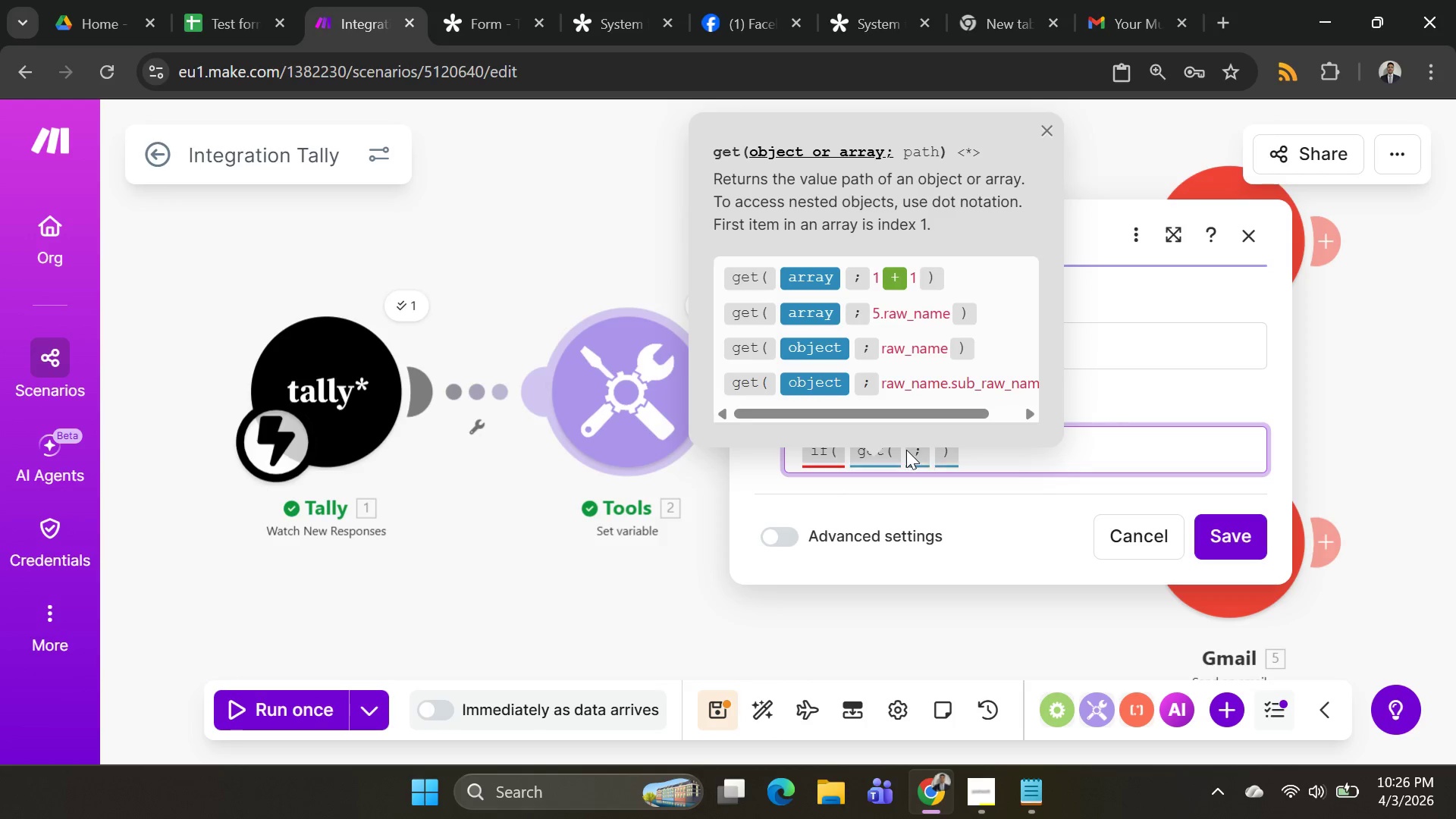 
left_click([906, 450])
 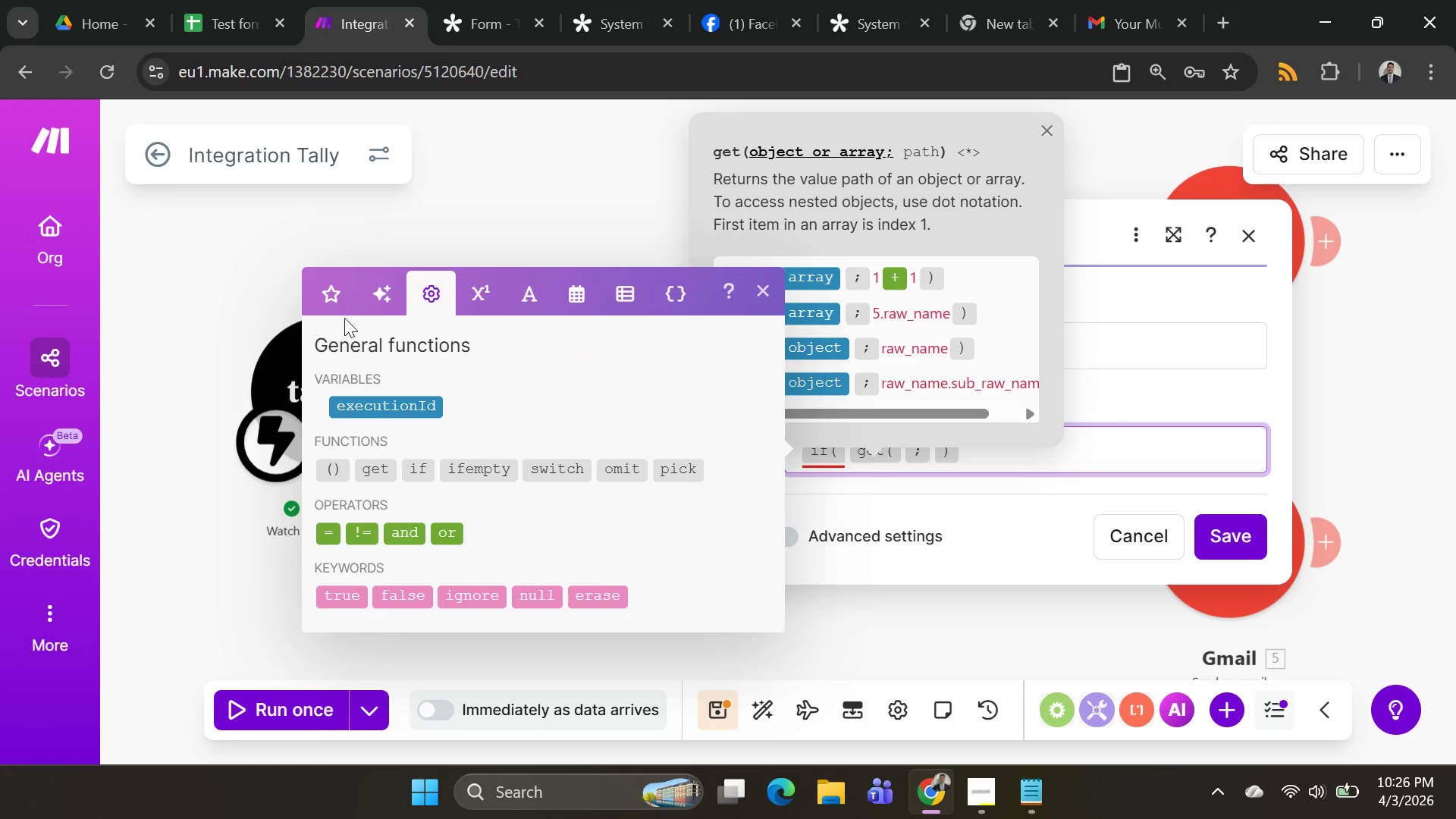 
left_click([332, 295])
 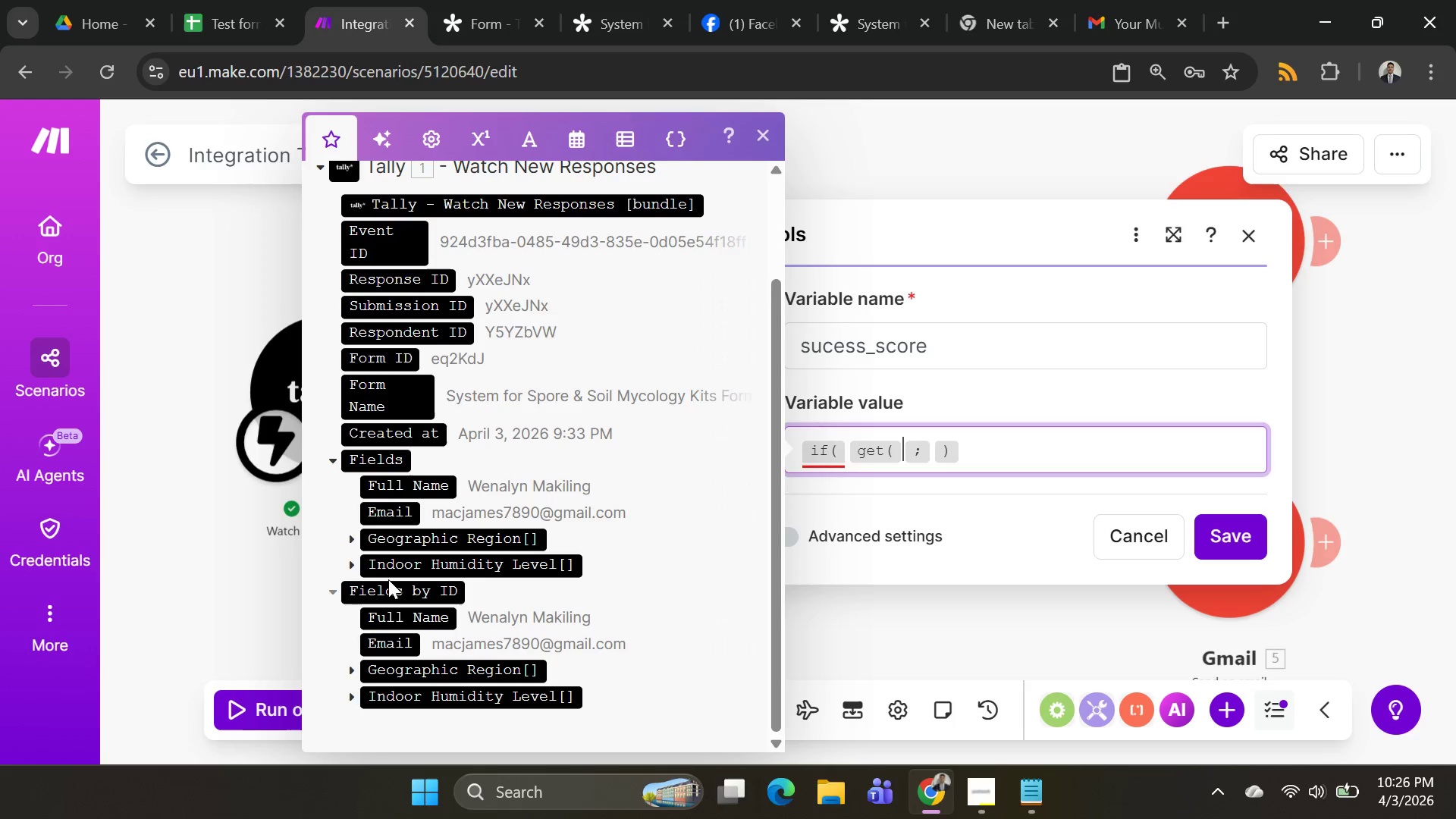 
left_click([396, 567])
 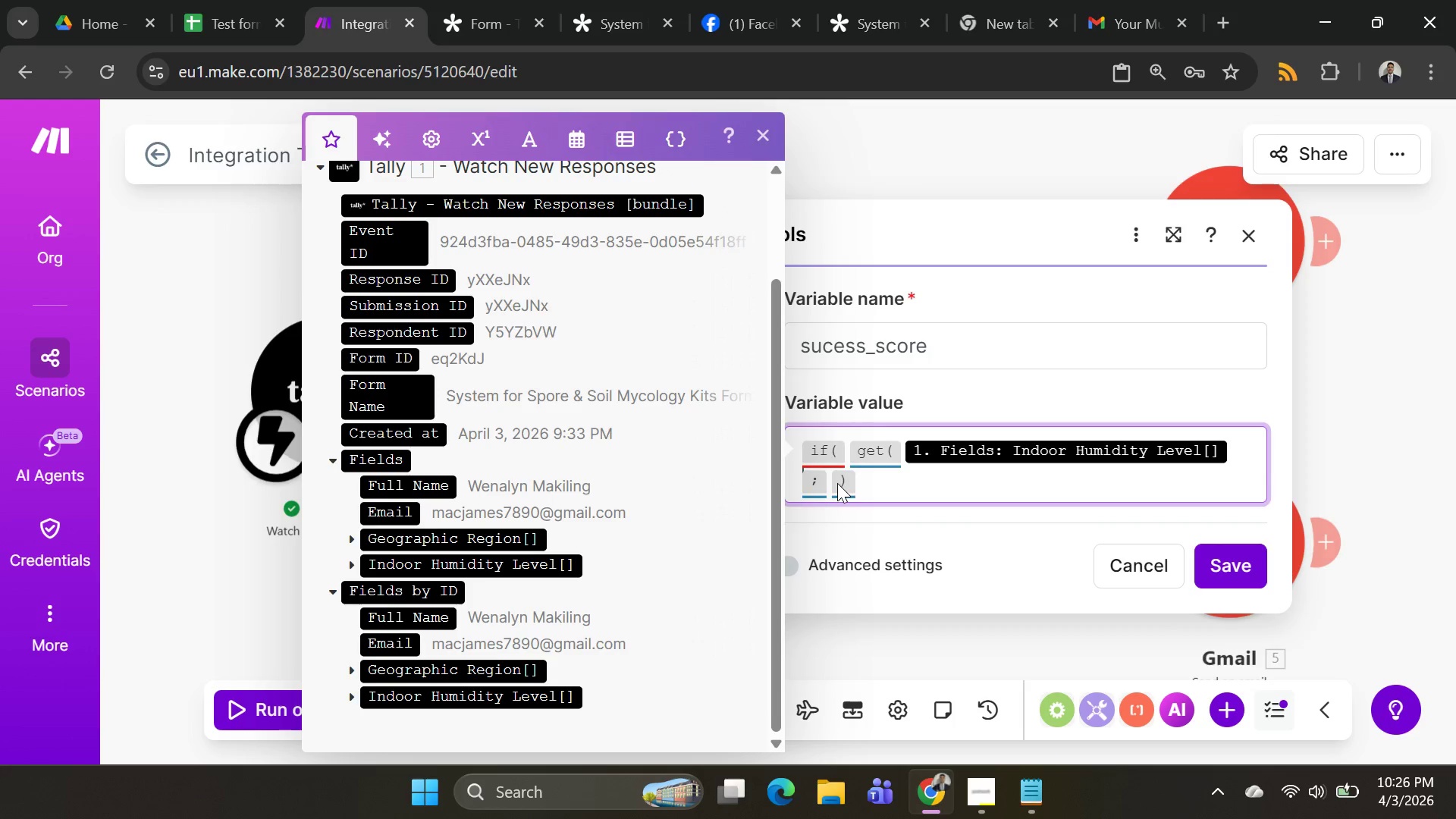 
left_click([833, 479])
 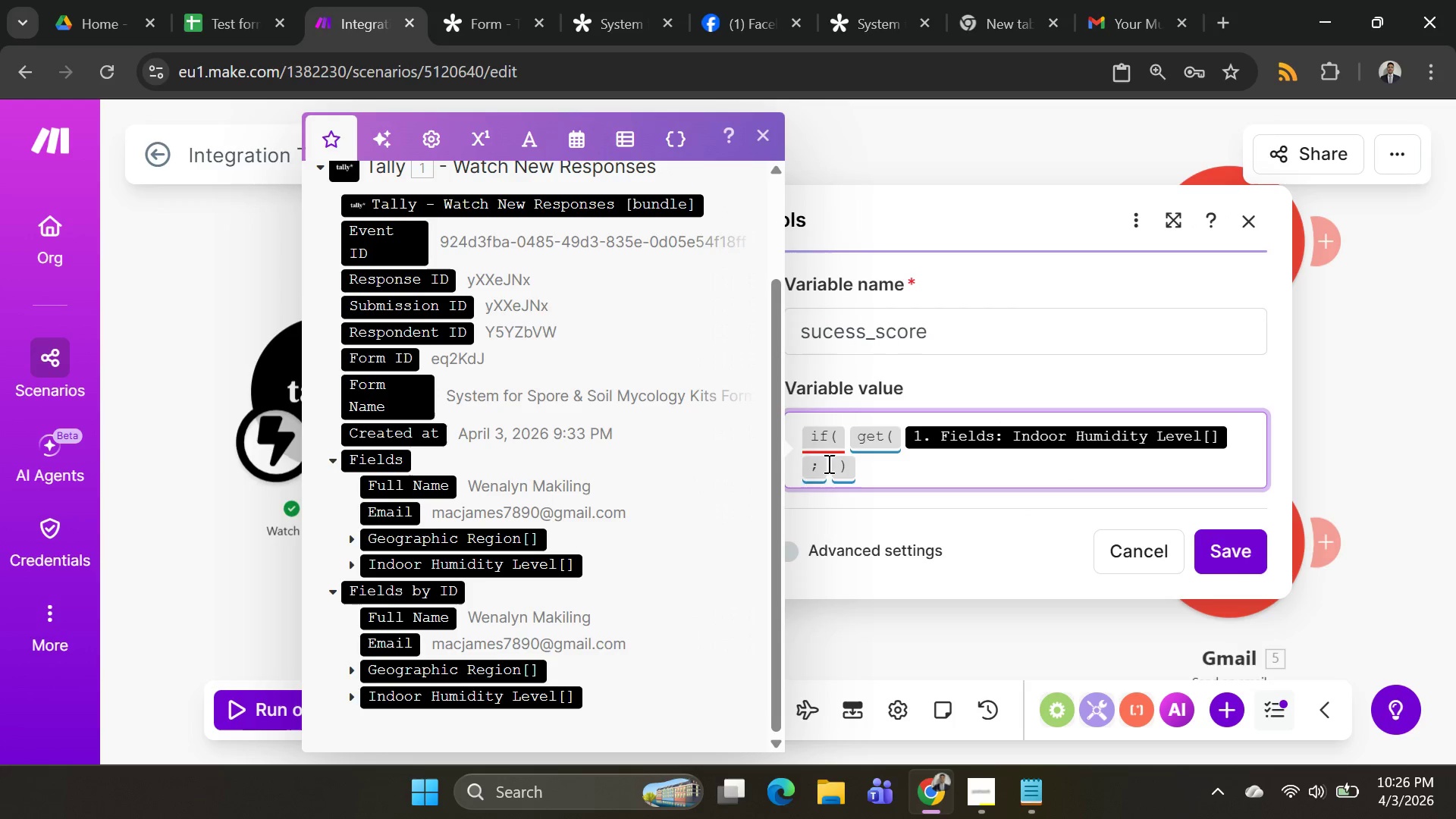 
left_click([827, 463])
 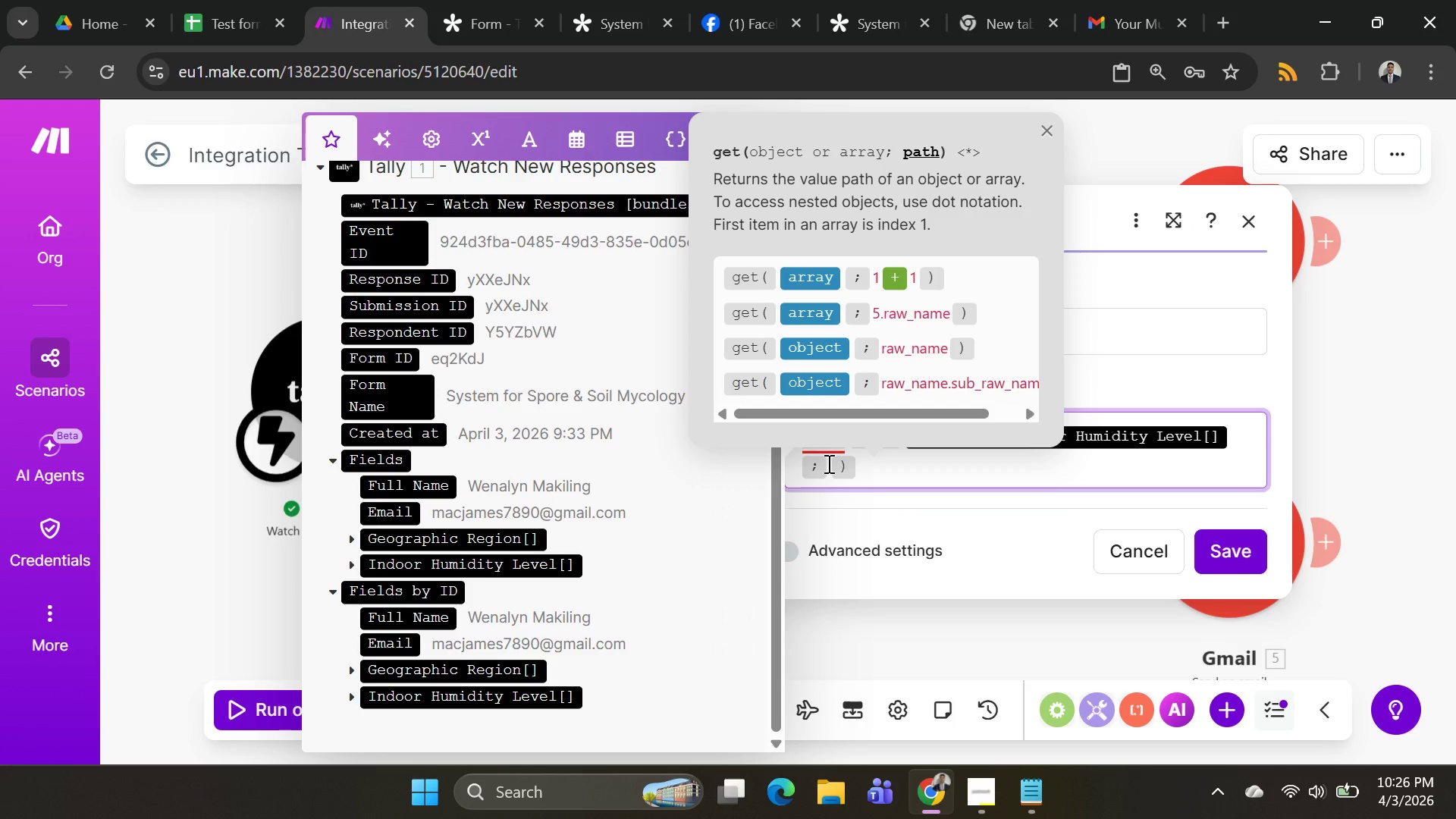 
key(1)
 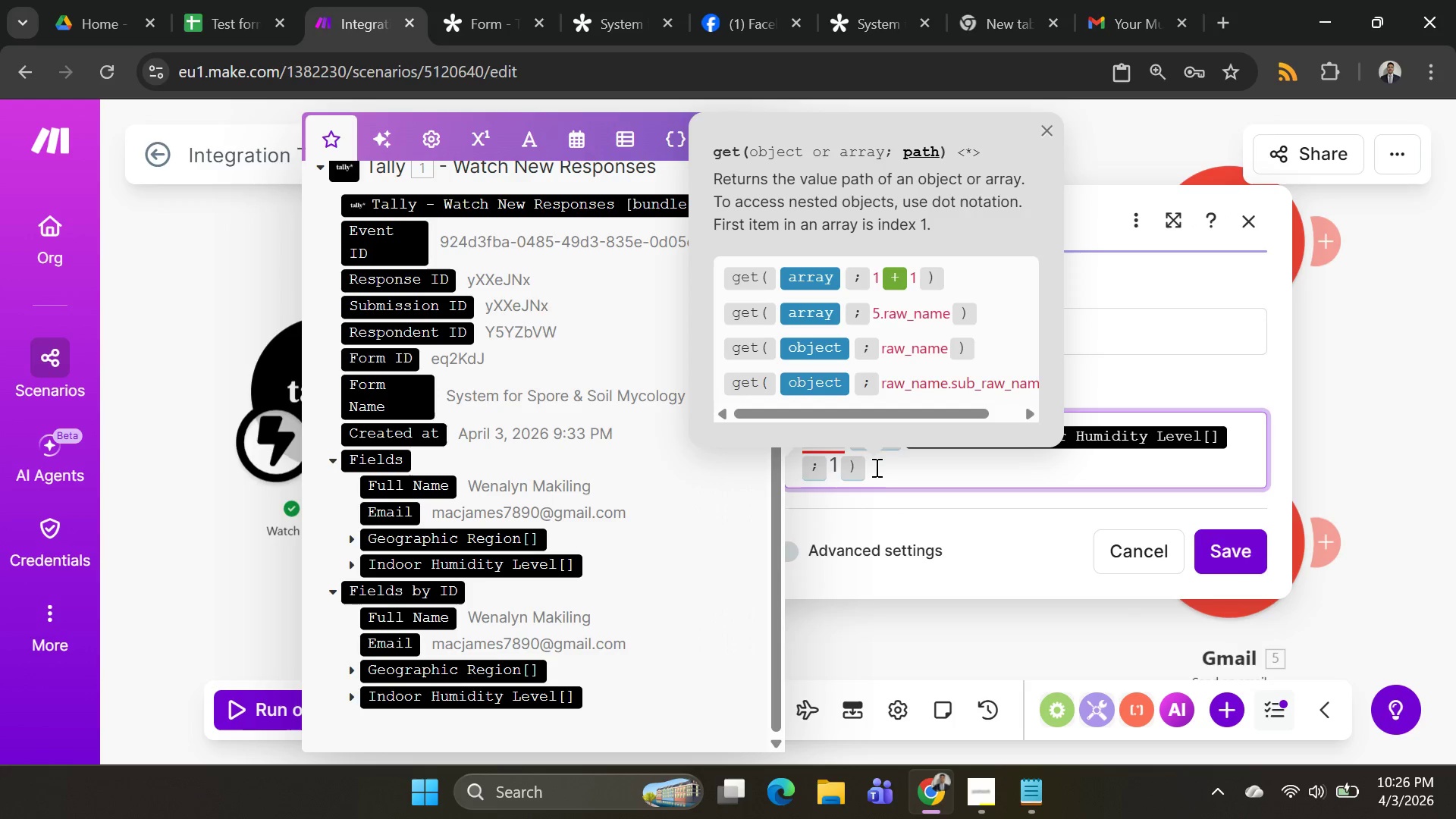 
left_click([877, 467])
 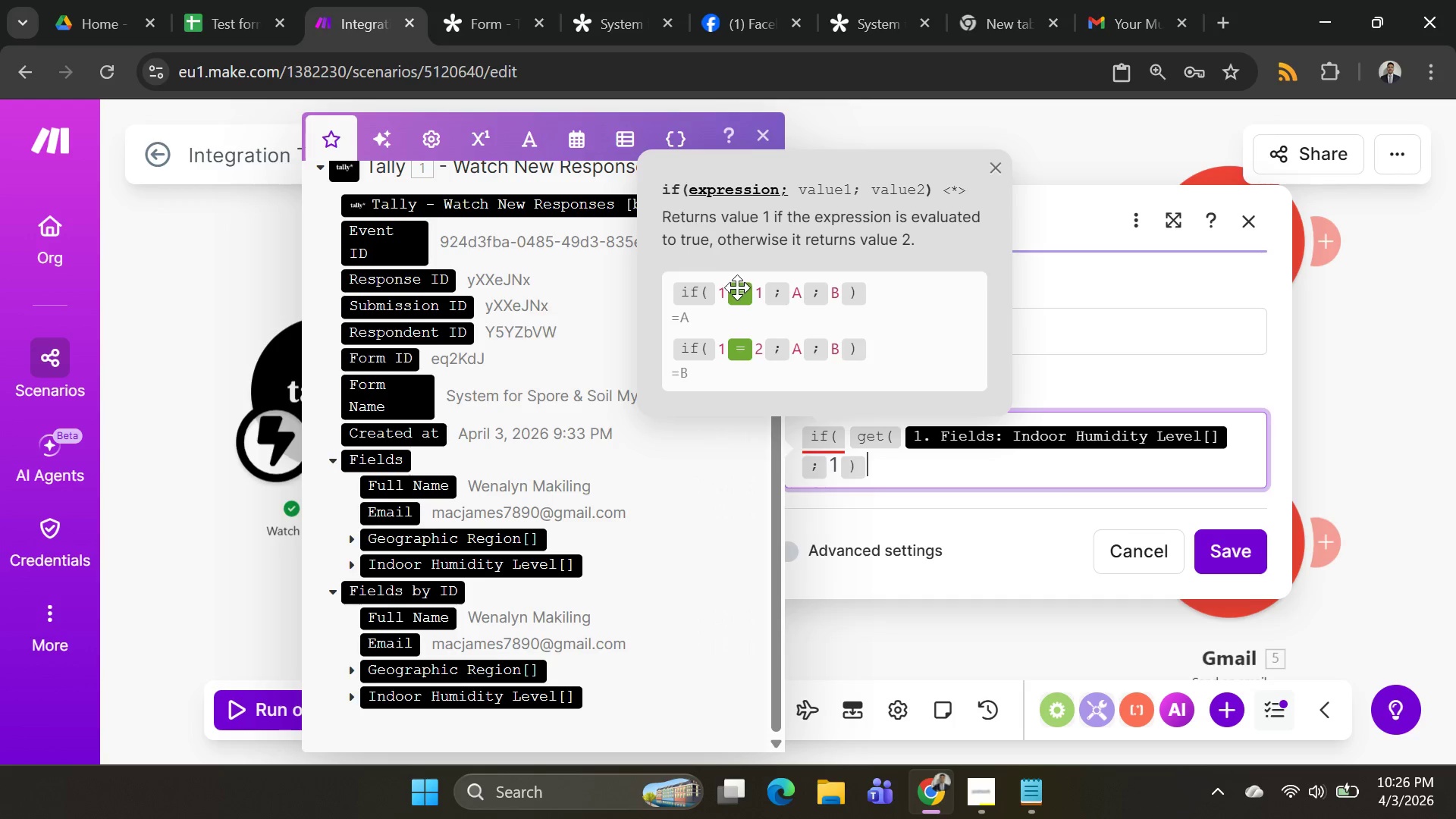 
left_click([737, 291])
 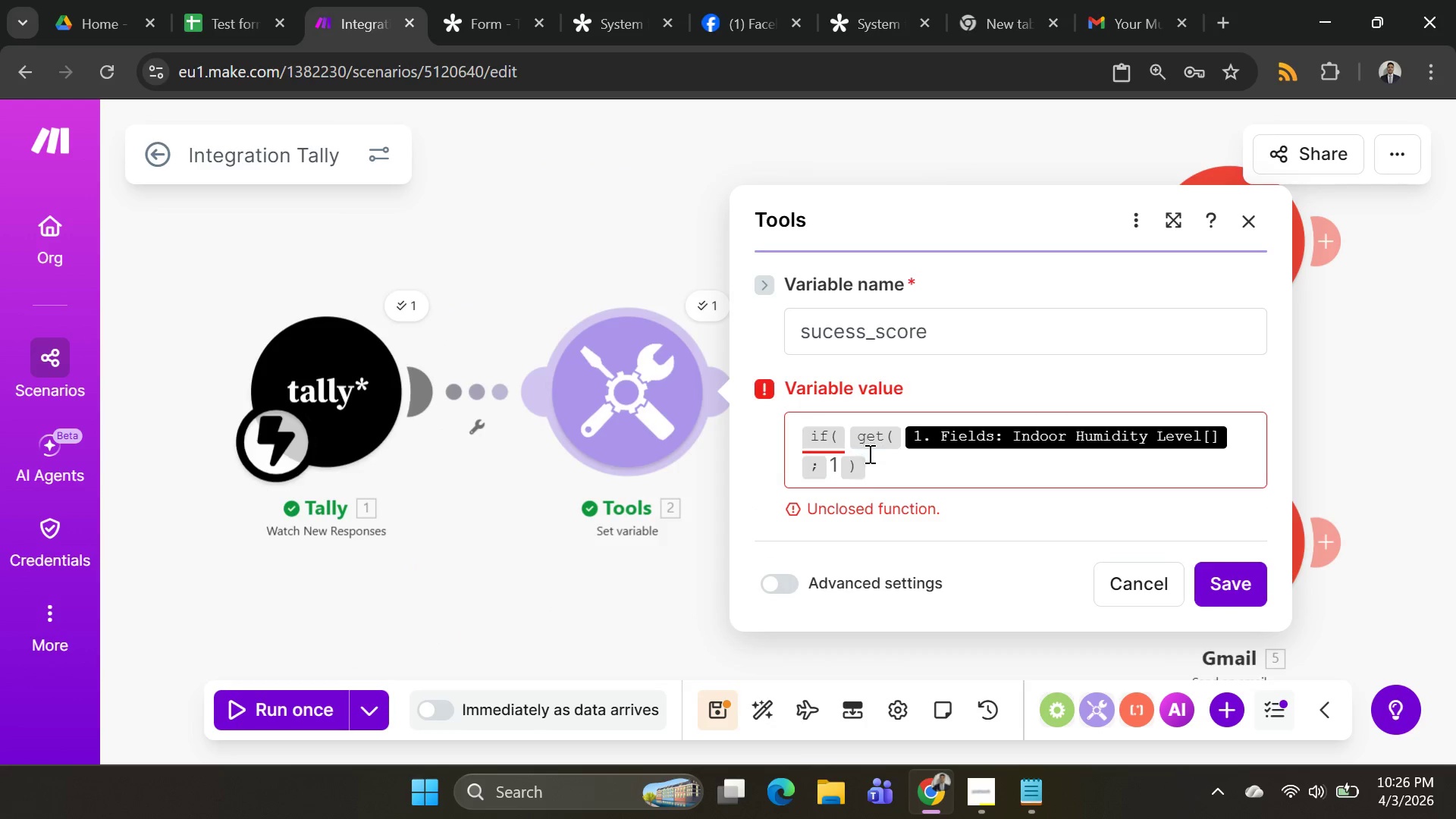 
left_click([868, 465])
 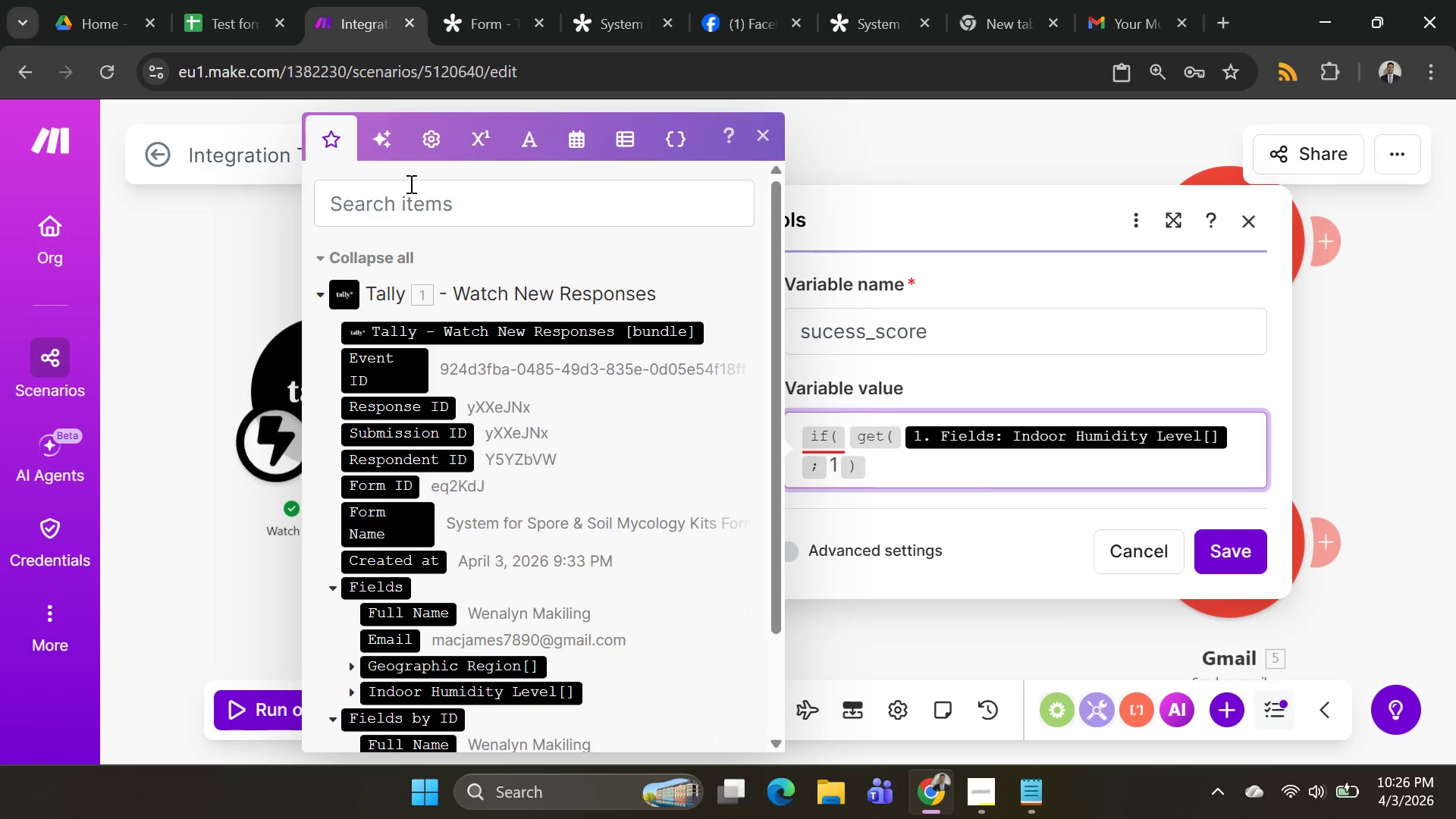 
left_click([407, 128])
 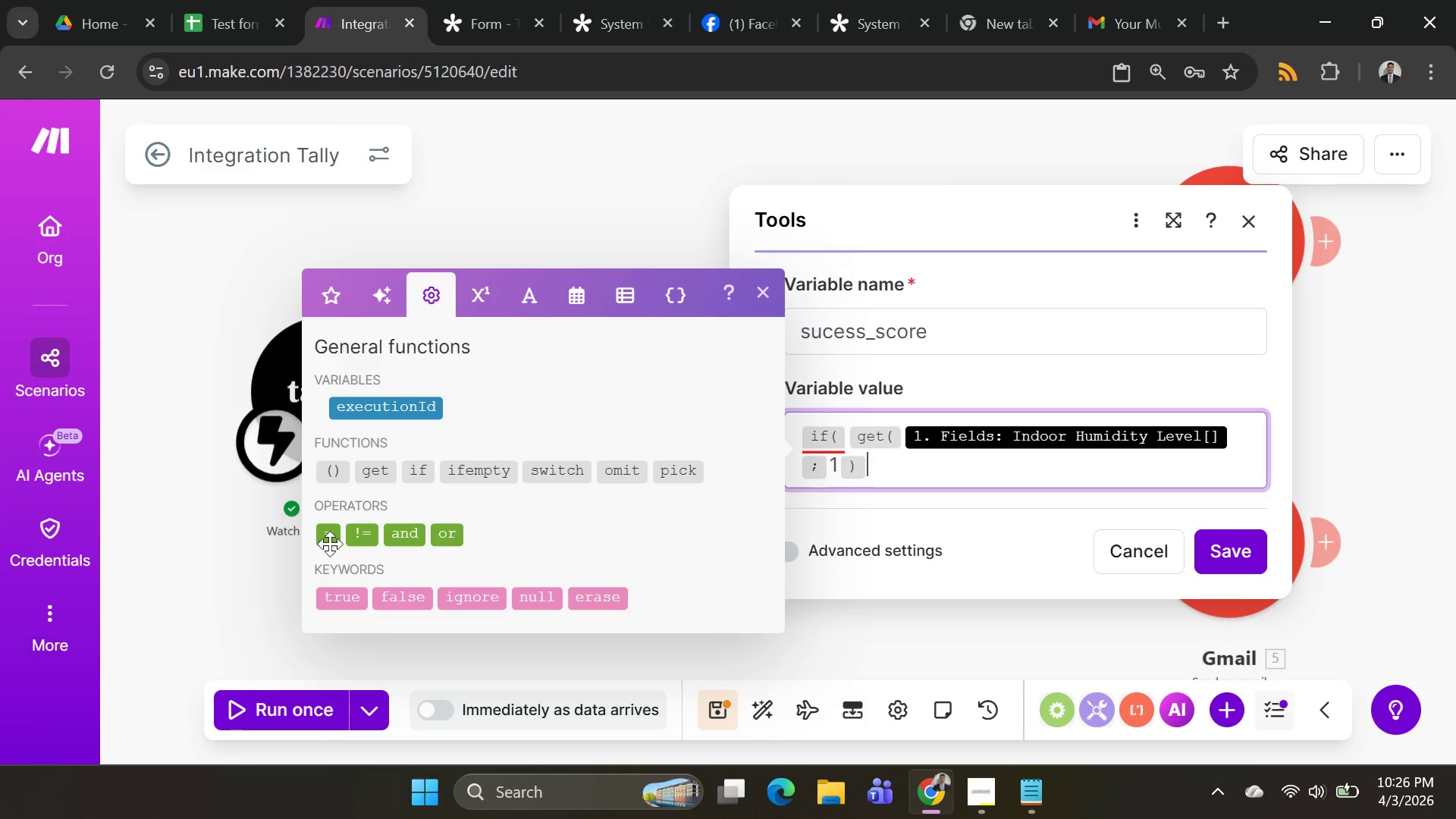 
left_click([326, 535])
 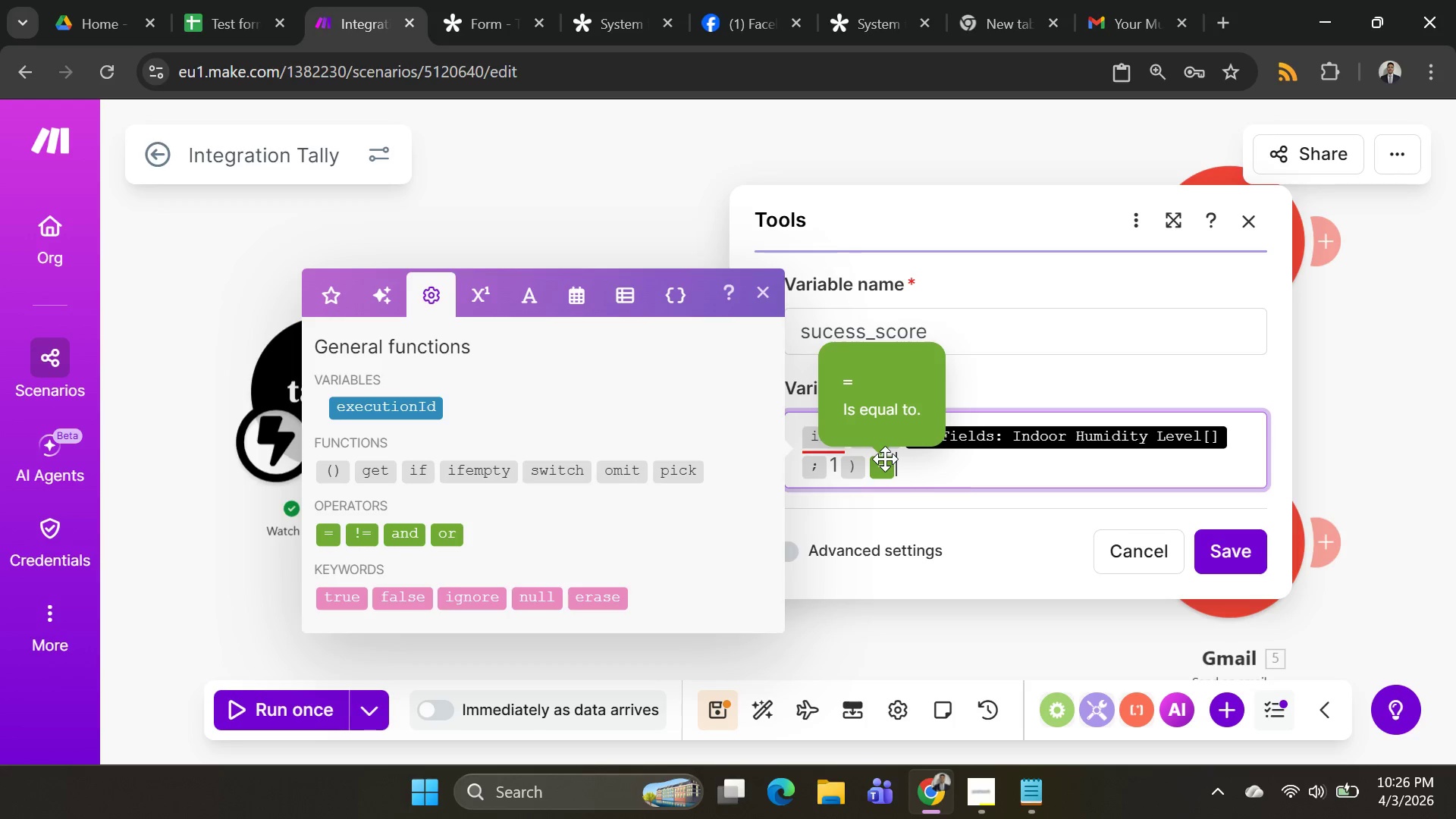 
wait(6.05)
 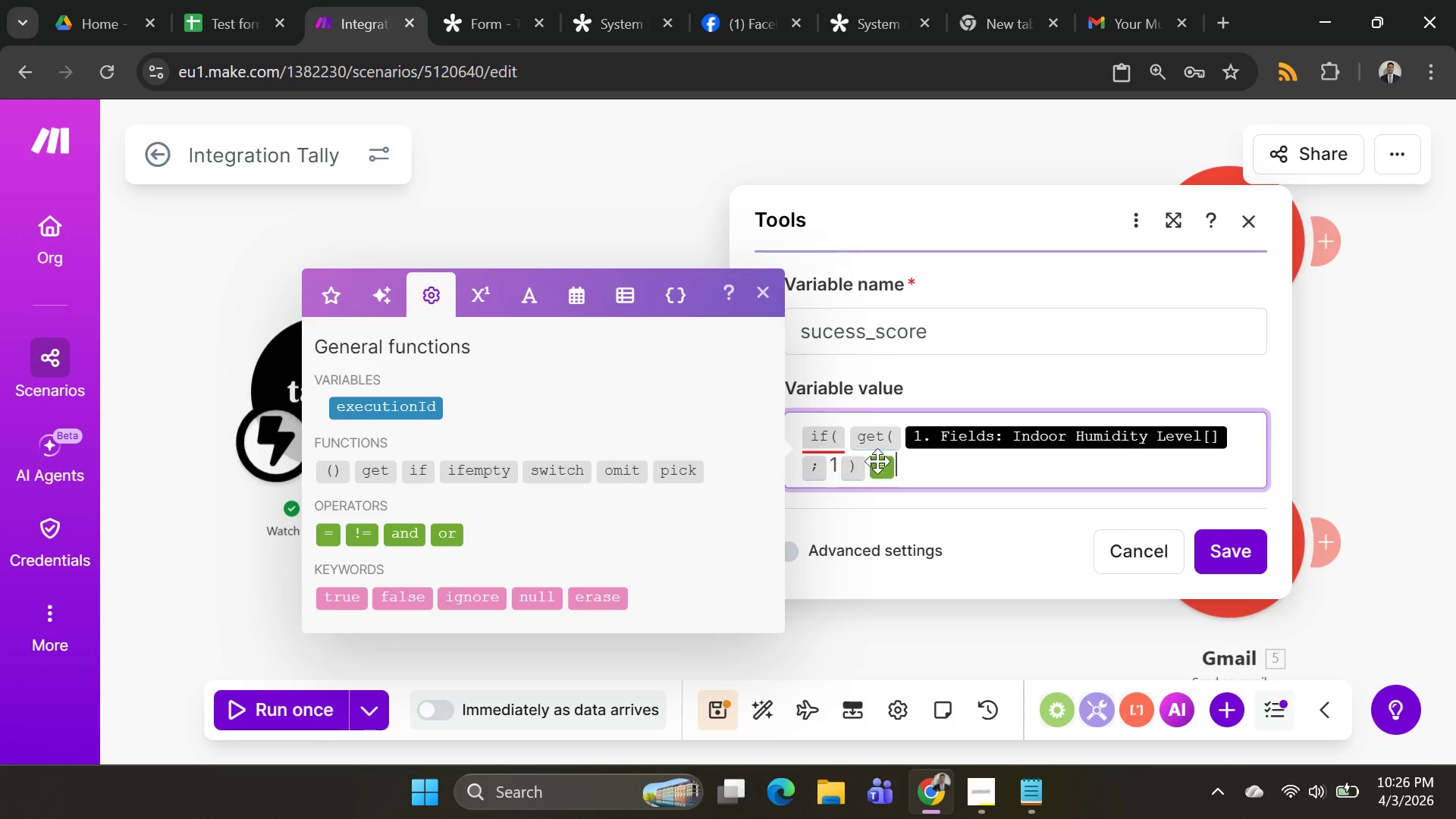 
key(ArrowLeft)
 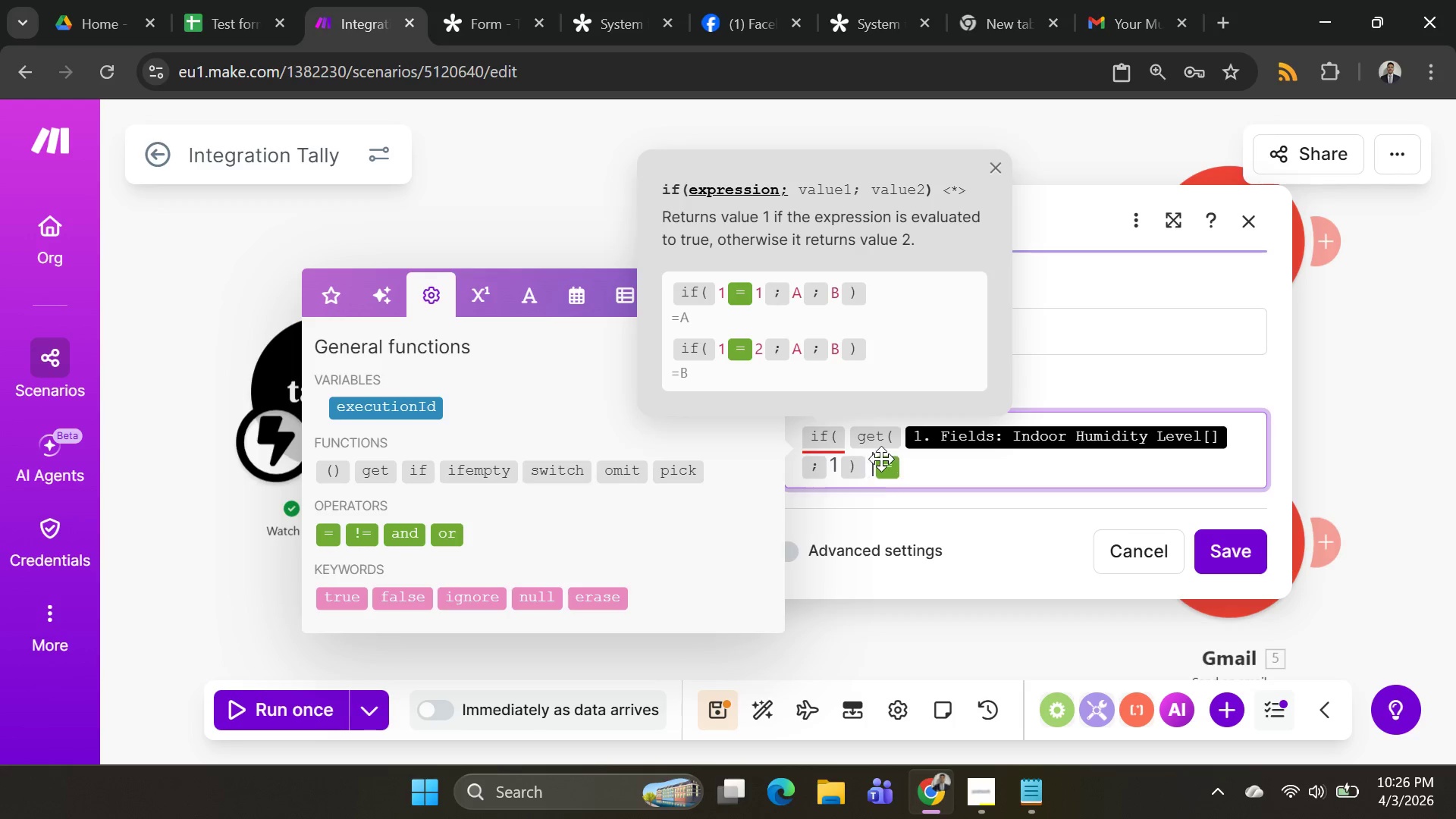 
key(Space)
 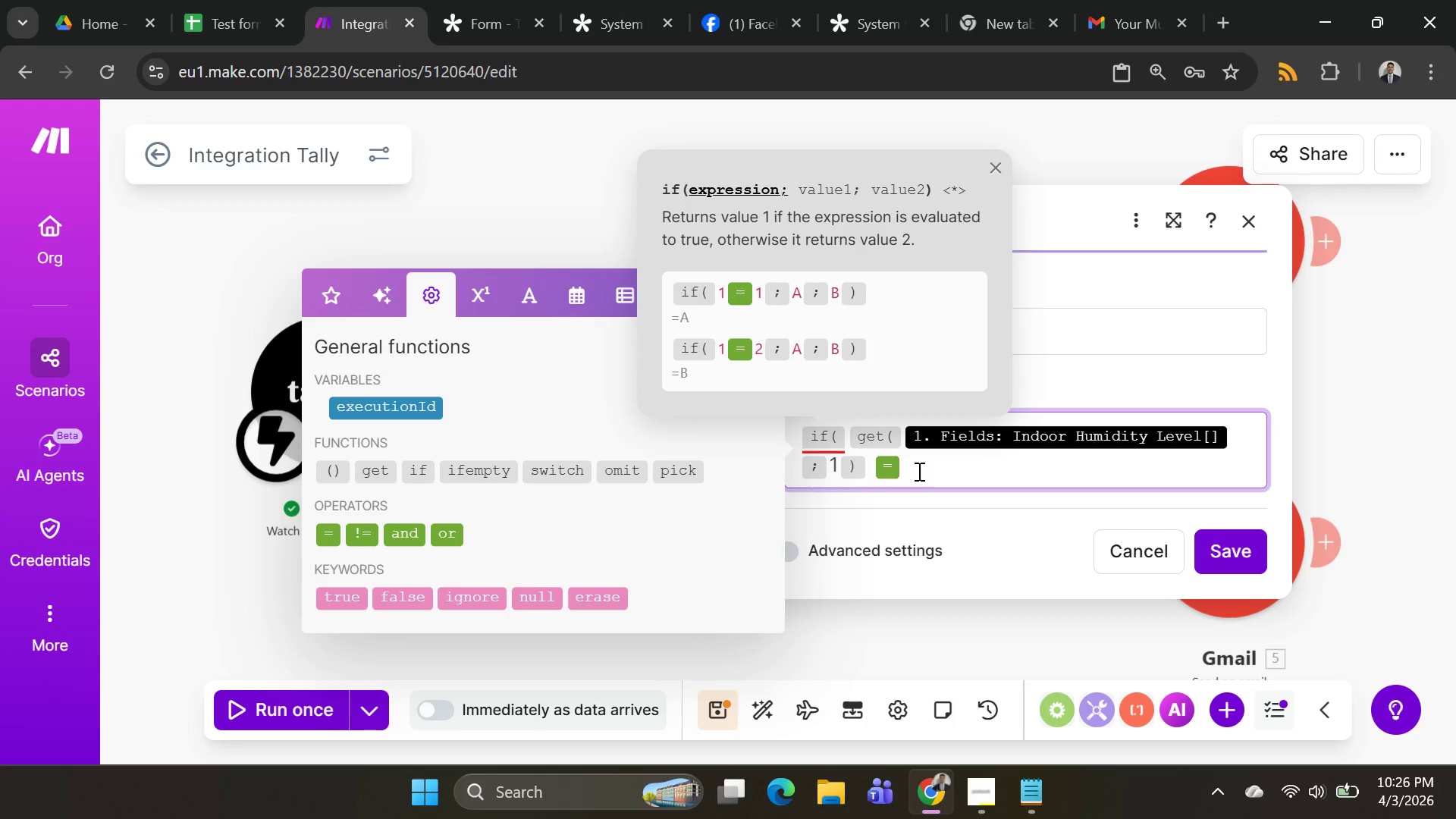 
left_click([918, 471])
 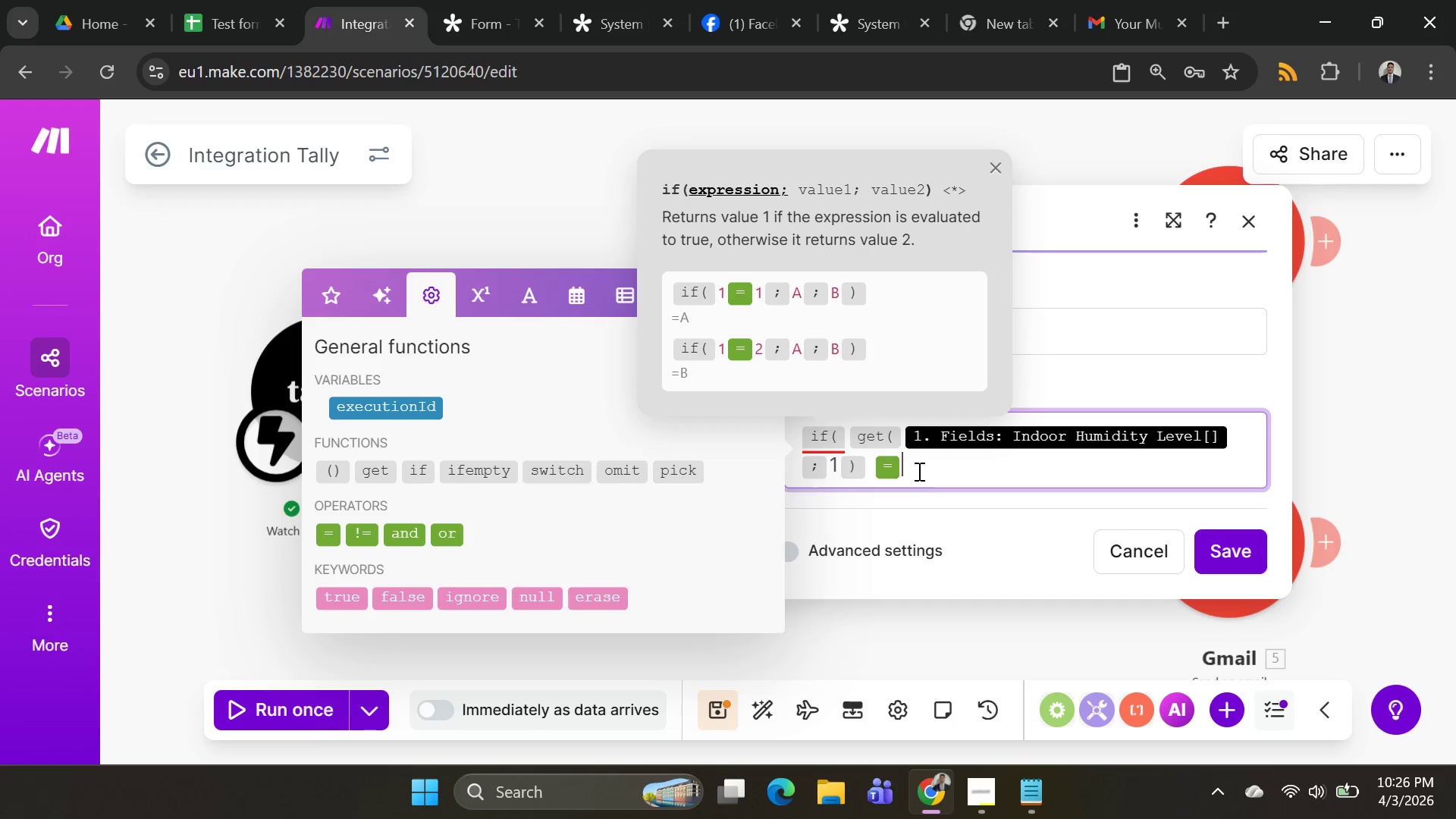 
type( "lo)
key(Backspace)
key(Backspace)
type(LOw)
key(Backspace)
key(Backspace)
type(ow")
 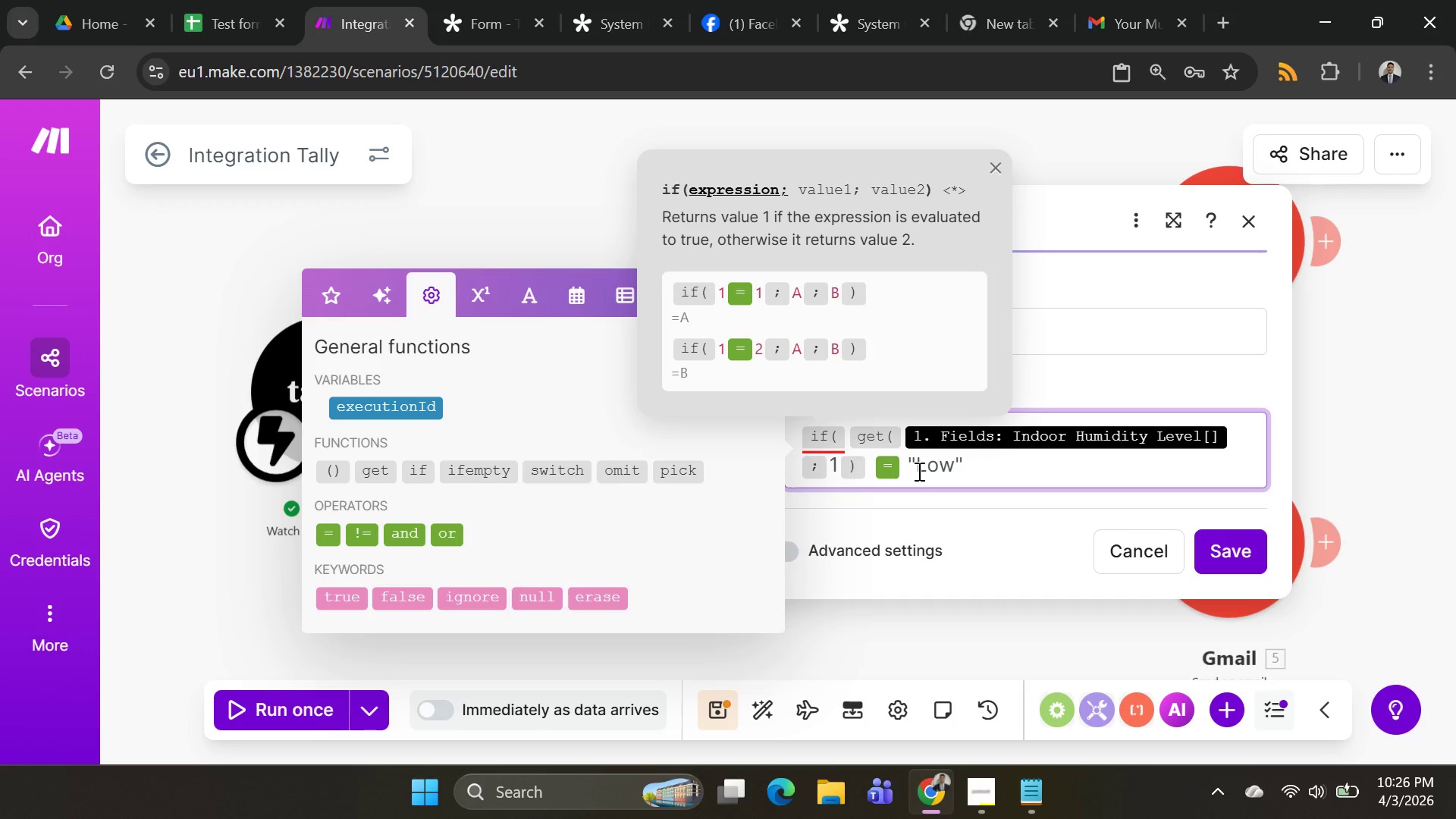 
key(Semicolon)
 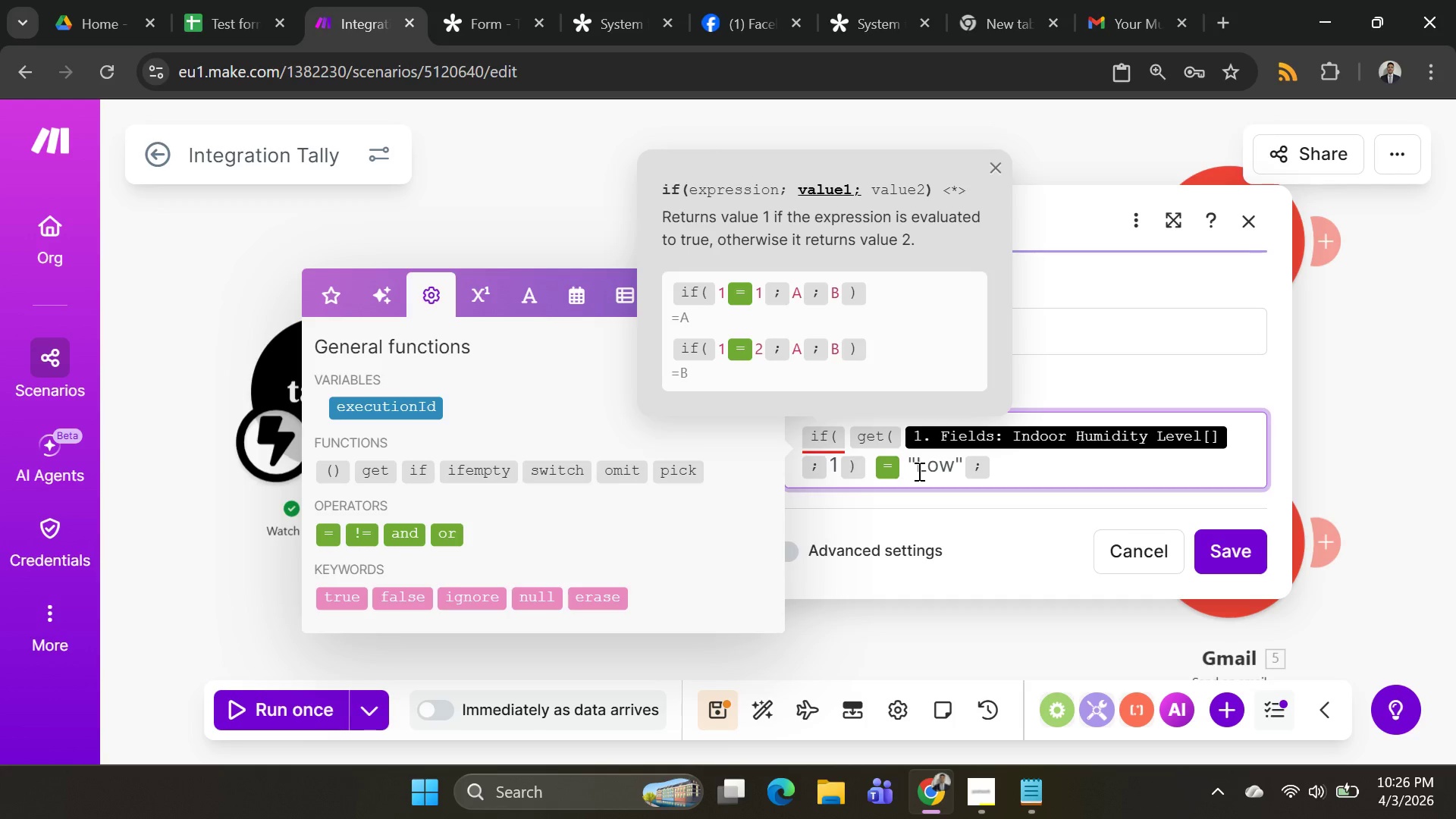 
type( 65;)
 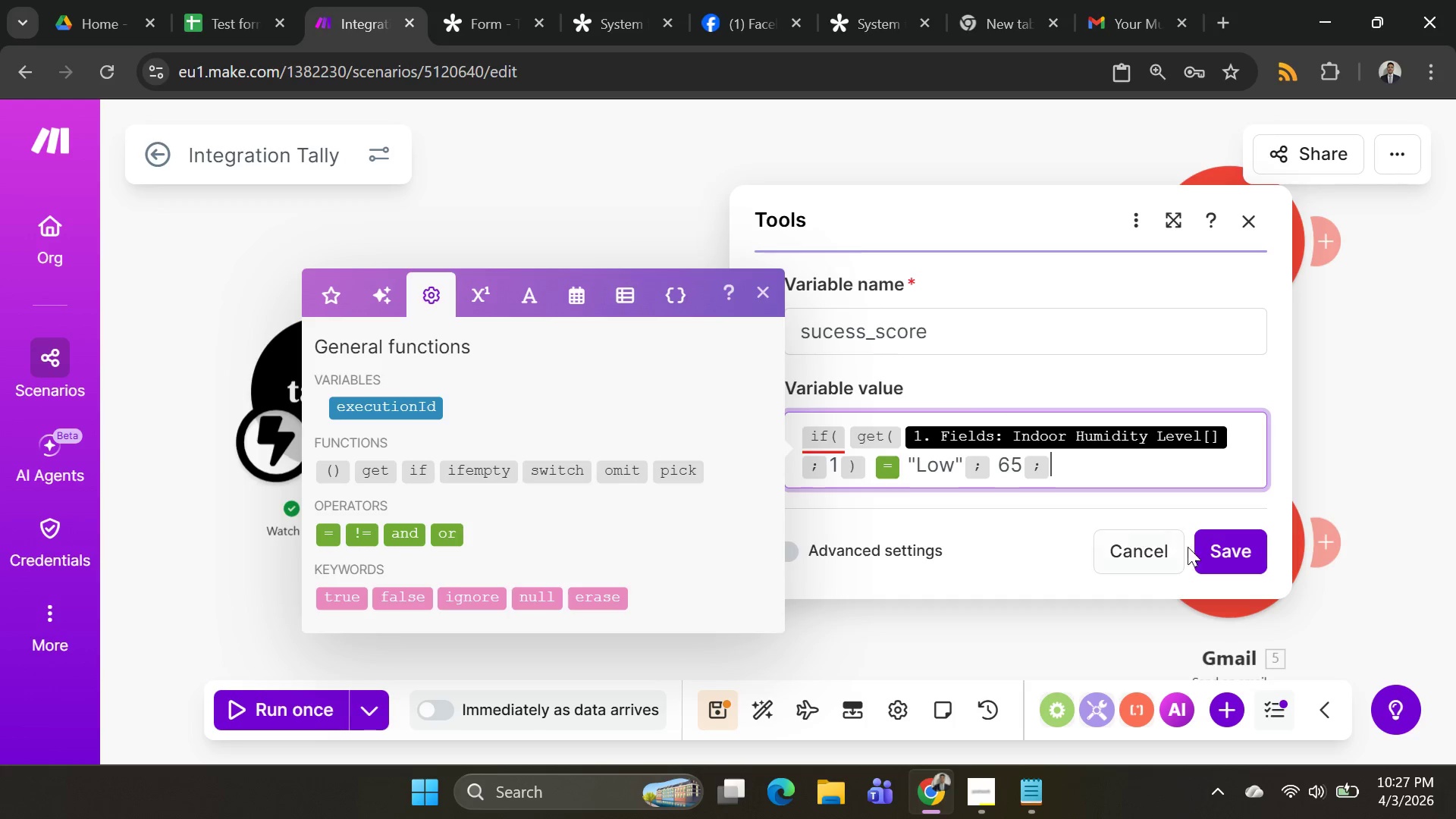 
left_click([1219, 550])
 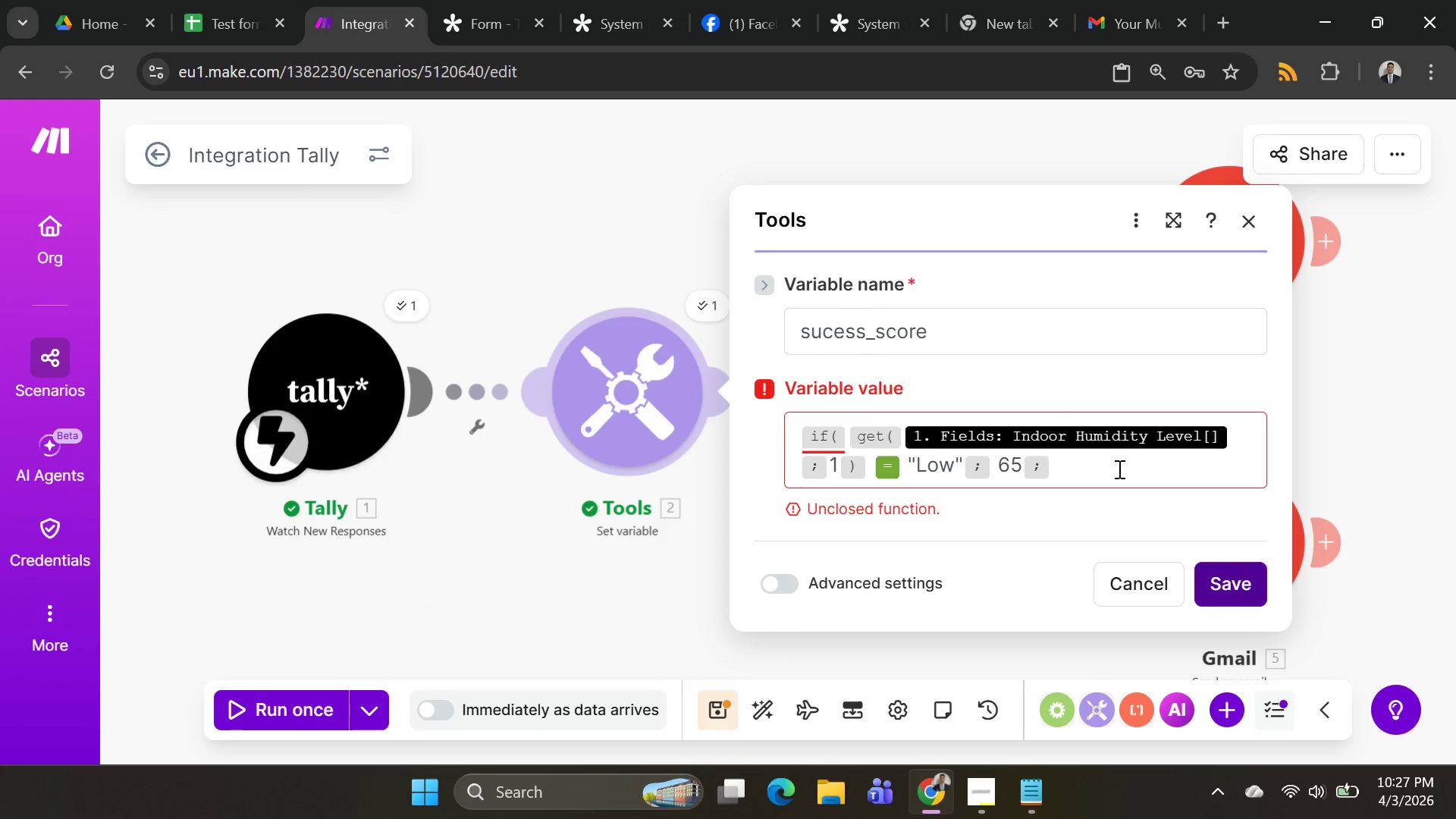 
left_click([1118, 470])
 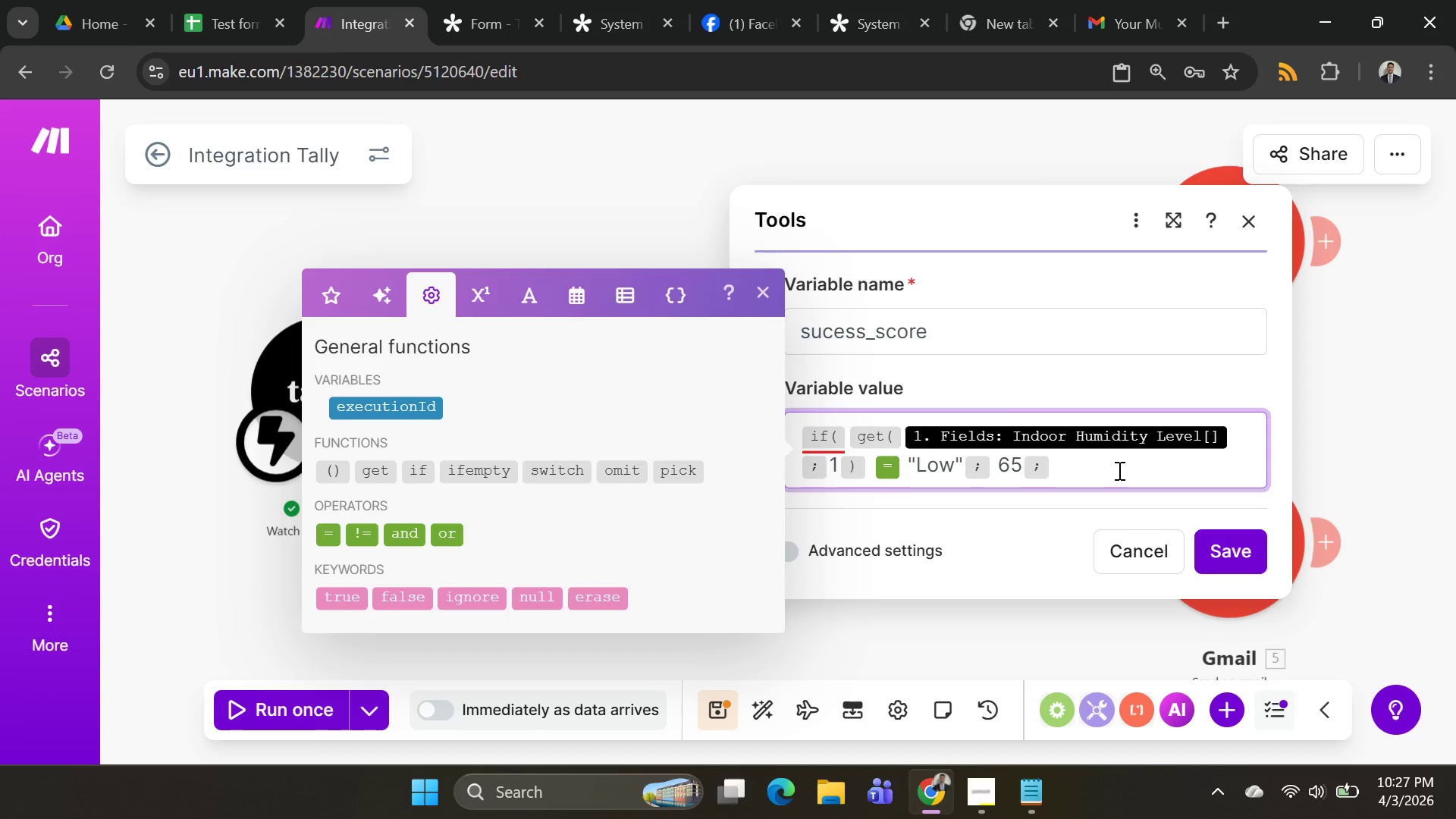 
key(Backspace)
 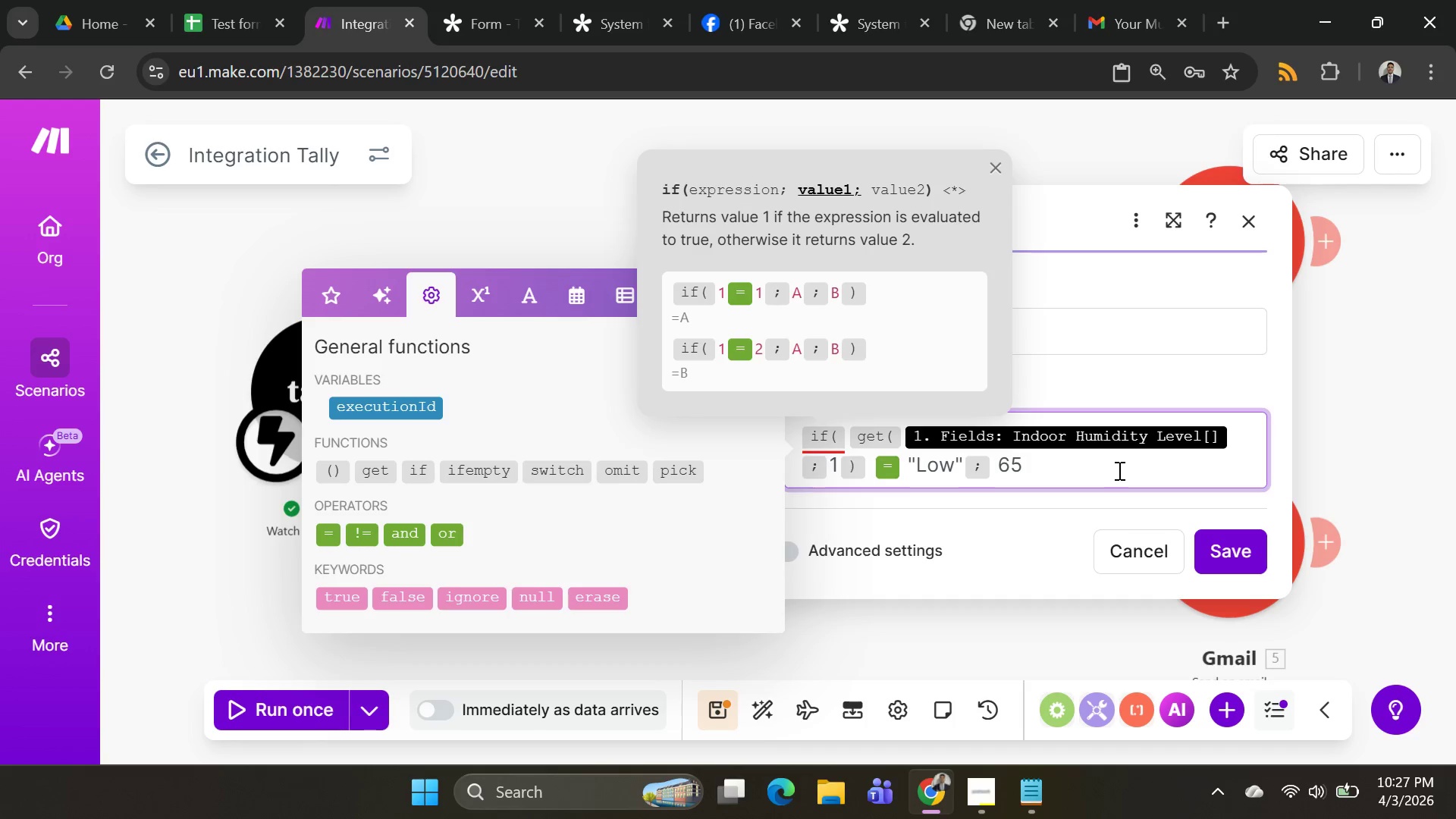 
key(Shift+0)
 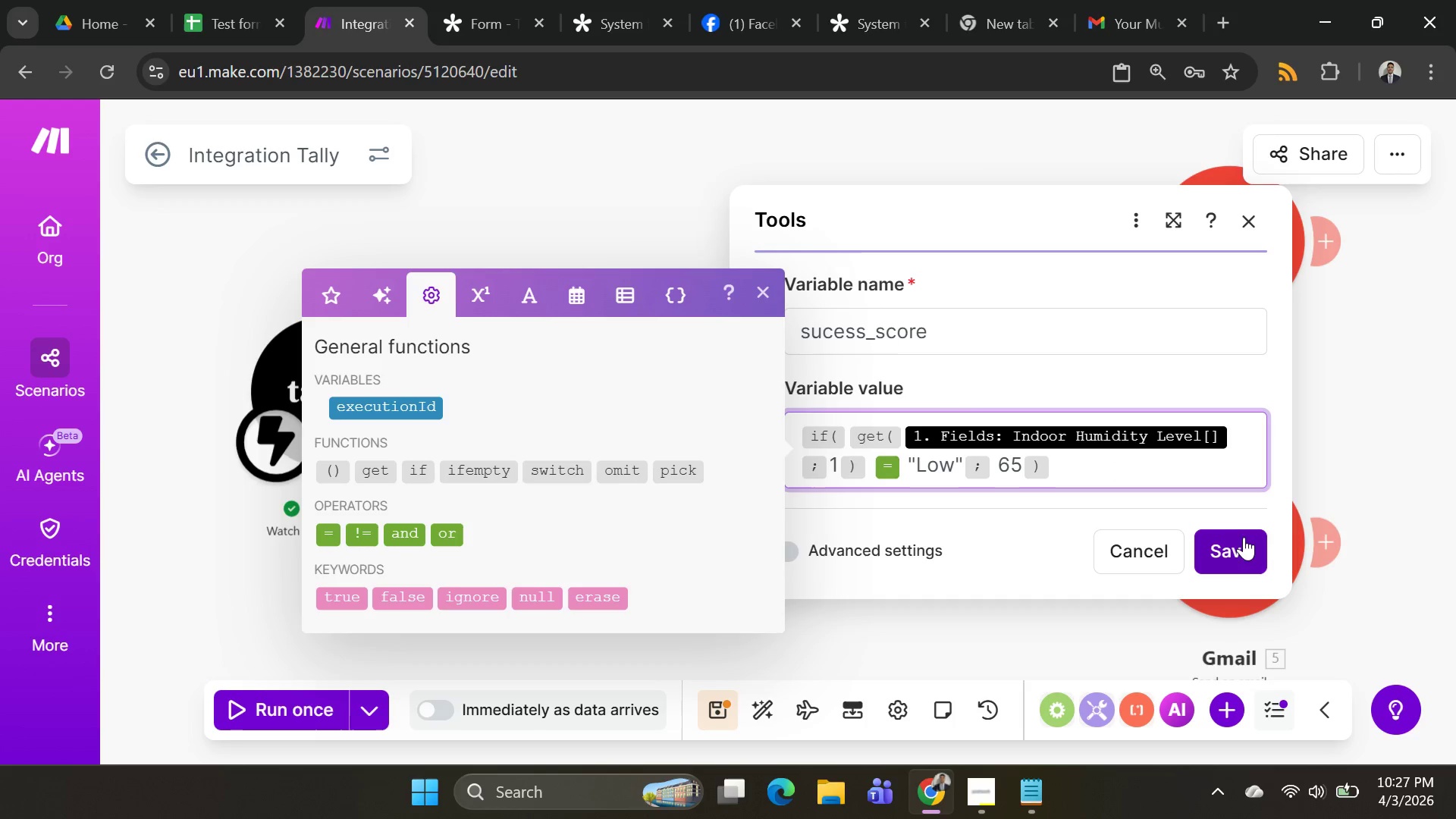 
left_click([1247, 547])
 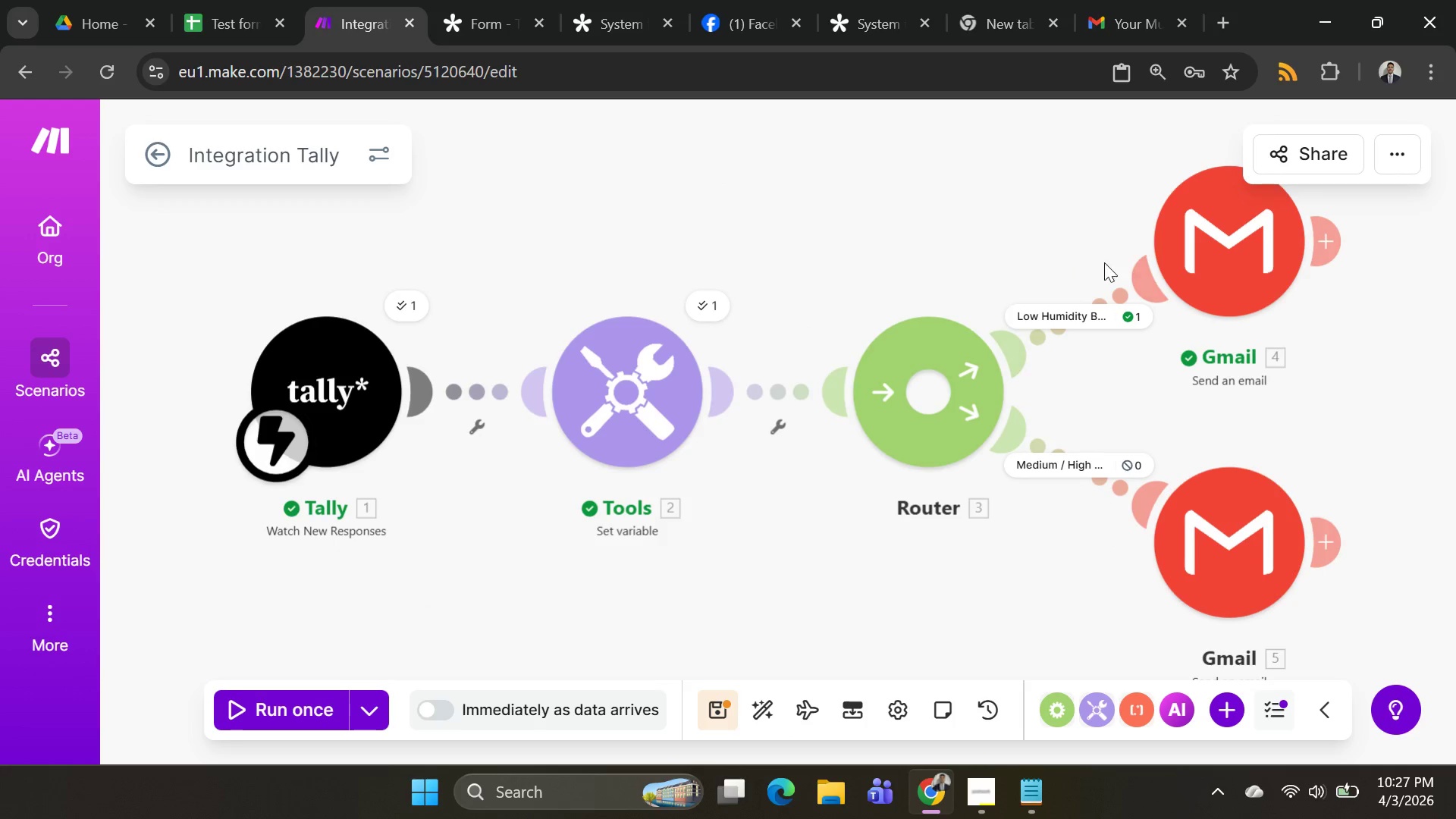 
left_click([1172, 252])
 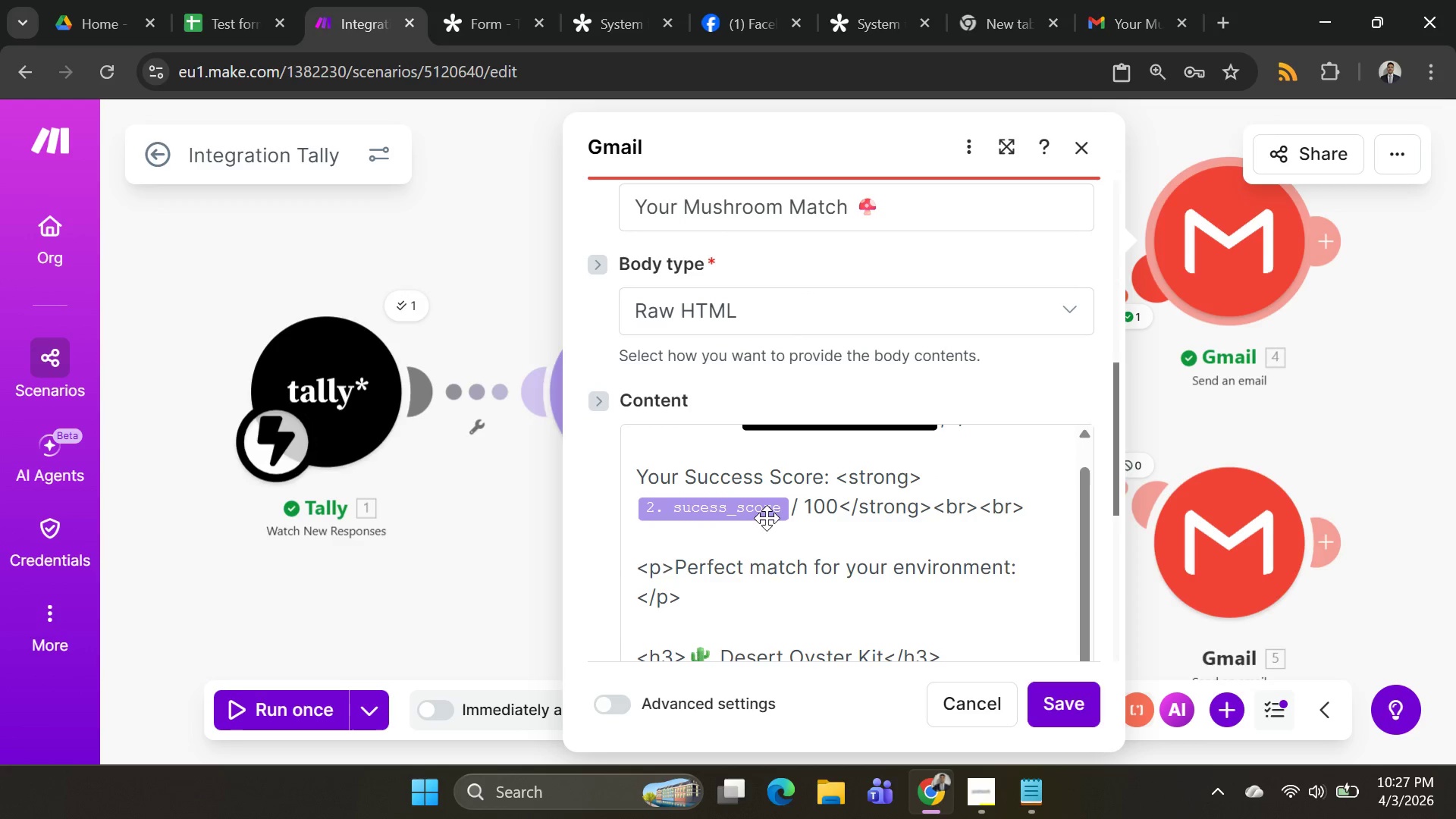 
wait(6.14)
 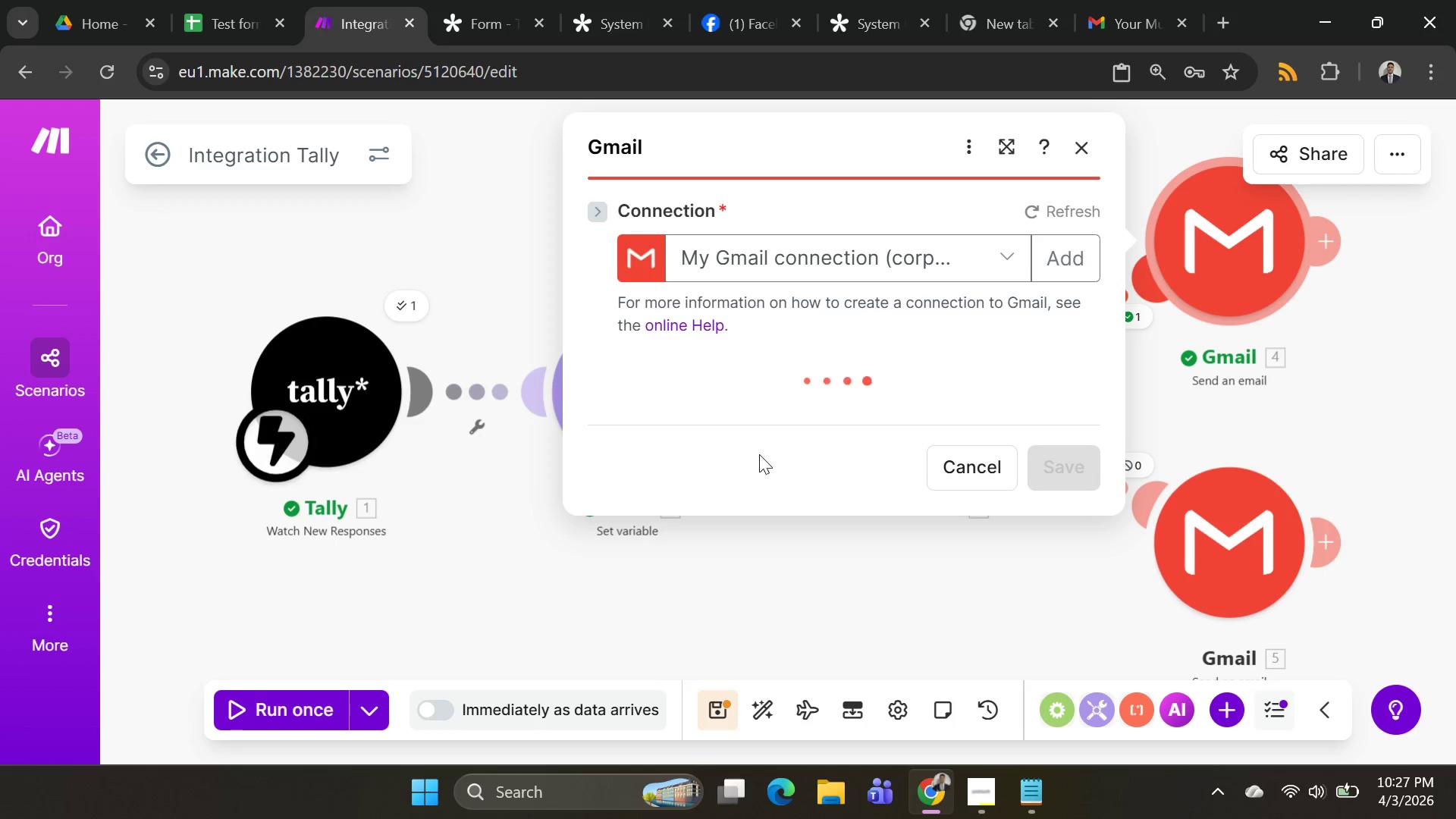 
left_click([791, 504])
 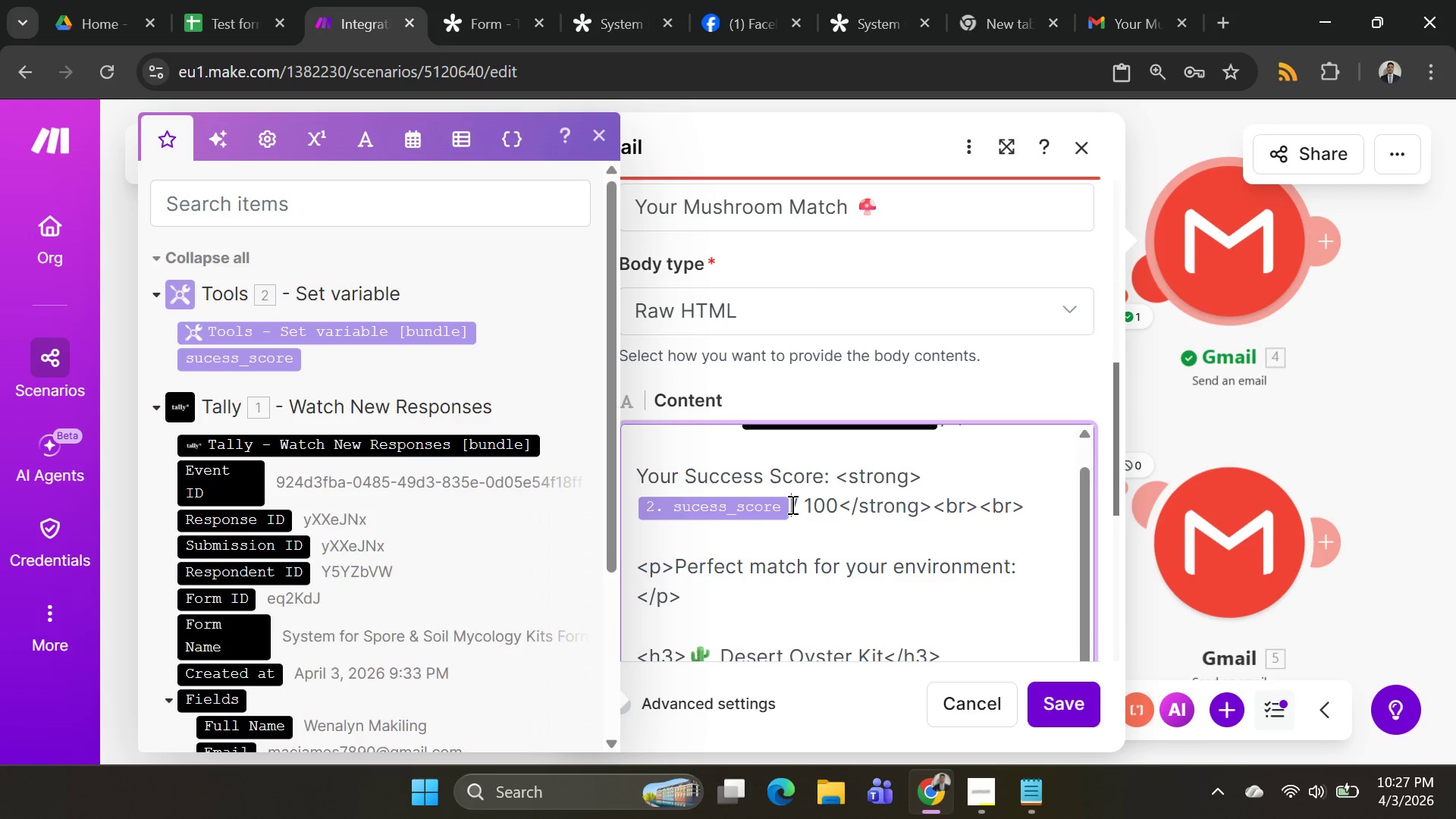 
left_click([791, 504])
 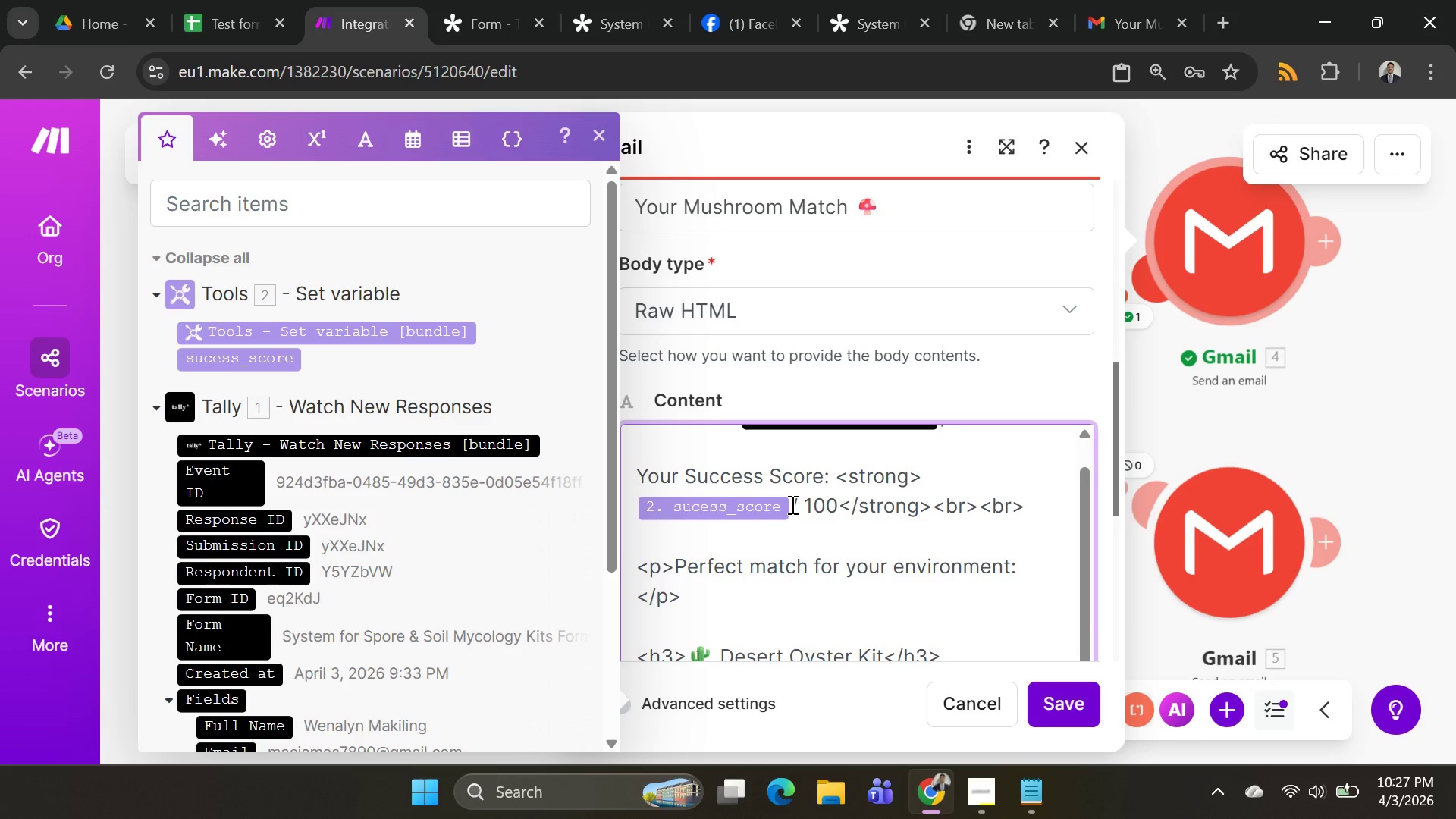 
key(Backspace)
 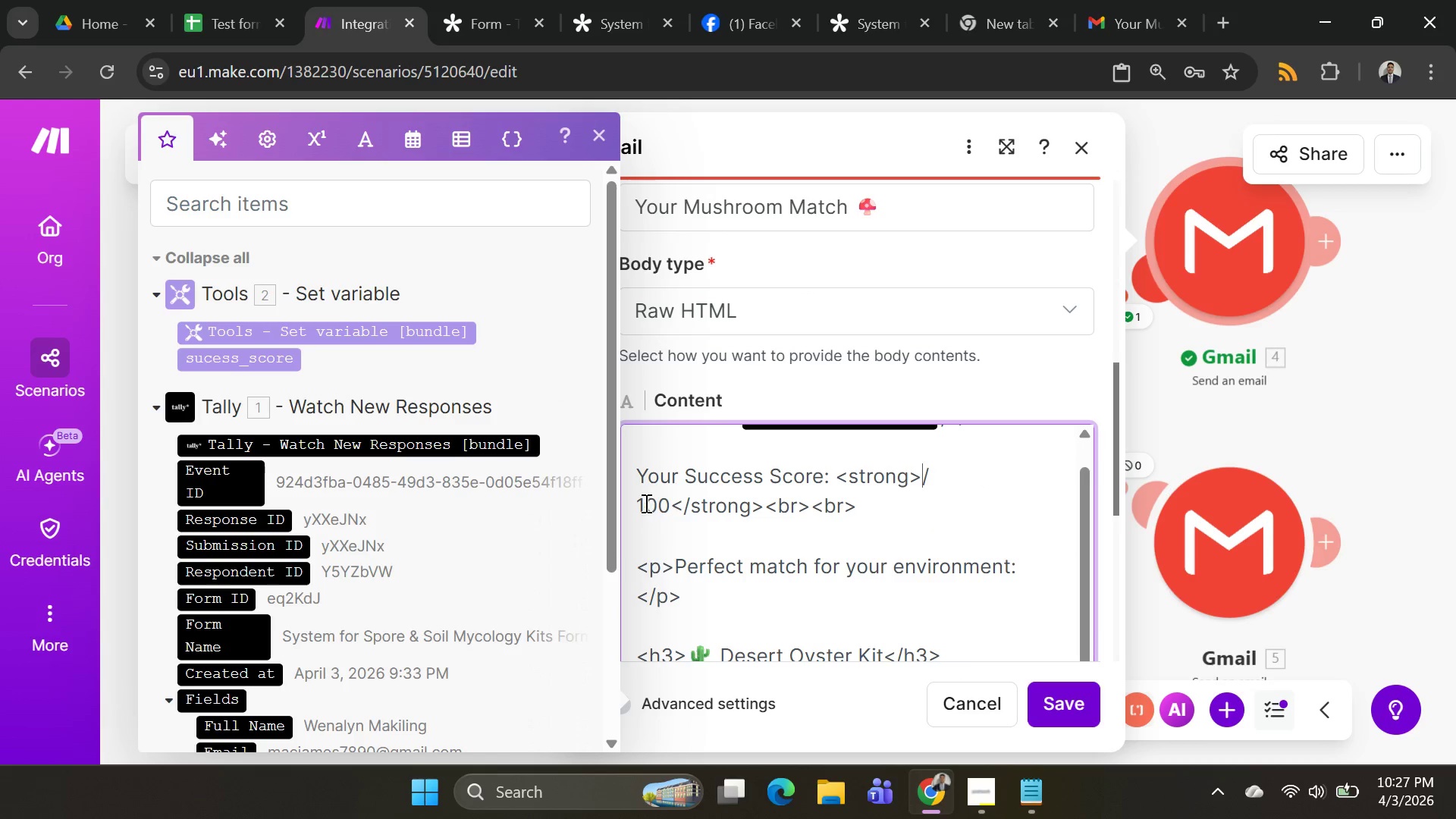 
left_click([639, 504])
 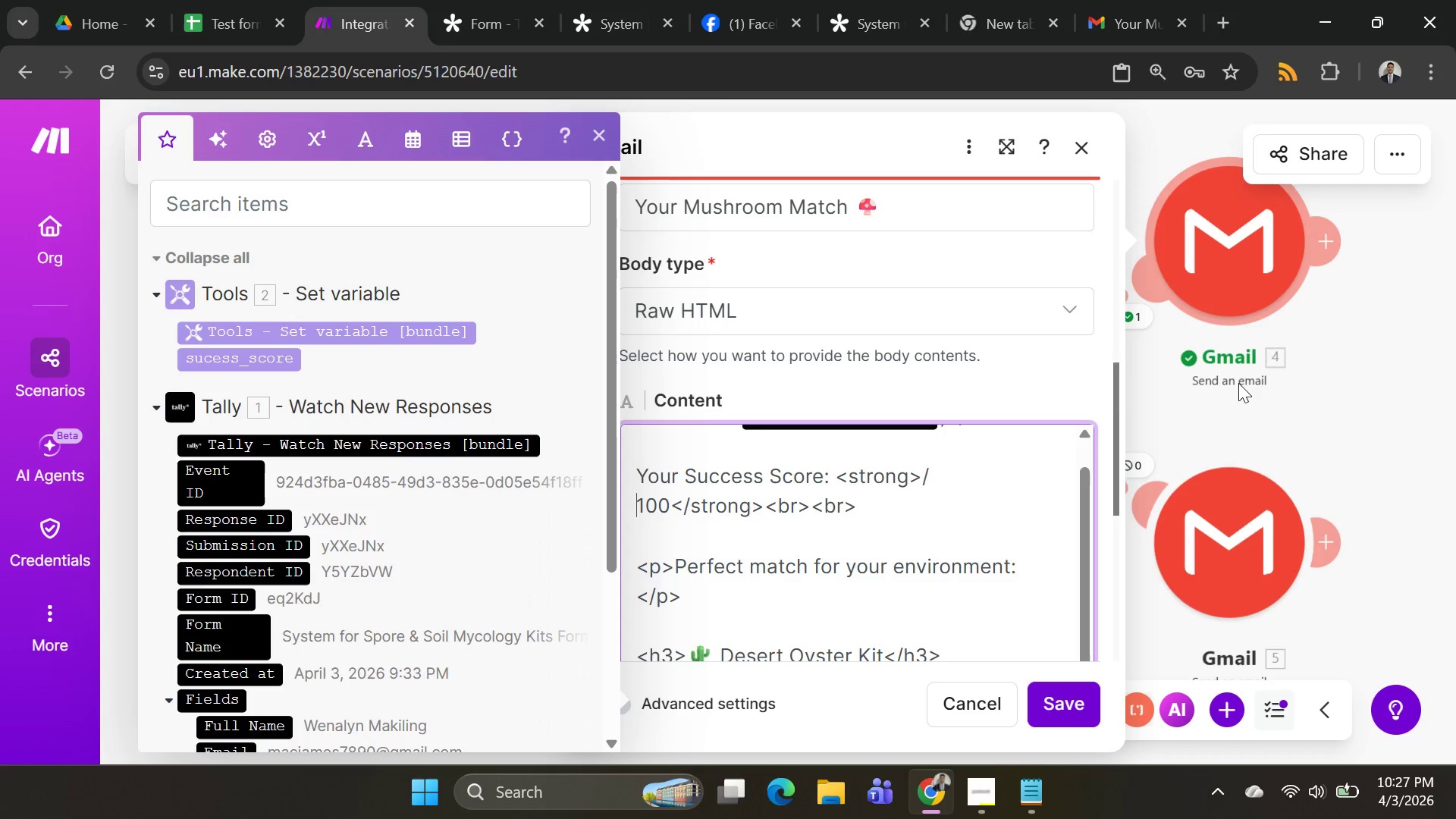 
left_click([1239, 414])
 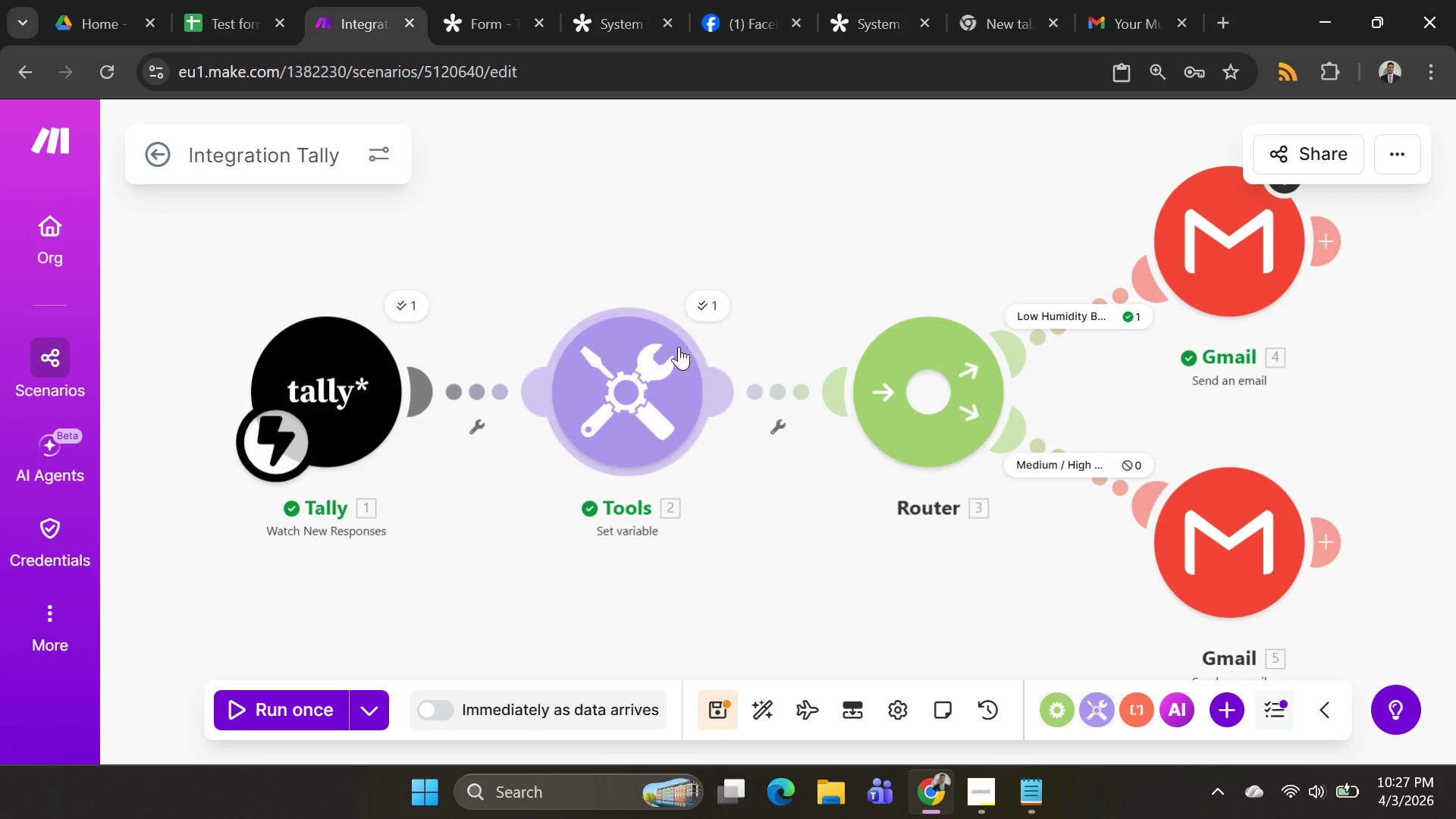 
left_click([679, 347])
 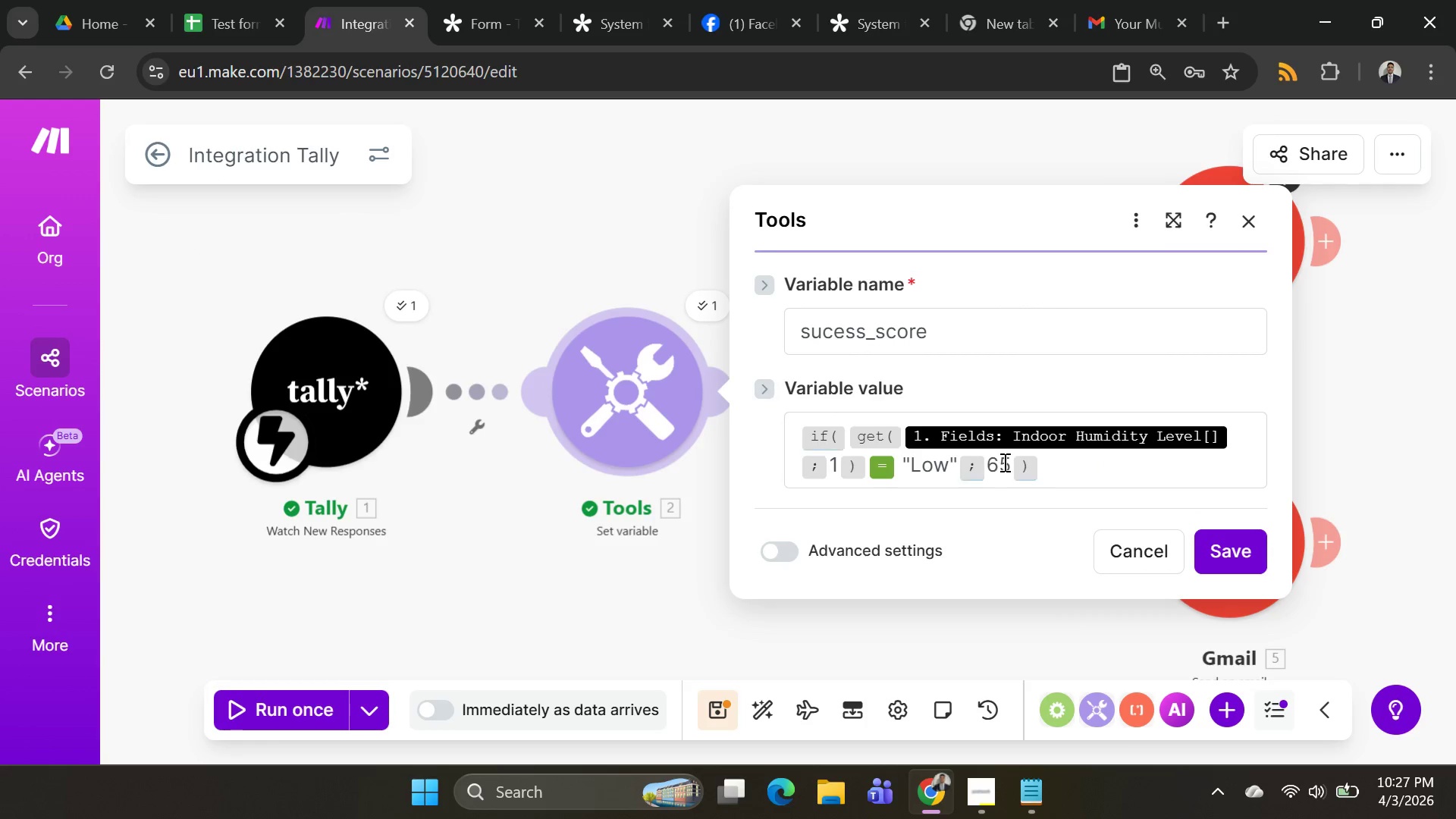 
wait(5.83)
 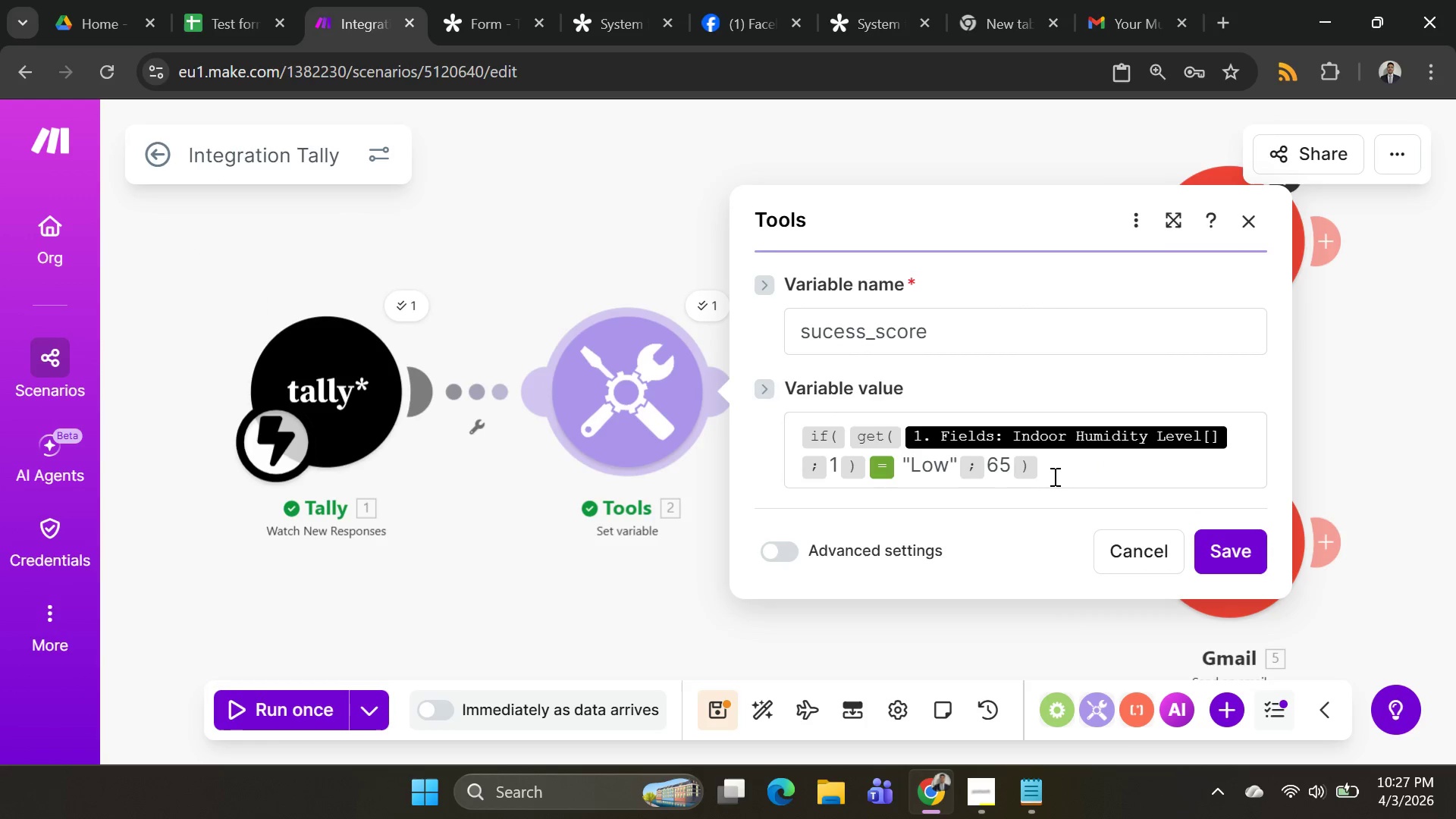 
left_click([940, 462])
 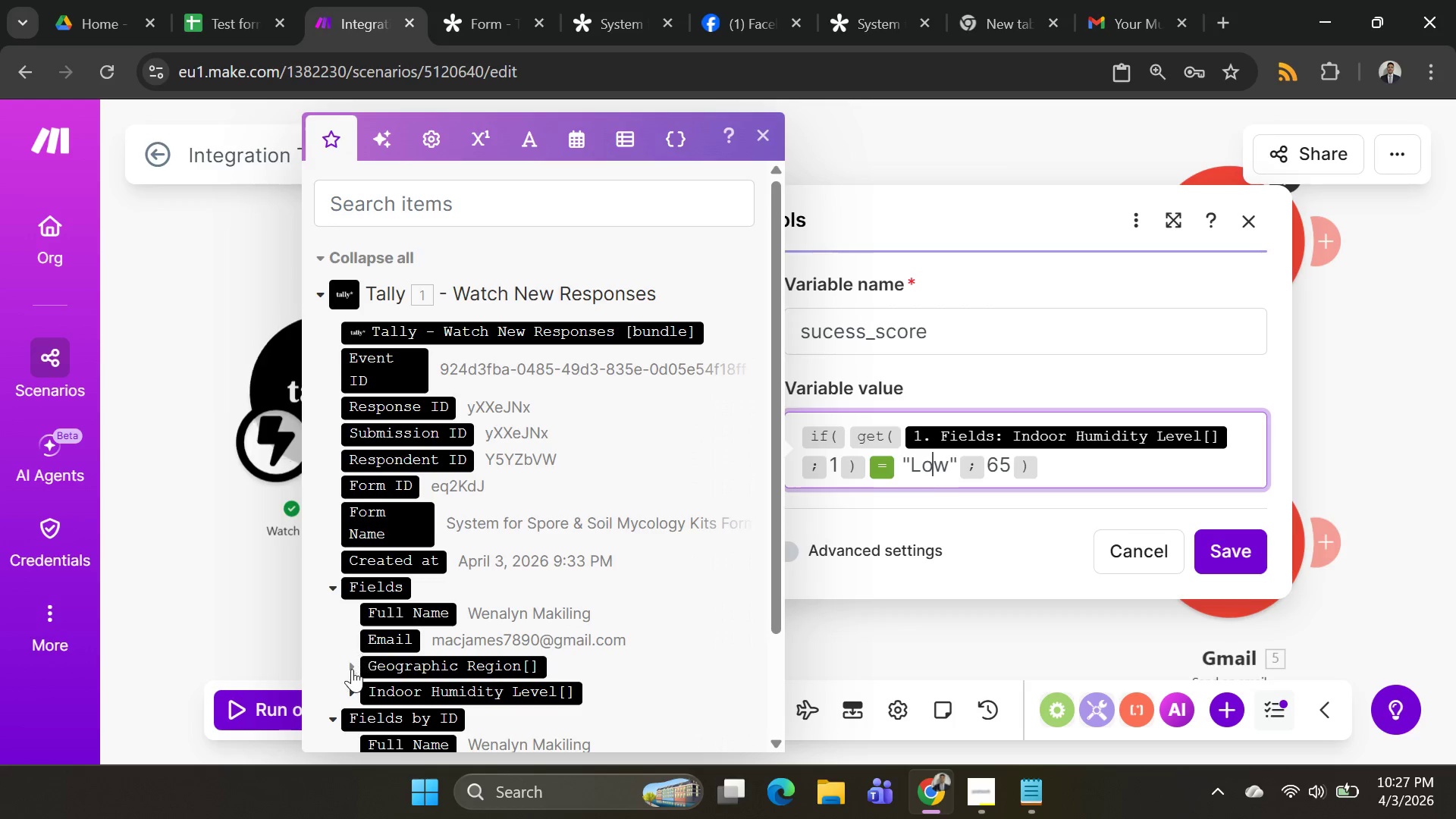 
left_click([351, 689])
 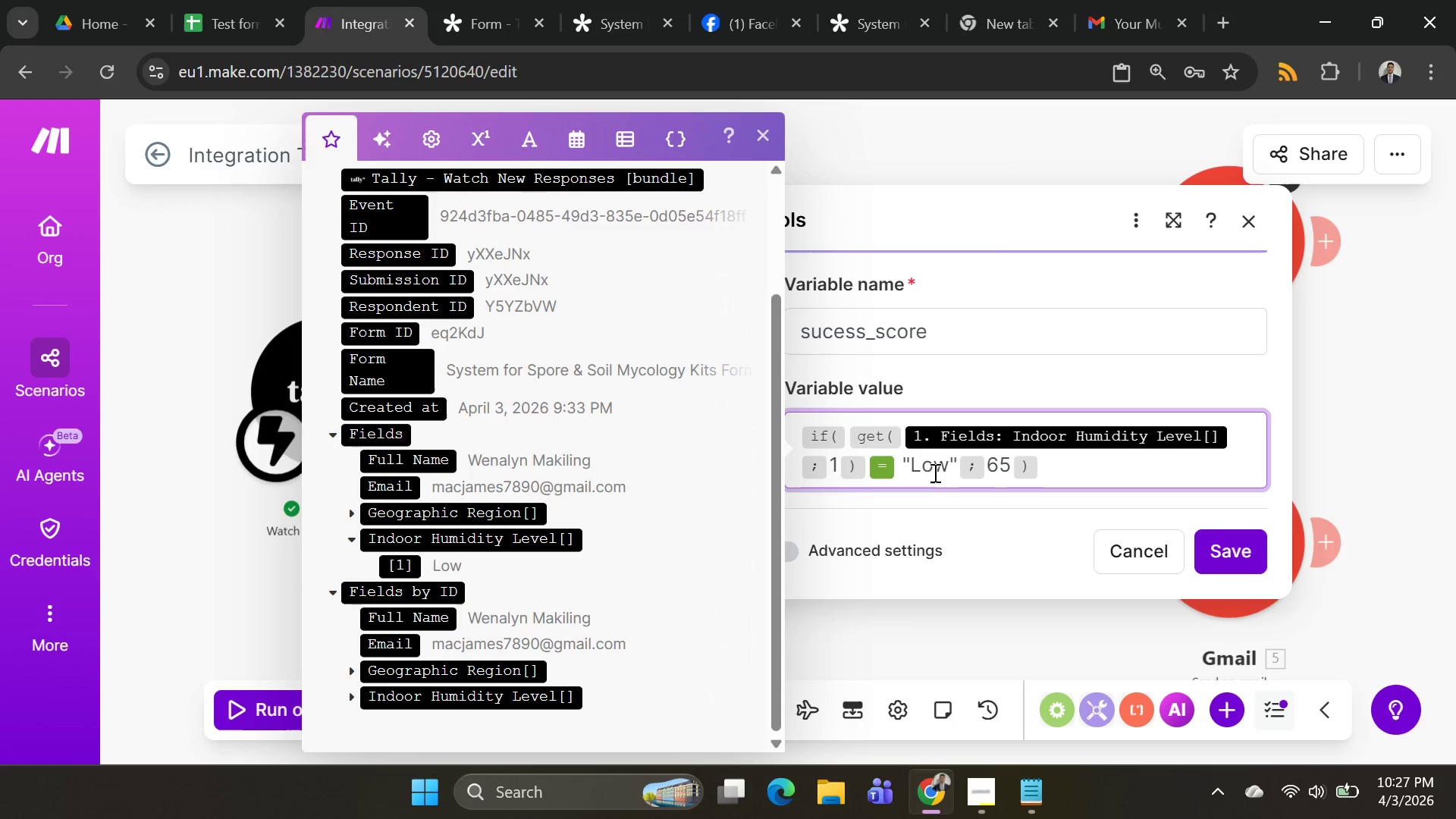 
wait(6.8)
 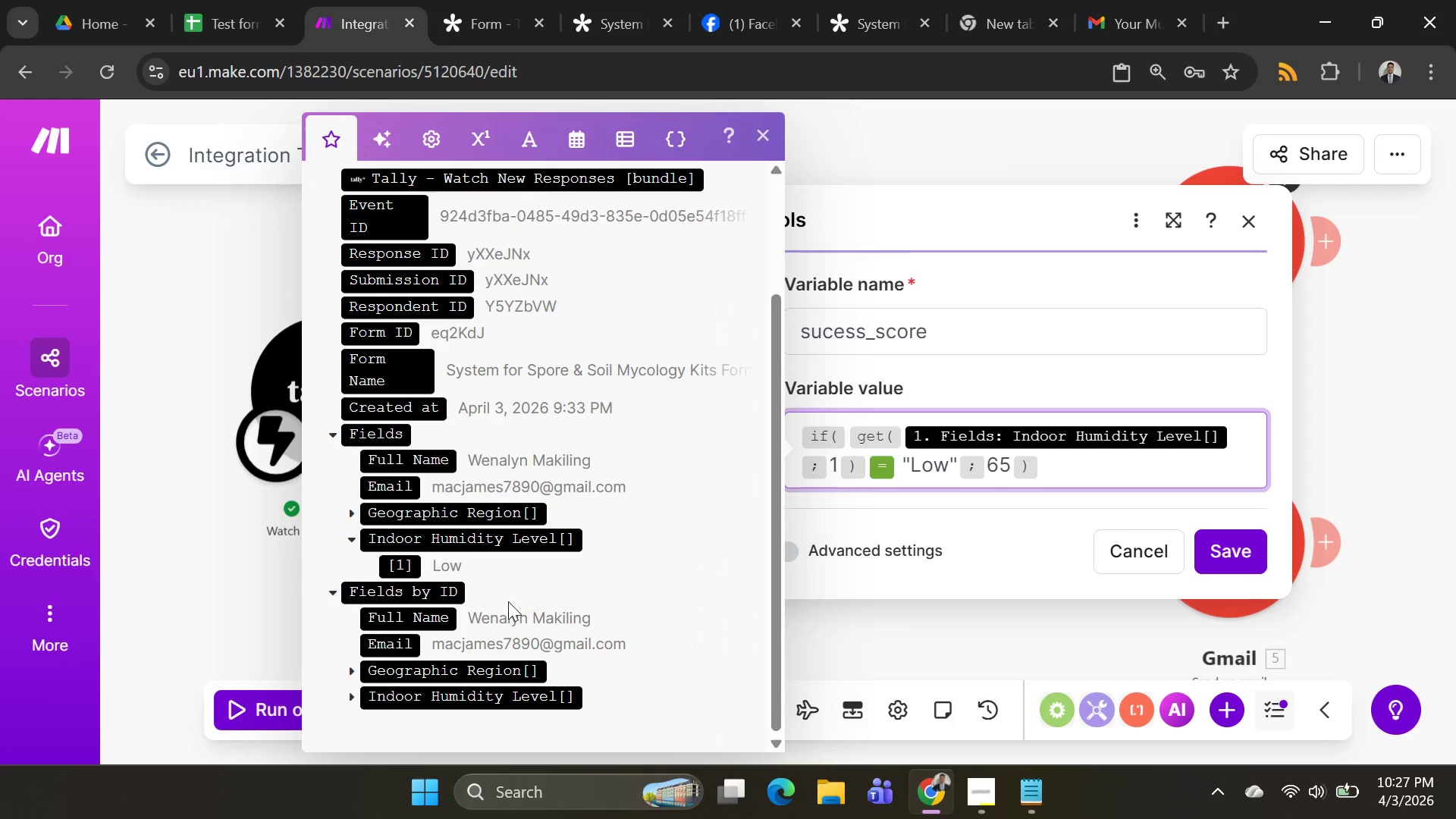 
left_click([944, 461])
 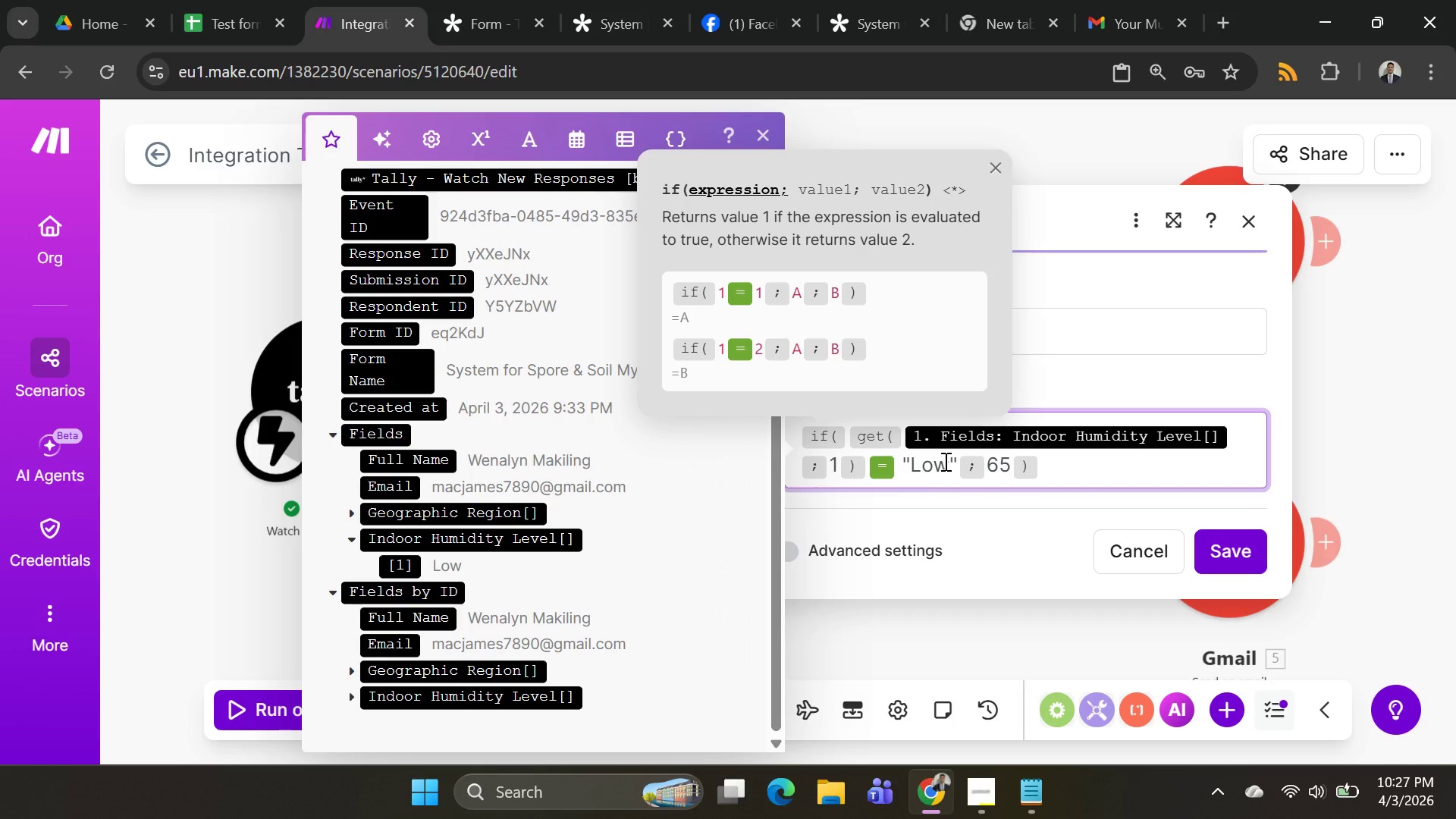 
key(Backspace)
 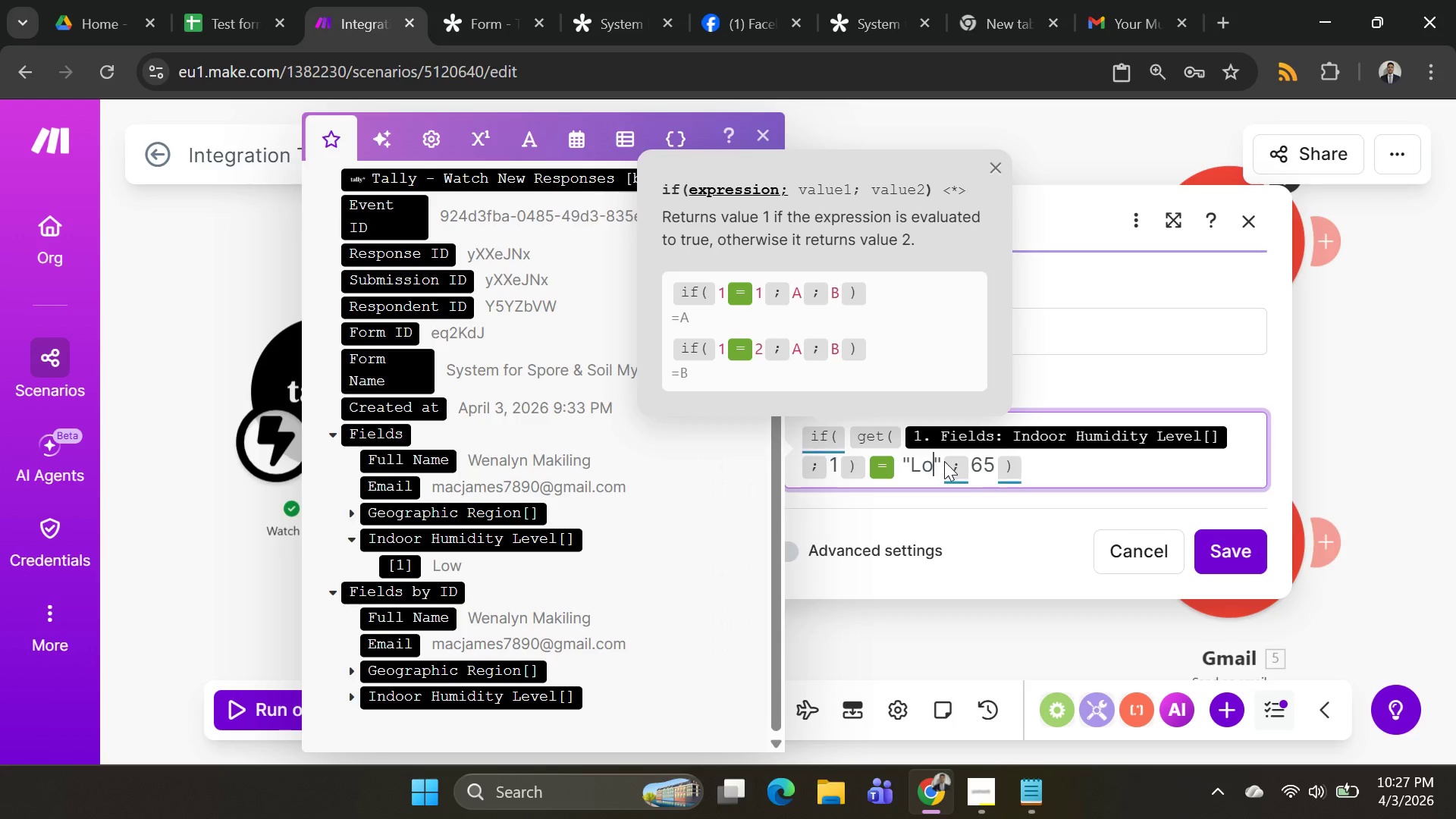 
key(Backspace)
 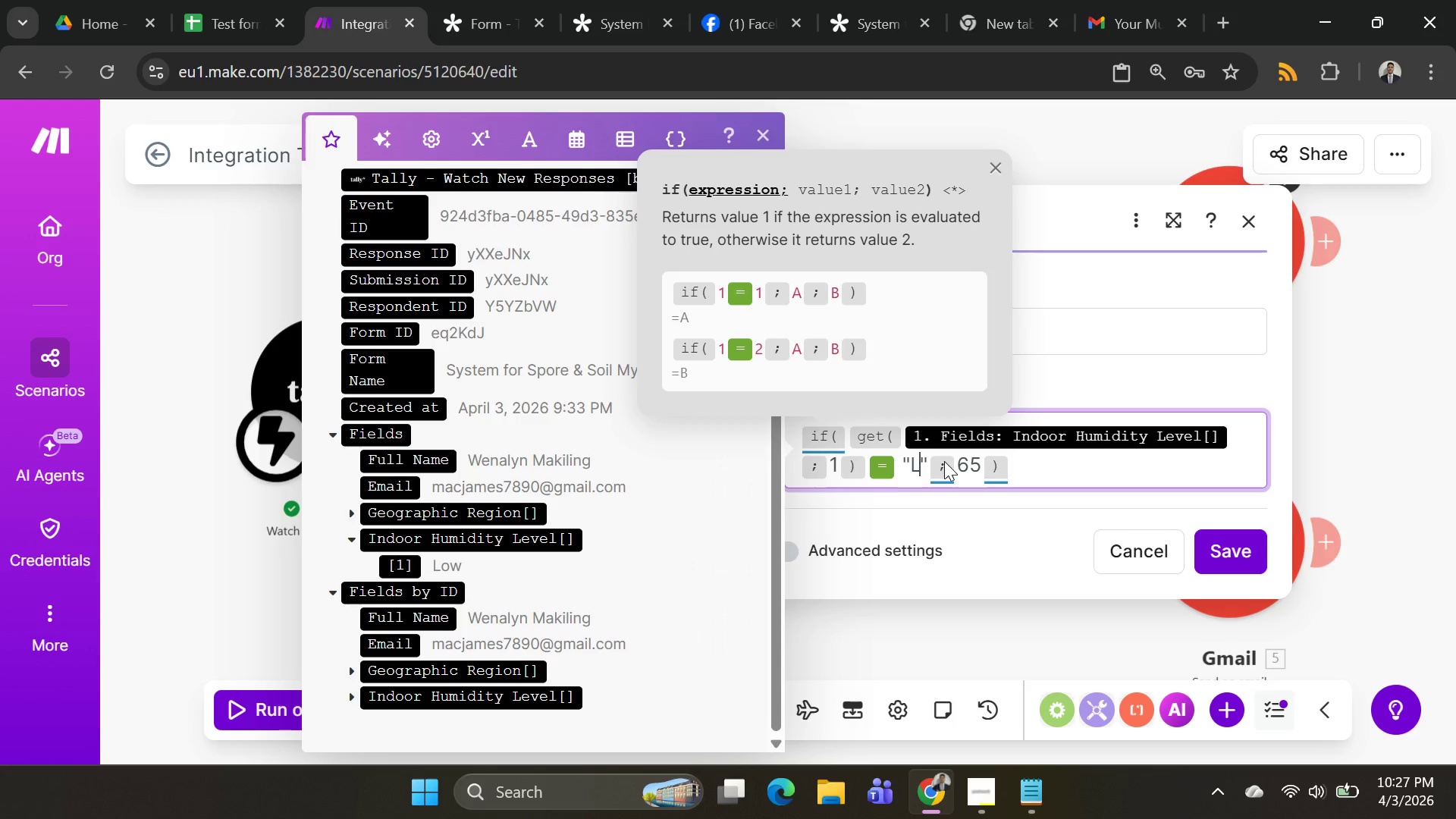 
key(Backspace)
 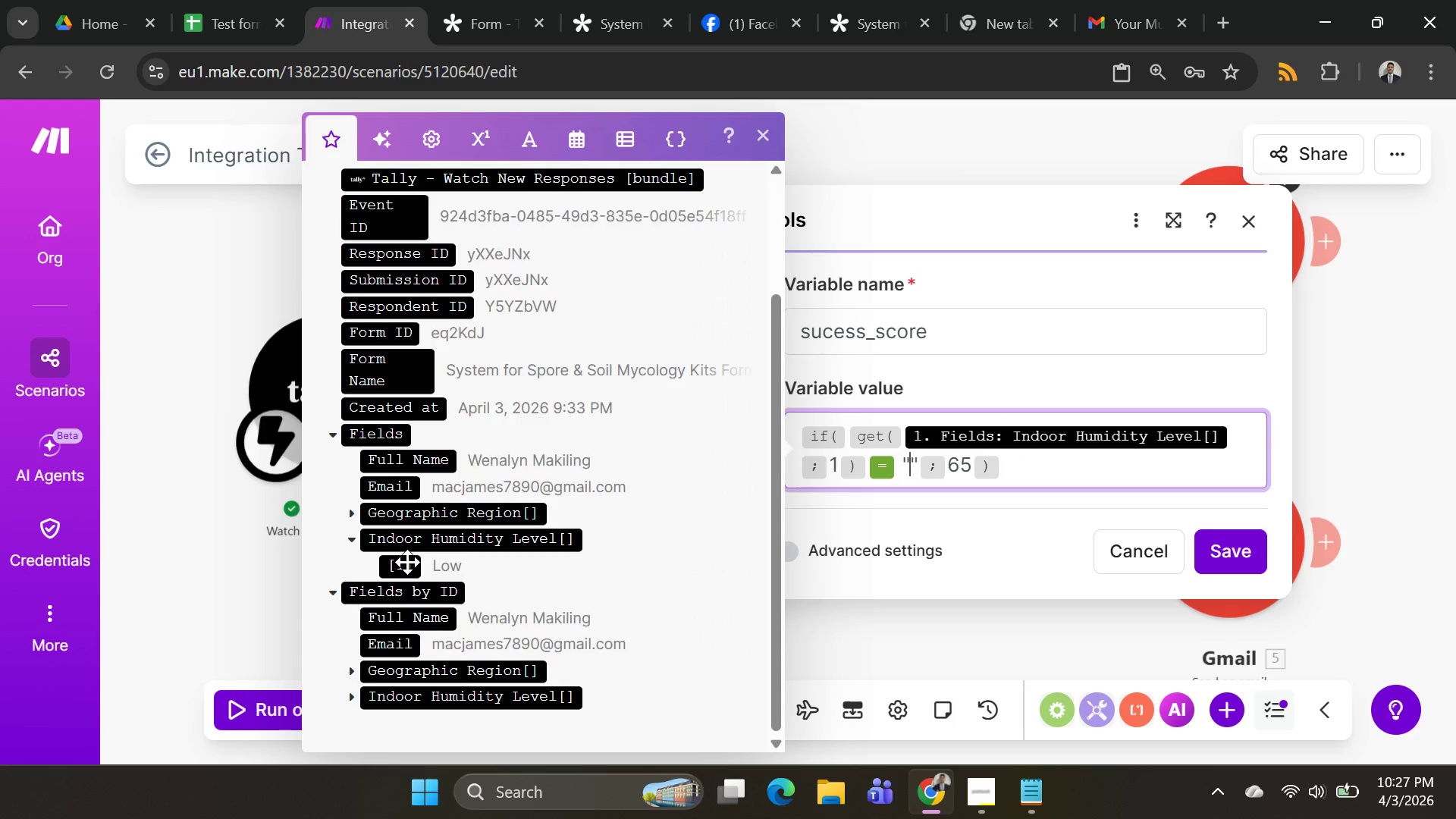 
left_click([407, 562])
 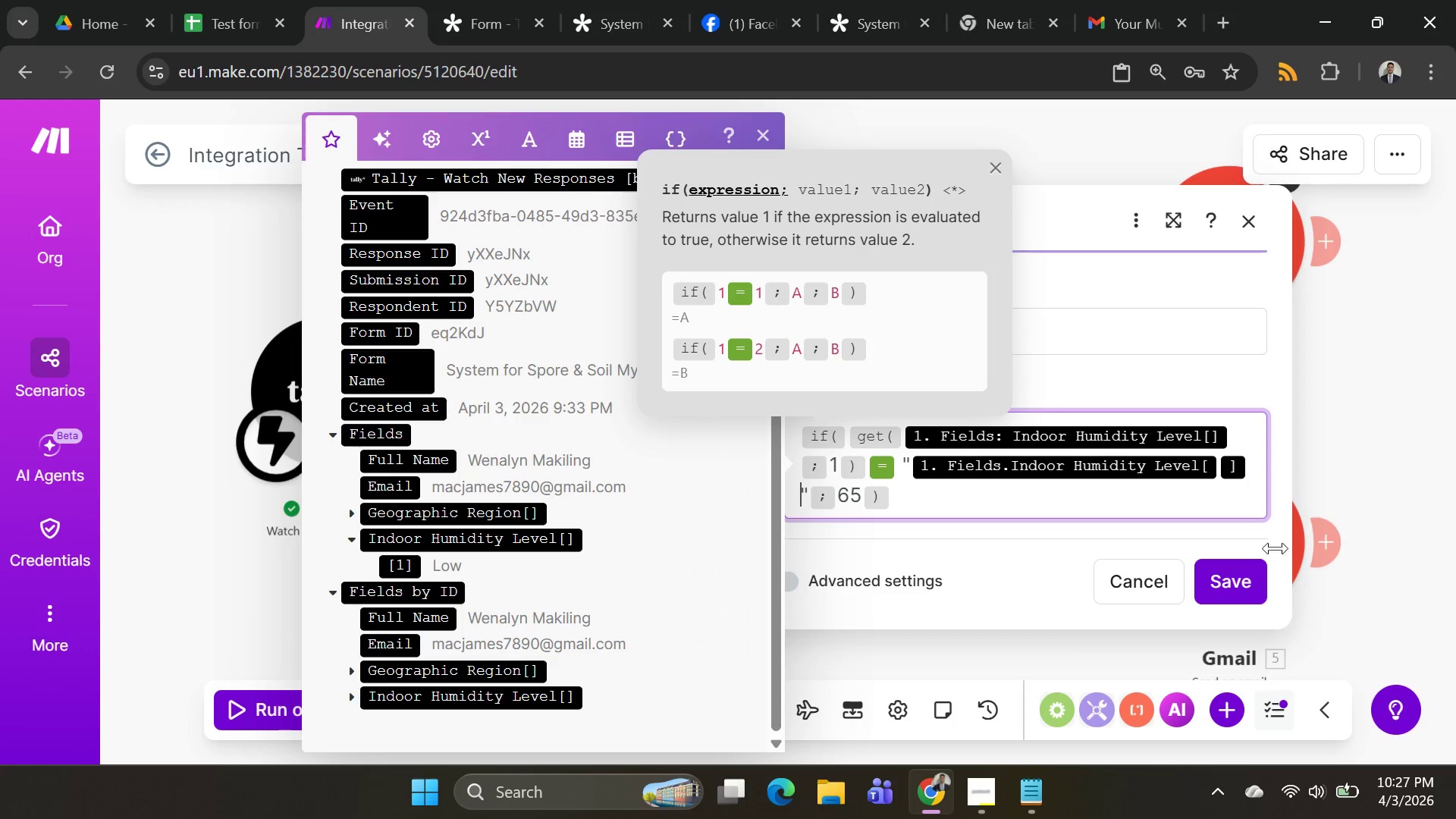 
left_click([1248, 582])
 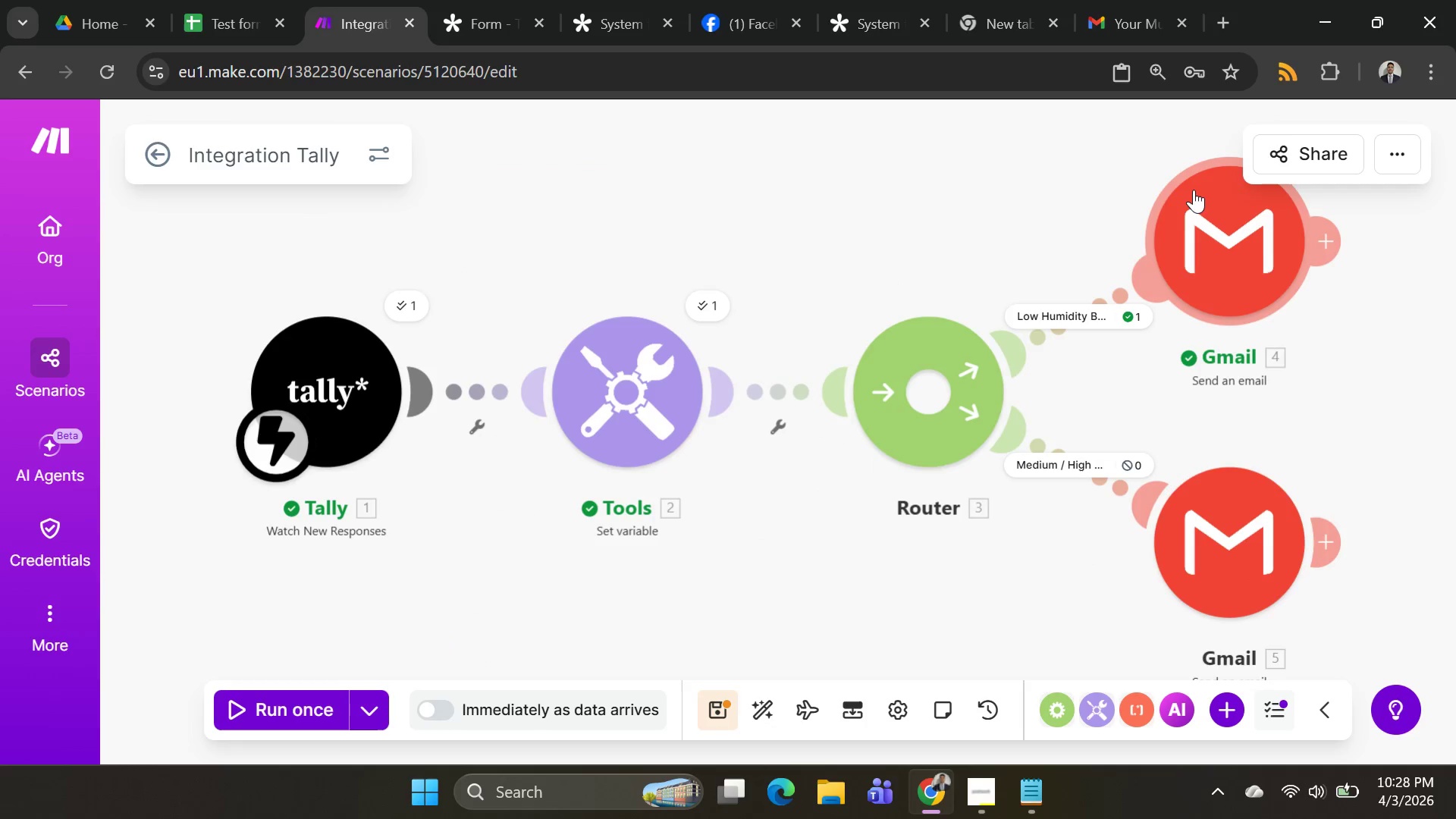 
left_click([1194, 190])
 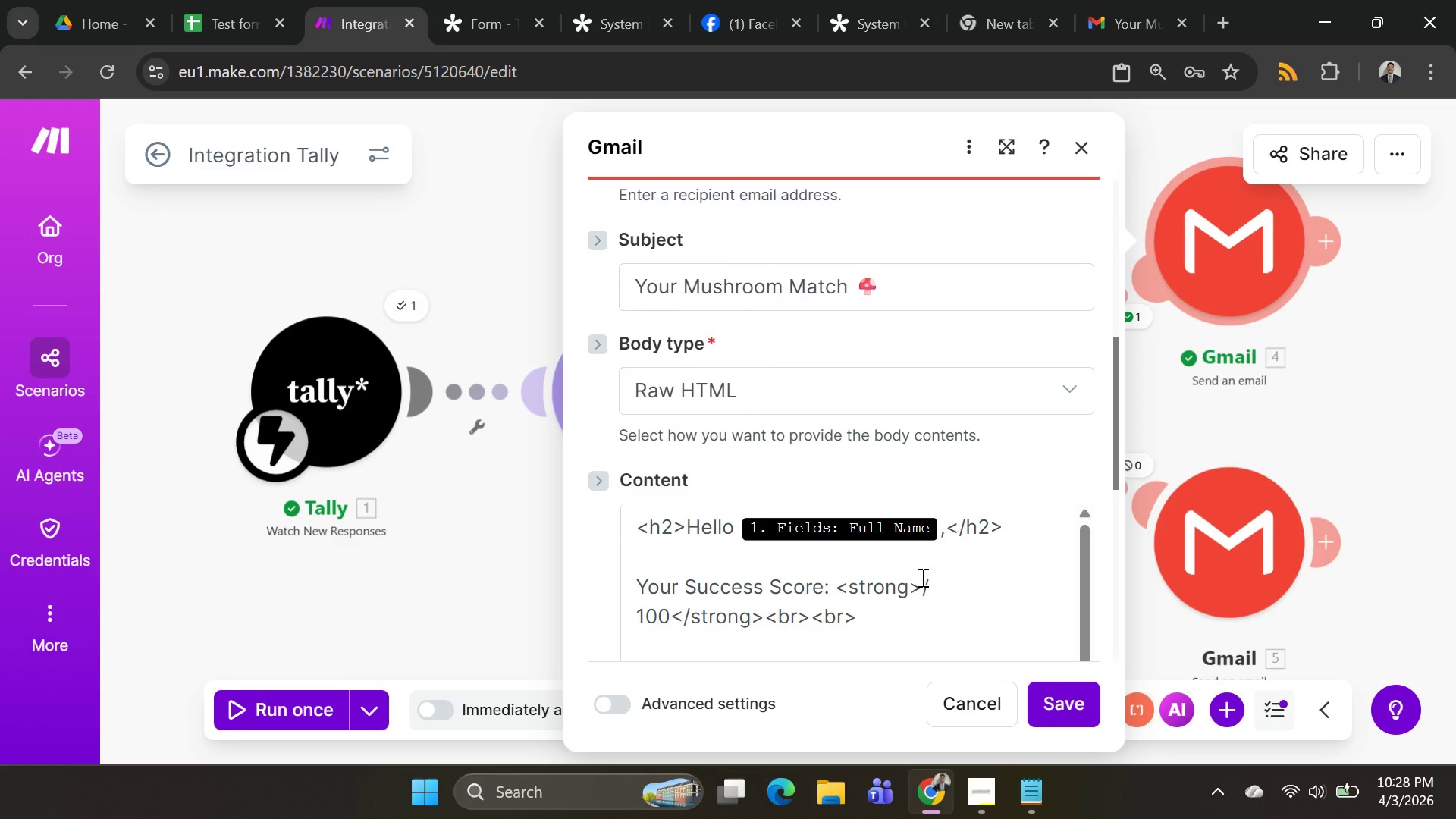 
wait(10.59)
 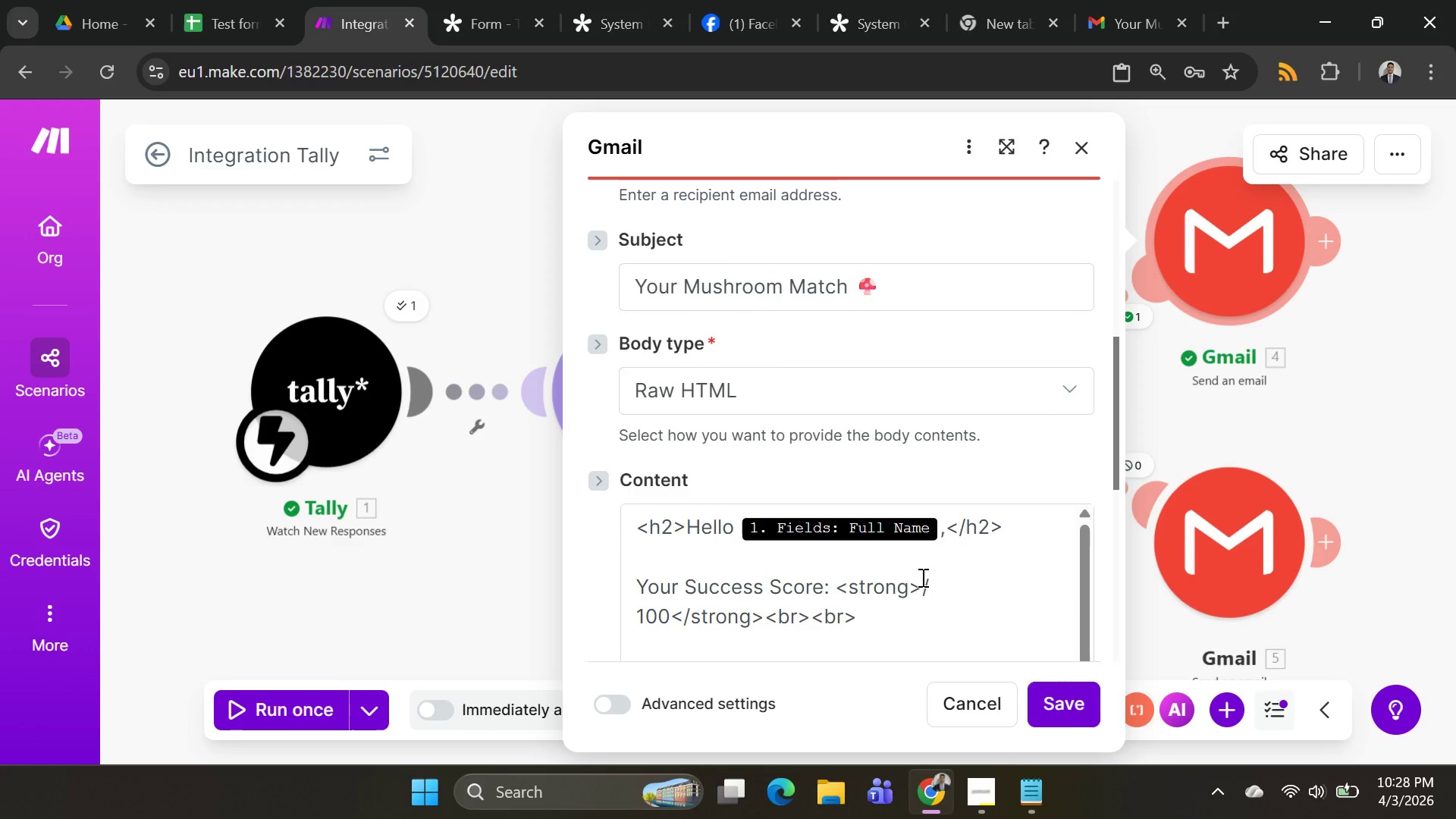 
left_click([934, 617])
 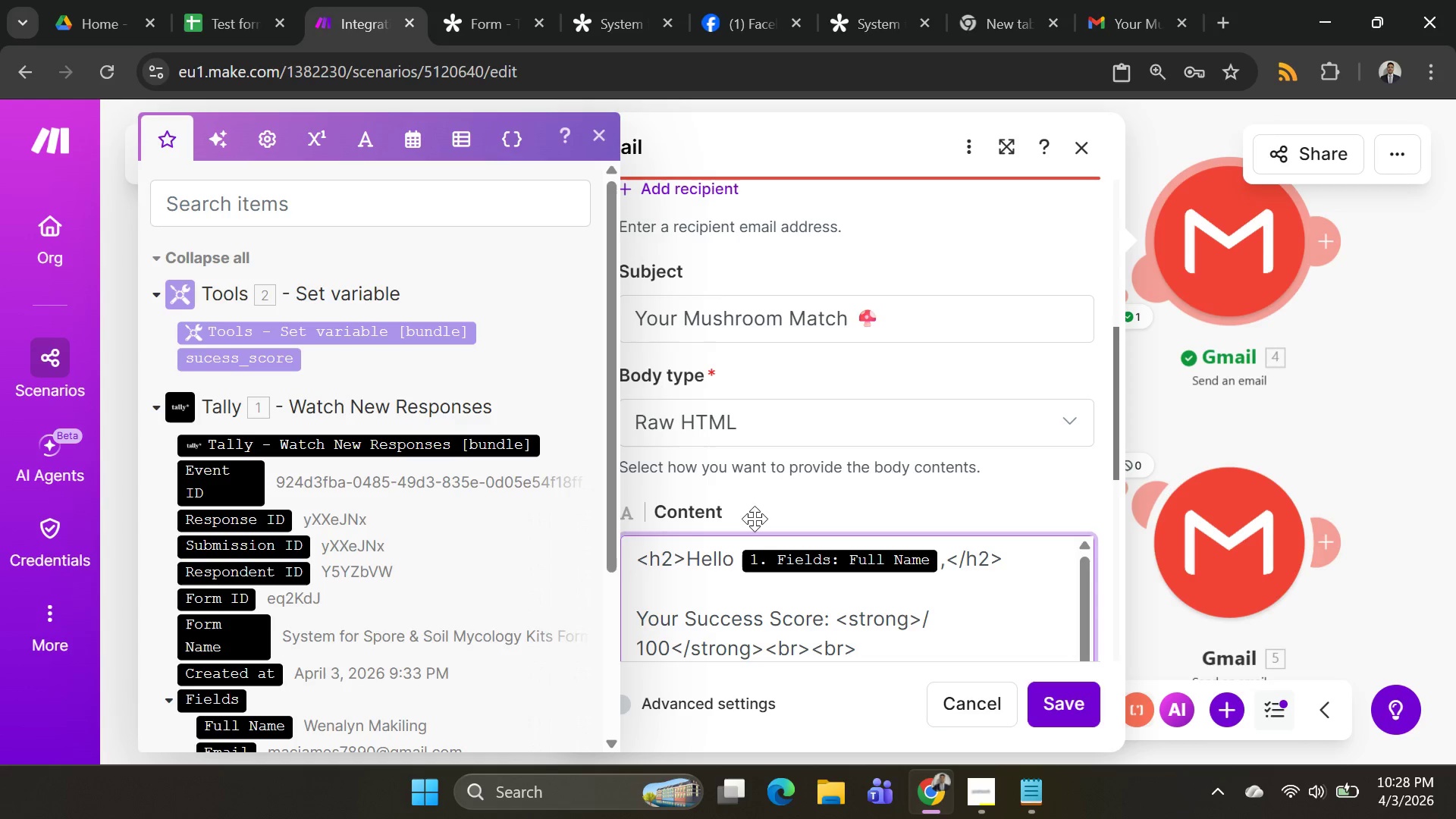 
key(Alt+AltLeft)
 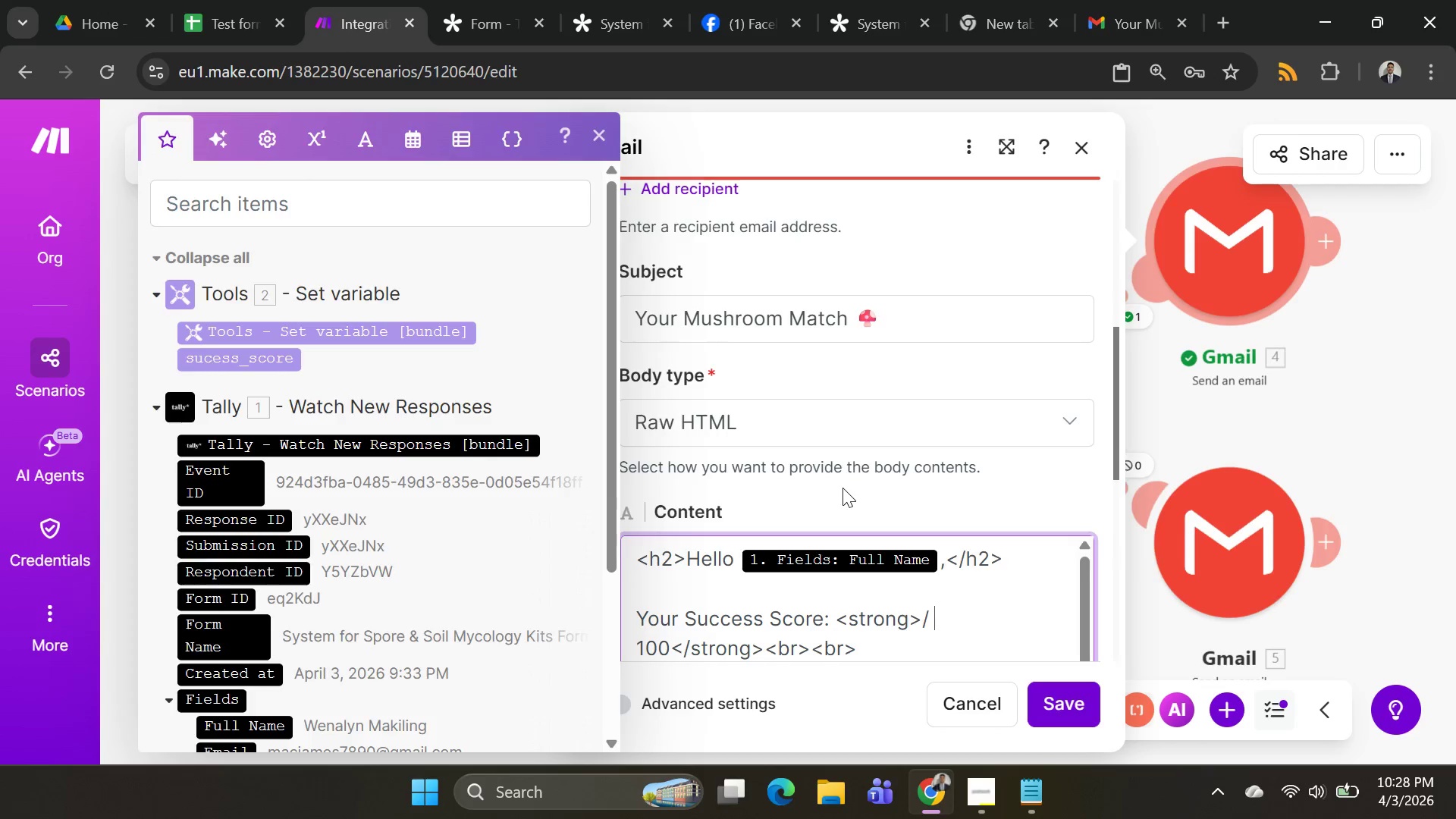 
key(Alt+Tab)
 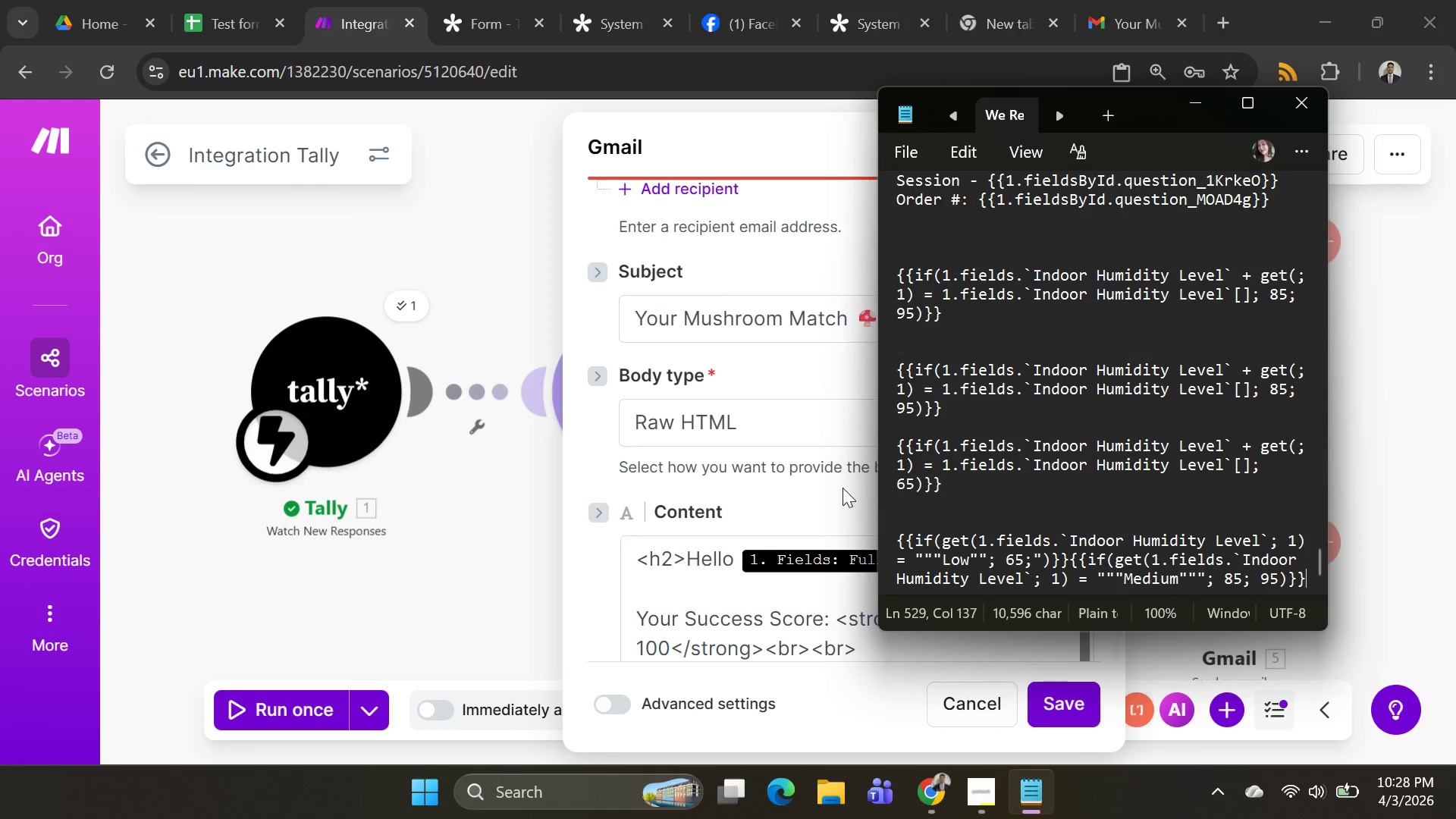 
key(Alt+AltLeft)
 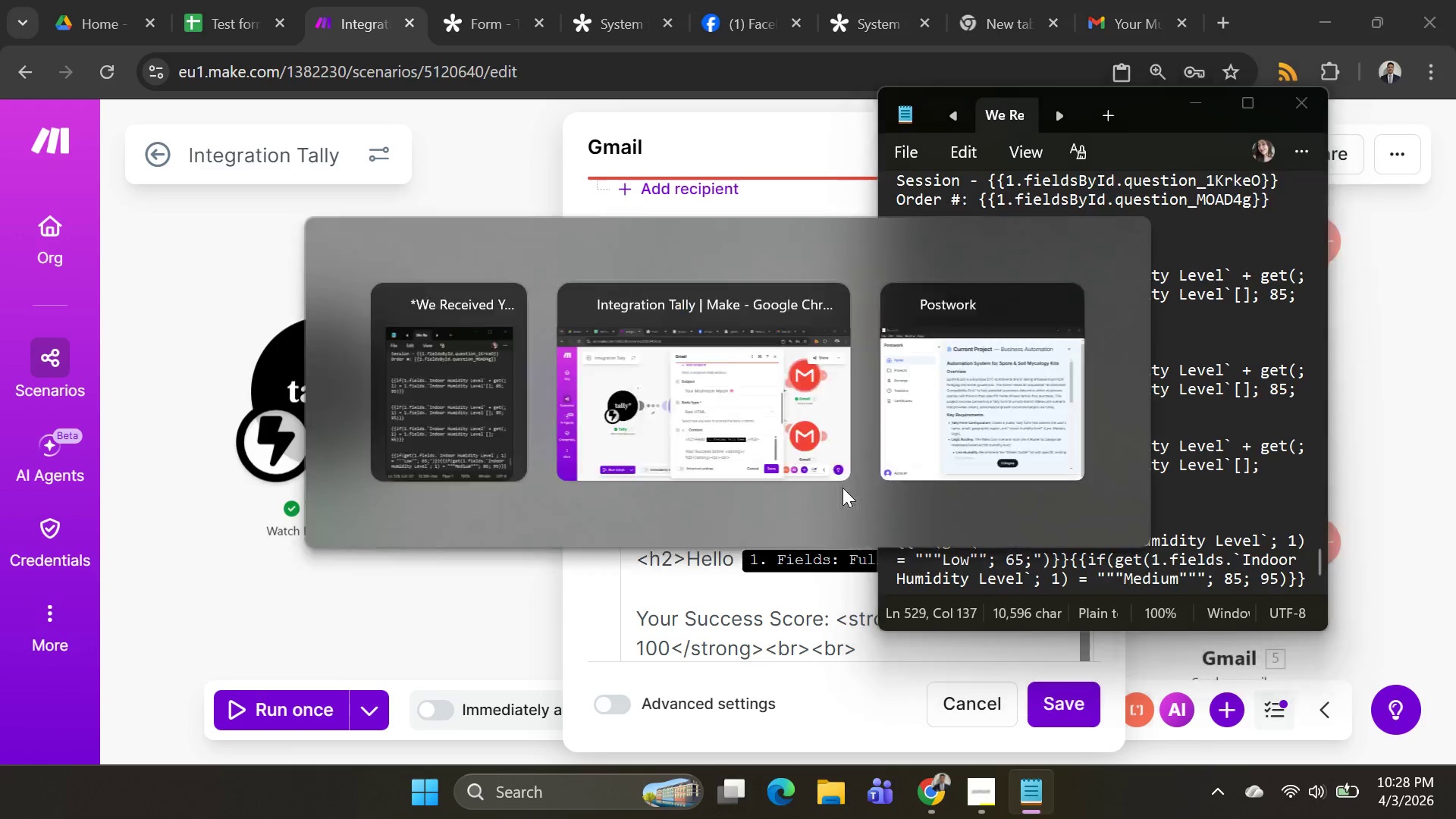 
key(Alt+Tab)
 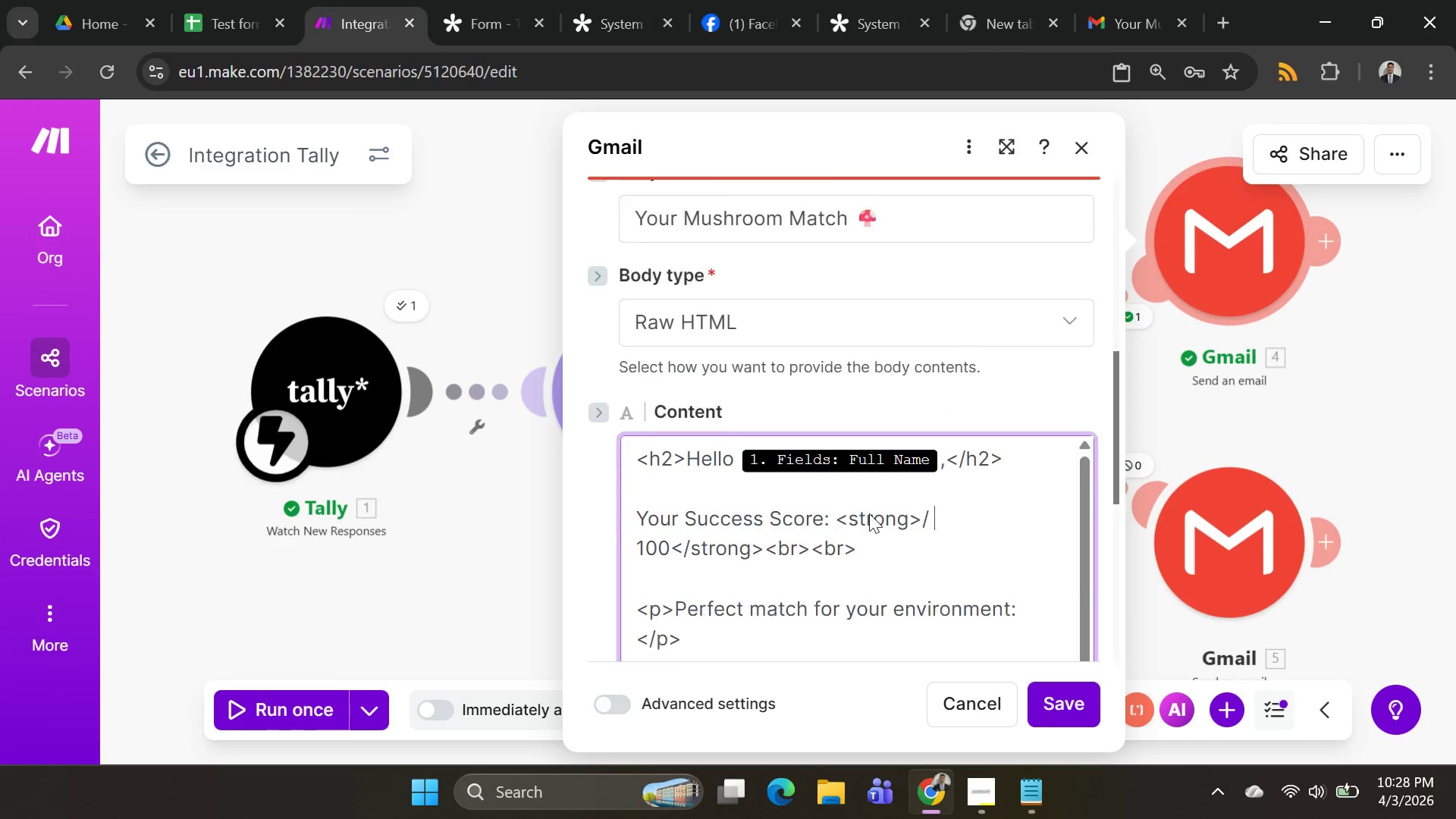 
key(Alt+AltLeft)
 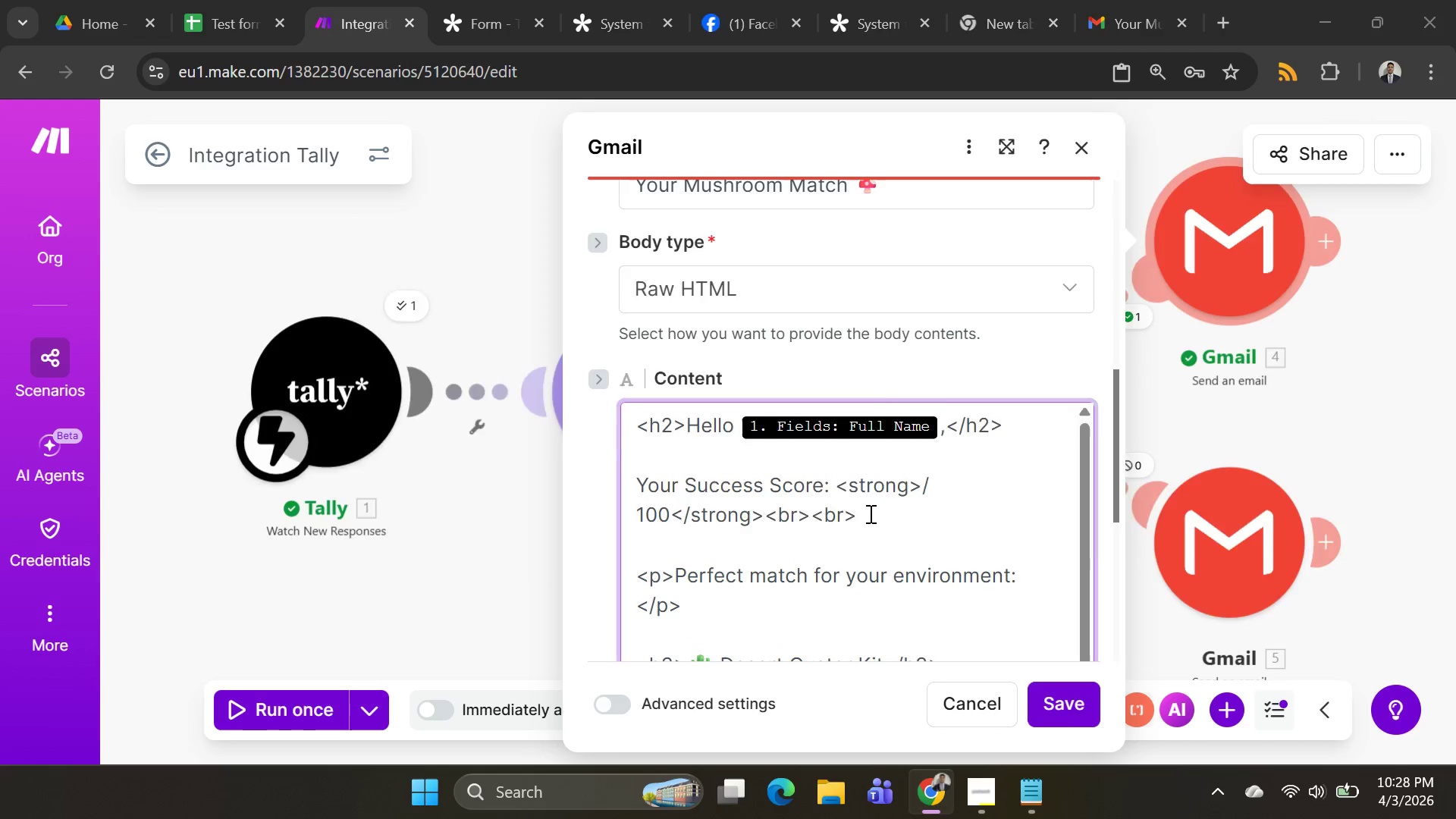 
key(Alt+Tab)
 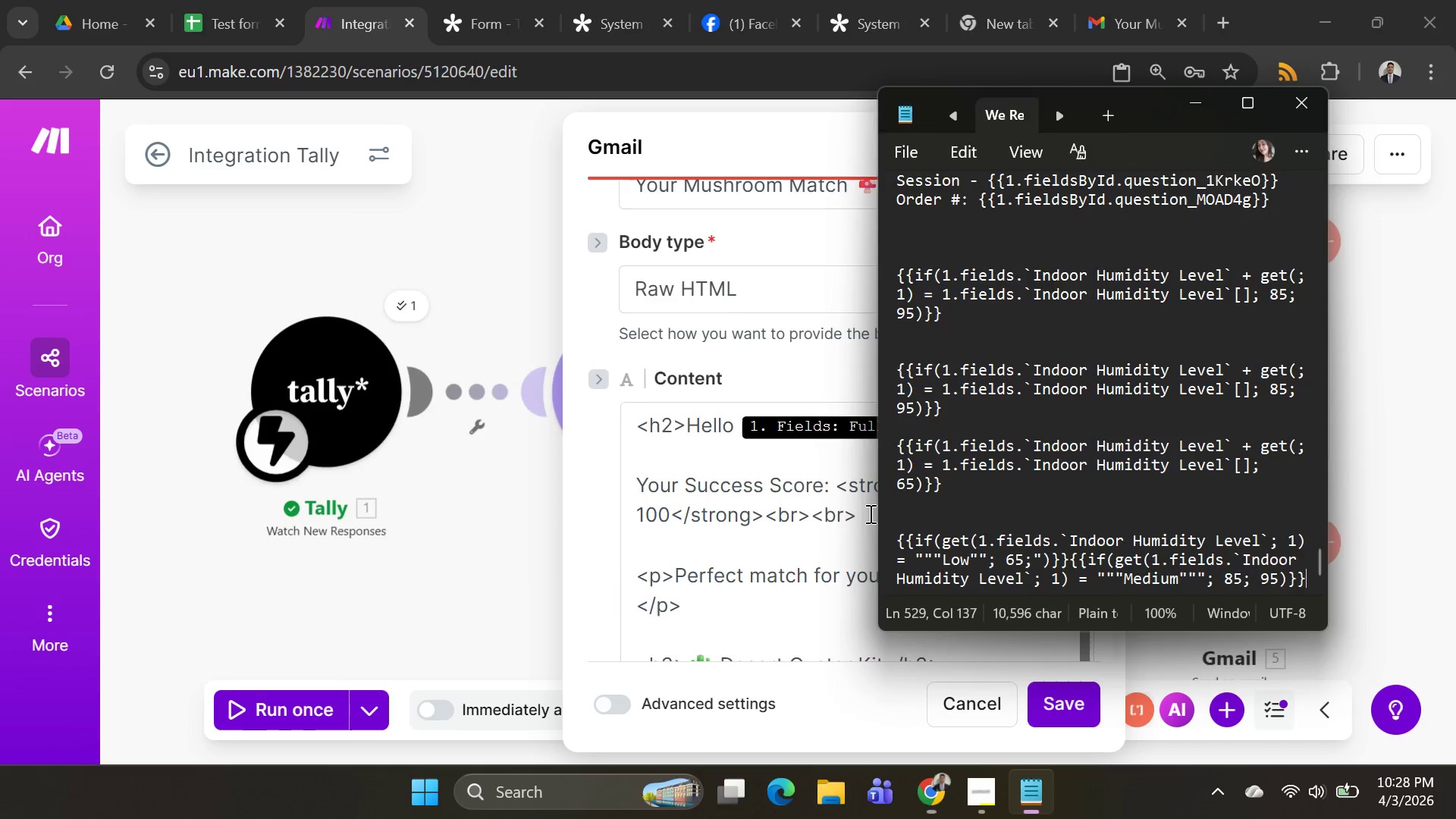 
key(Alt+AltLeft)
 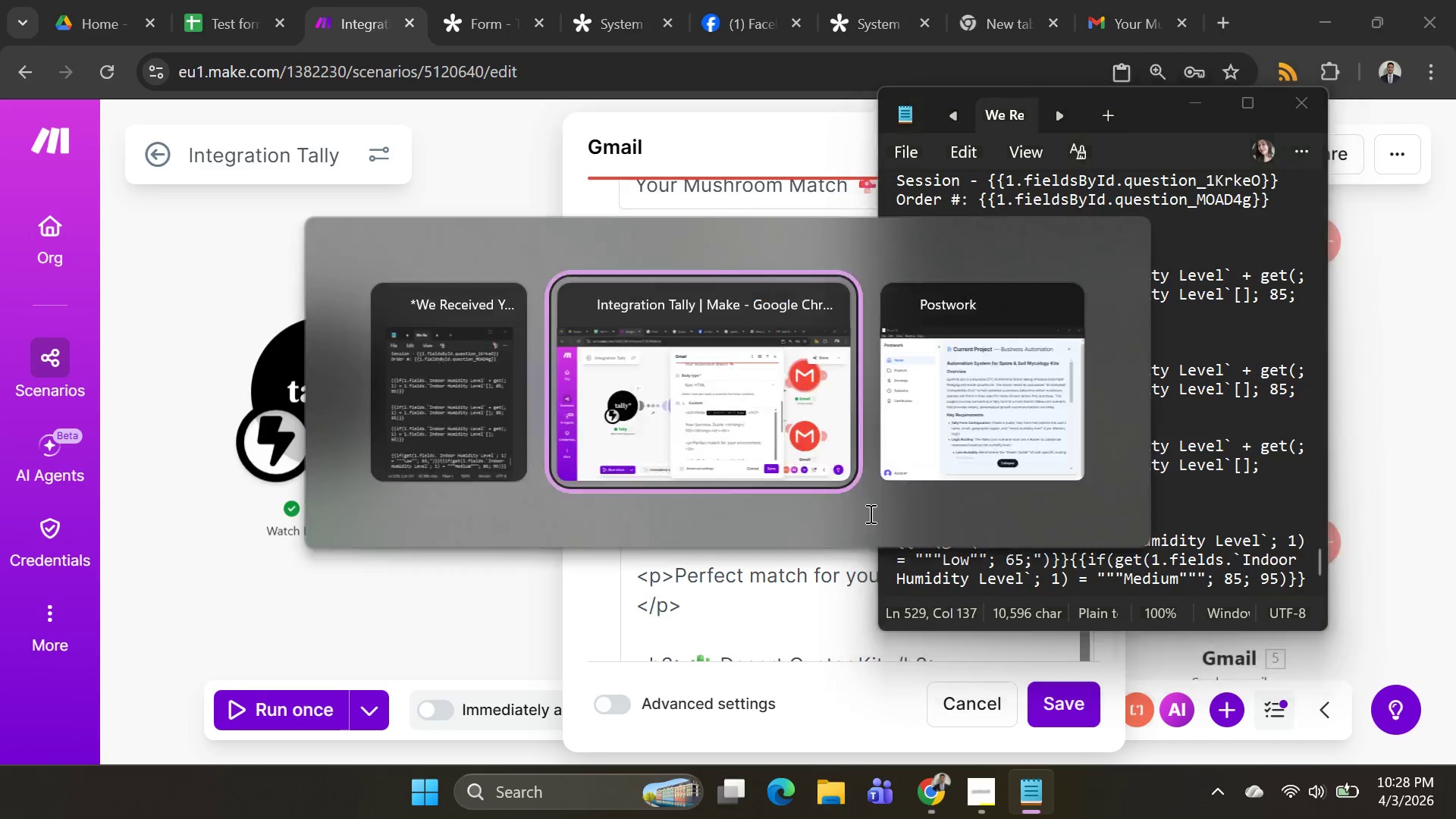 
key(Alt+Tab)
 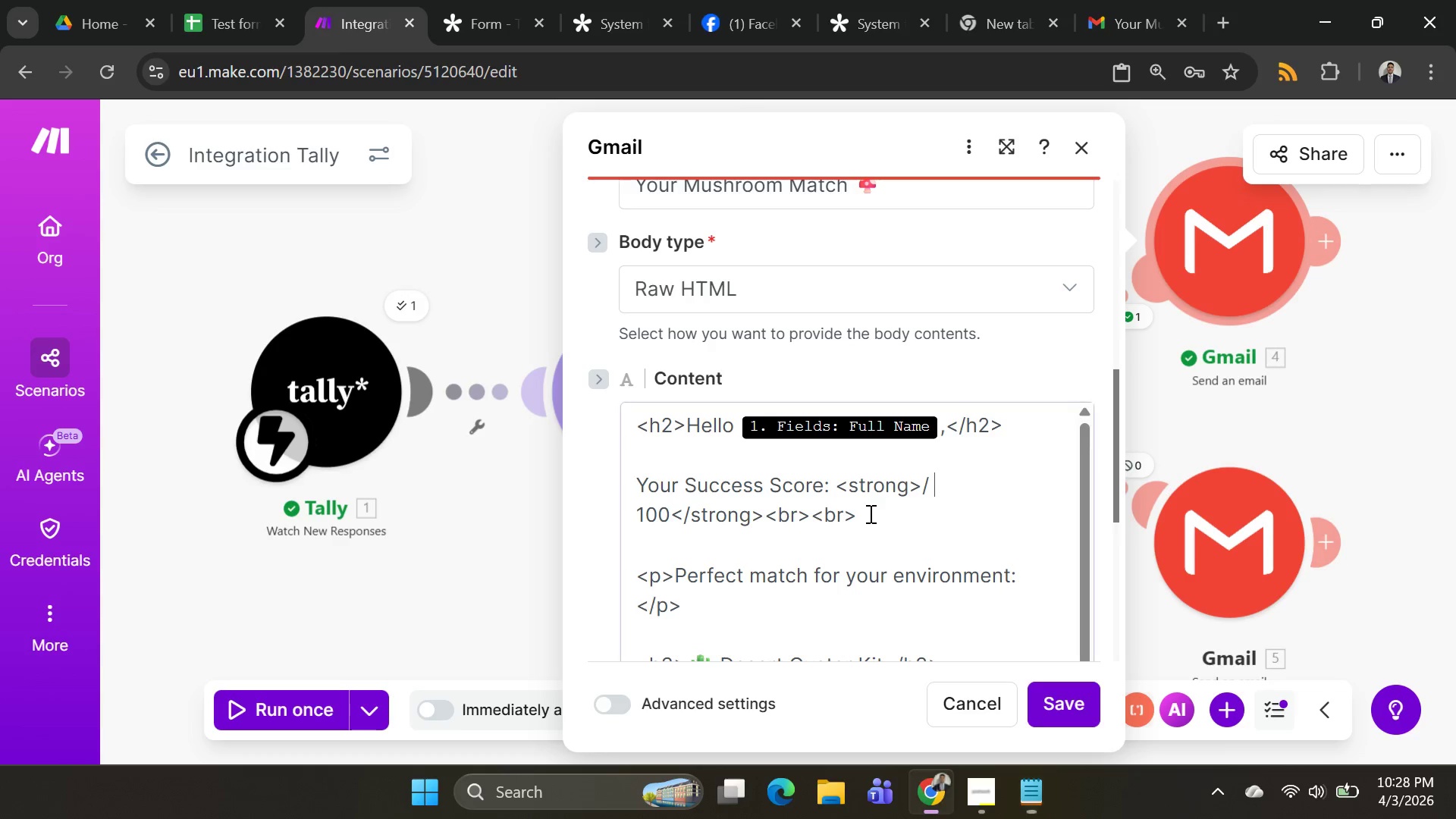 
key(Alt+AltLeft)
 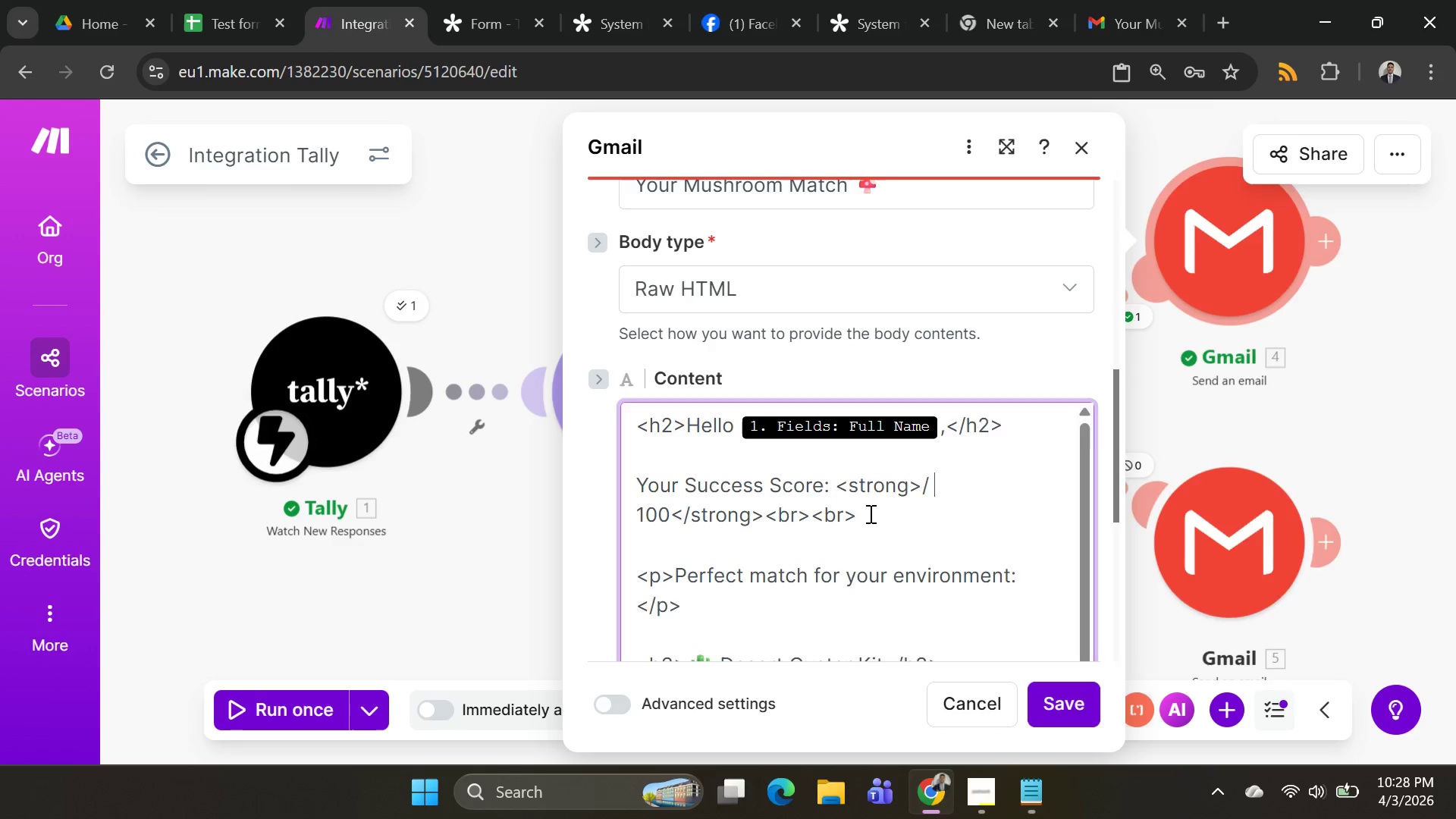 
key(Alt+Tab)
 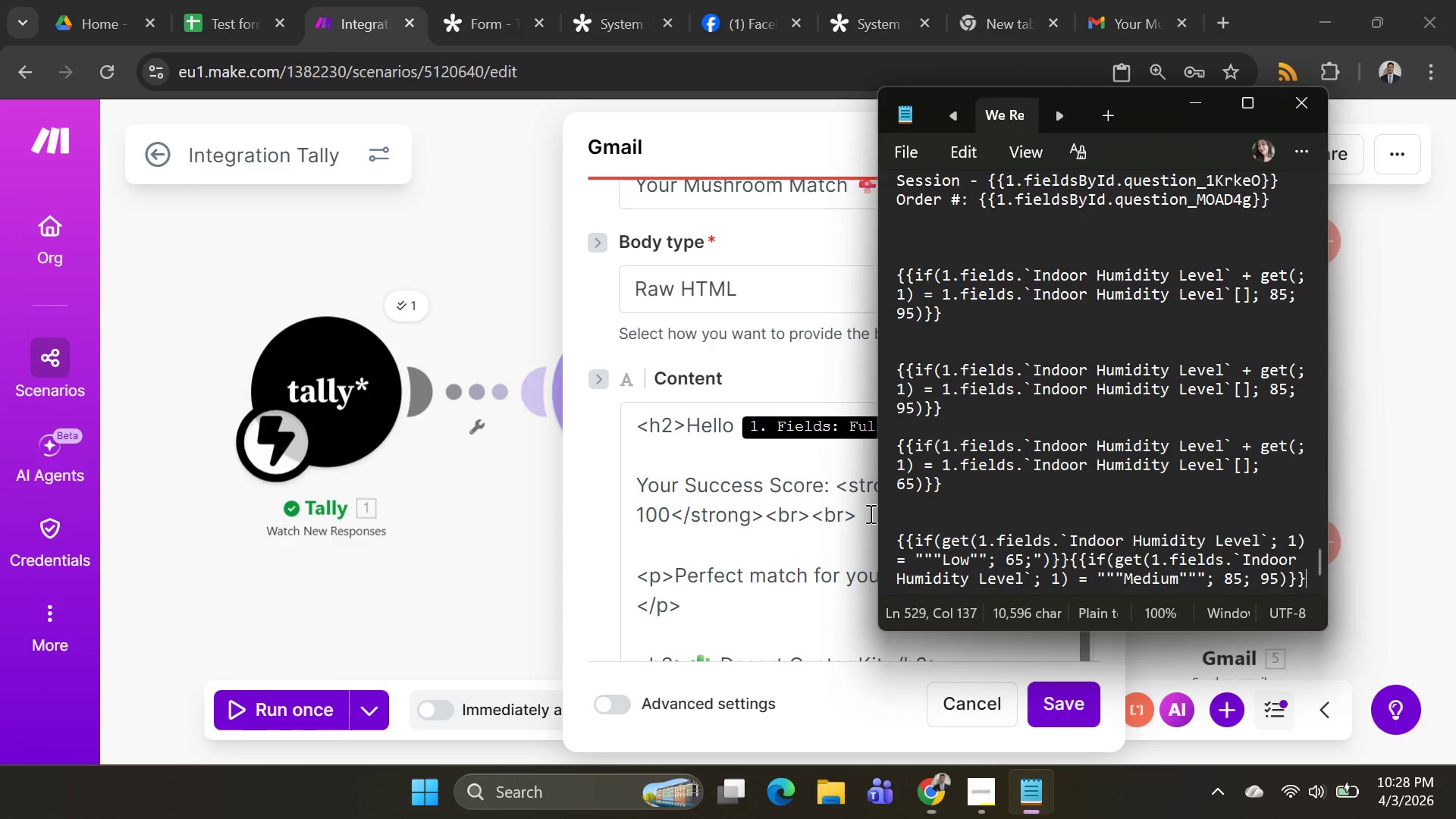 
key(Alt+AltLeft)
 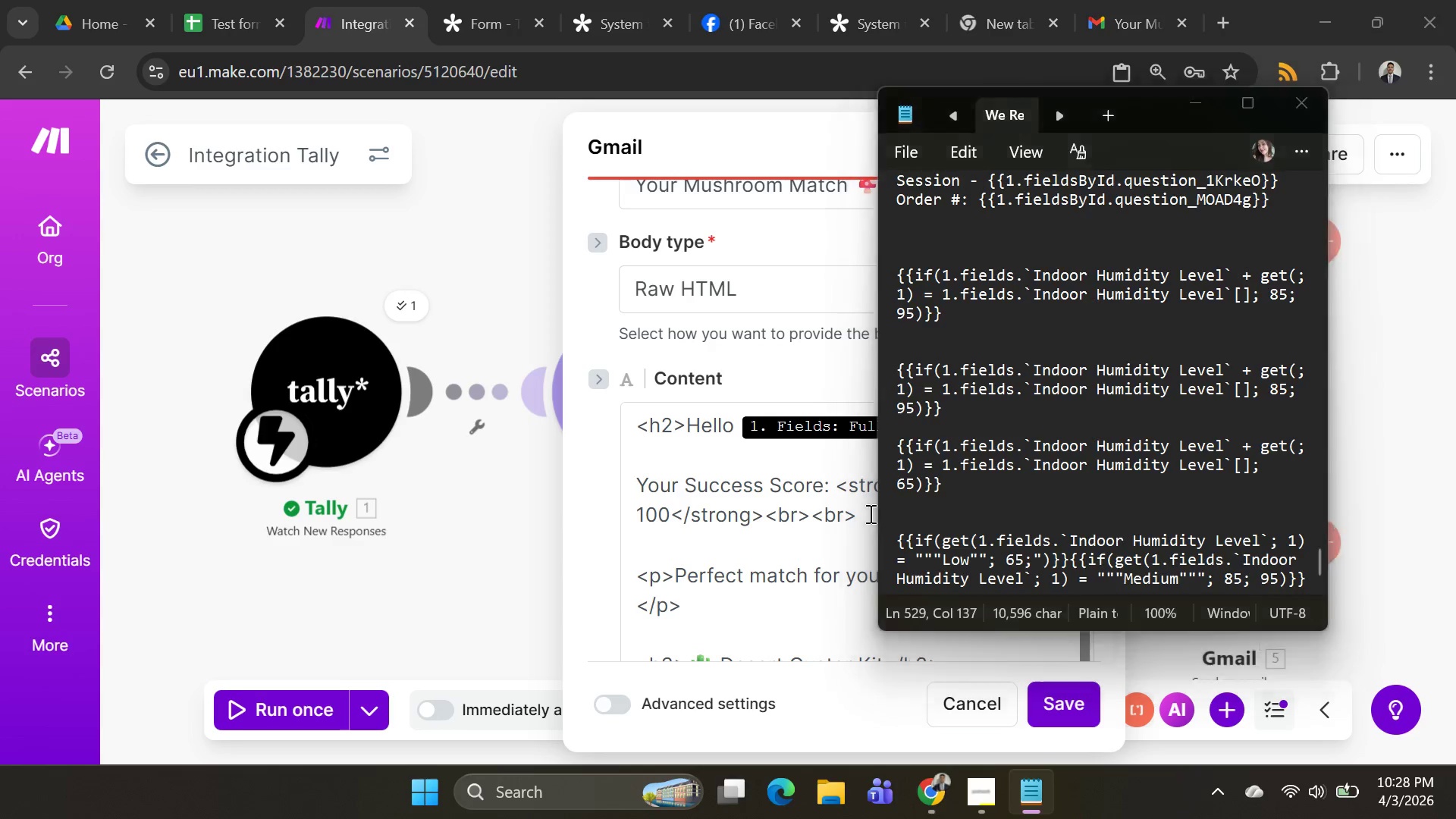 
key(Alt+Tab)
 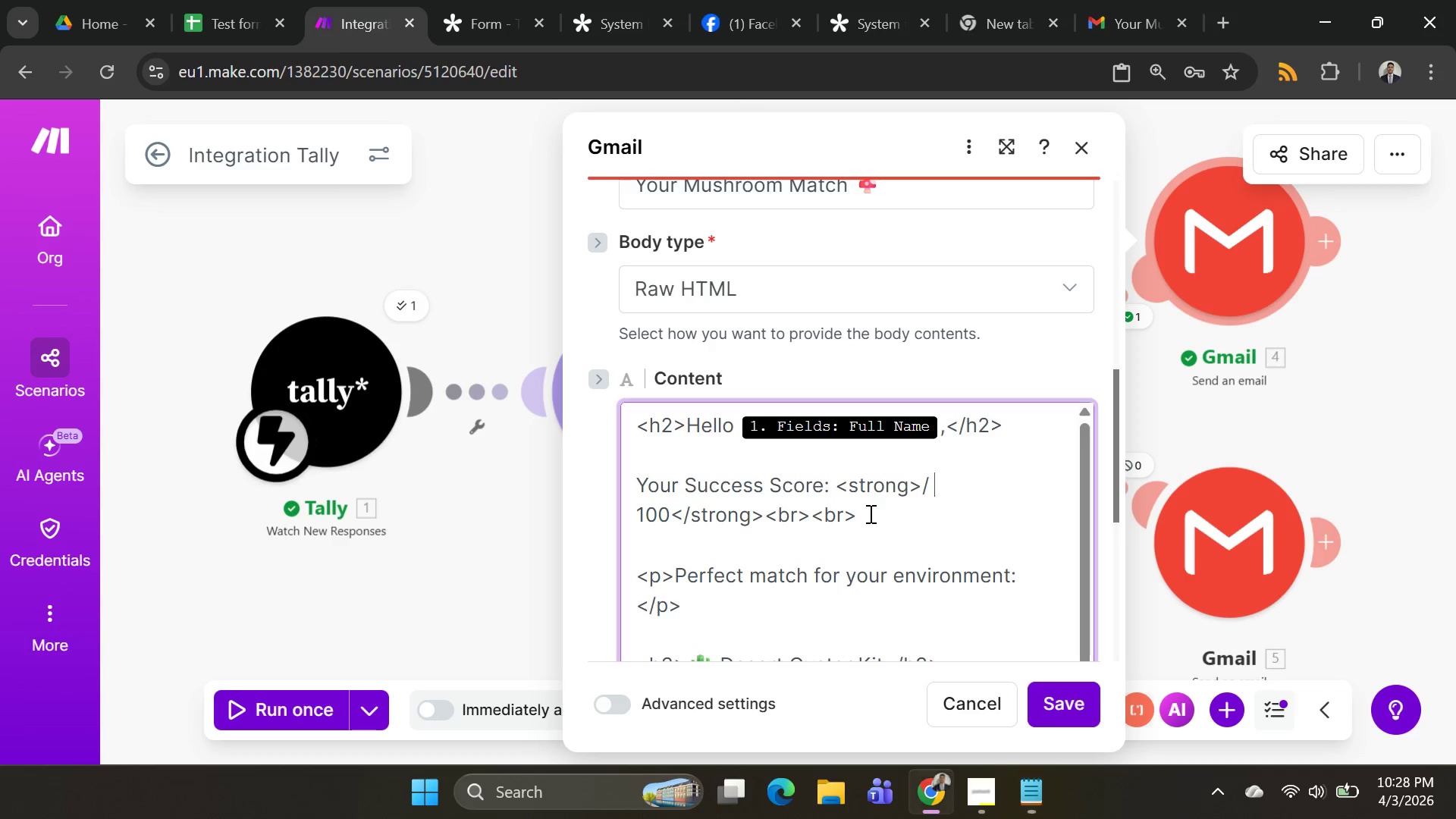 
key(Alt+AltLeft)
 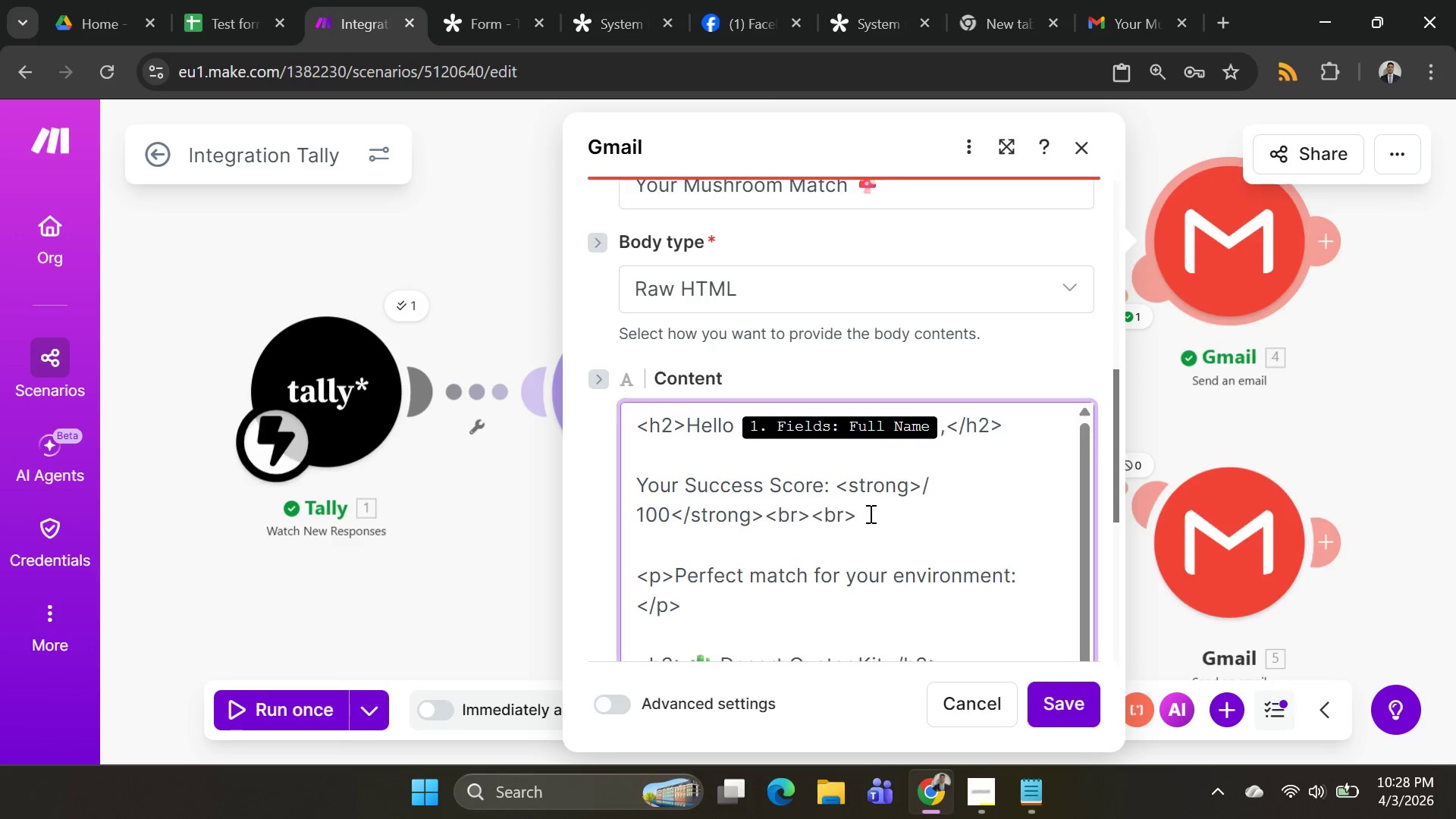 
key(Alt+Tab)
 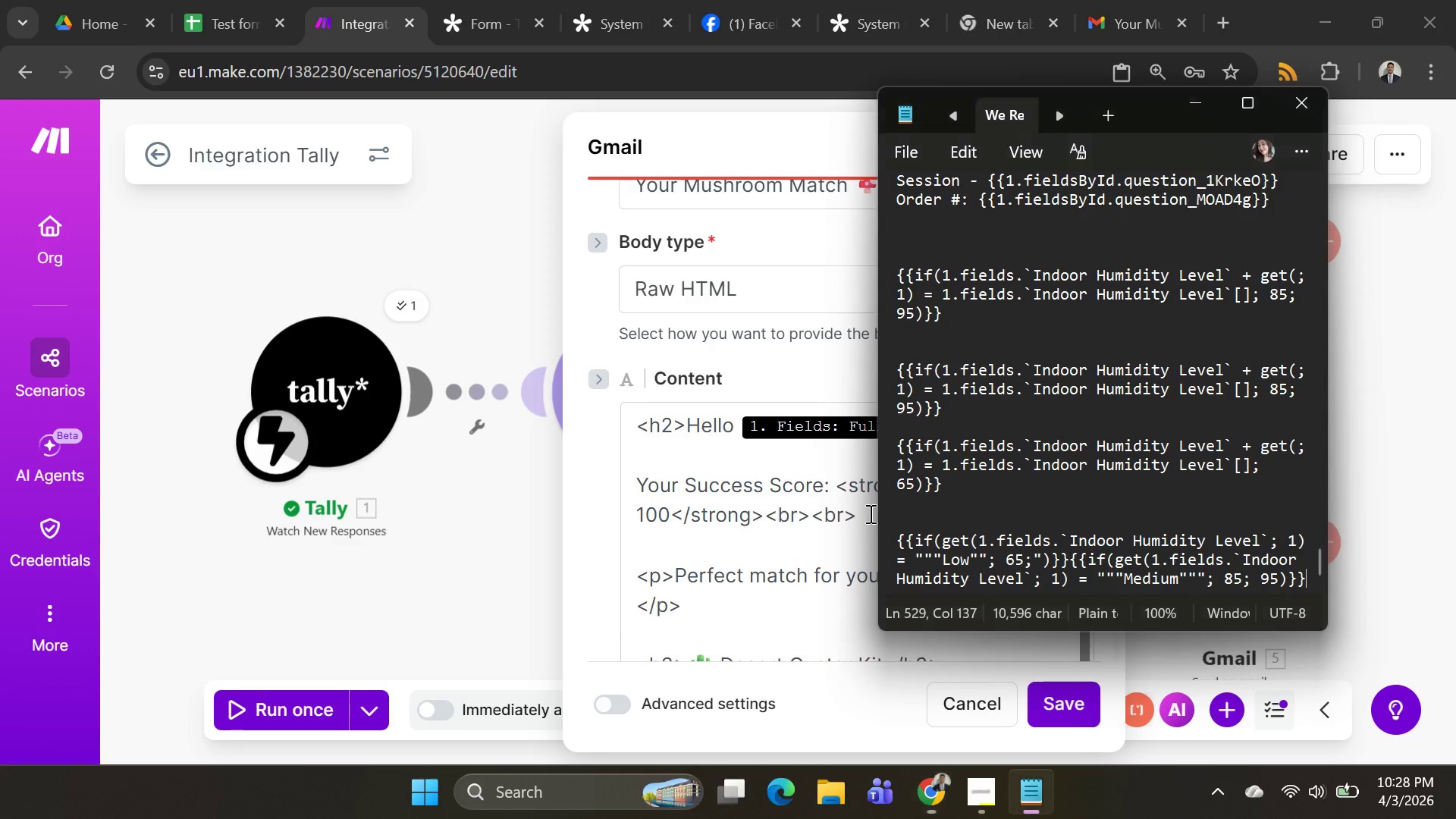 
key(Alt+AltLeft)
 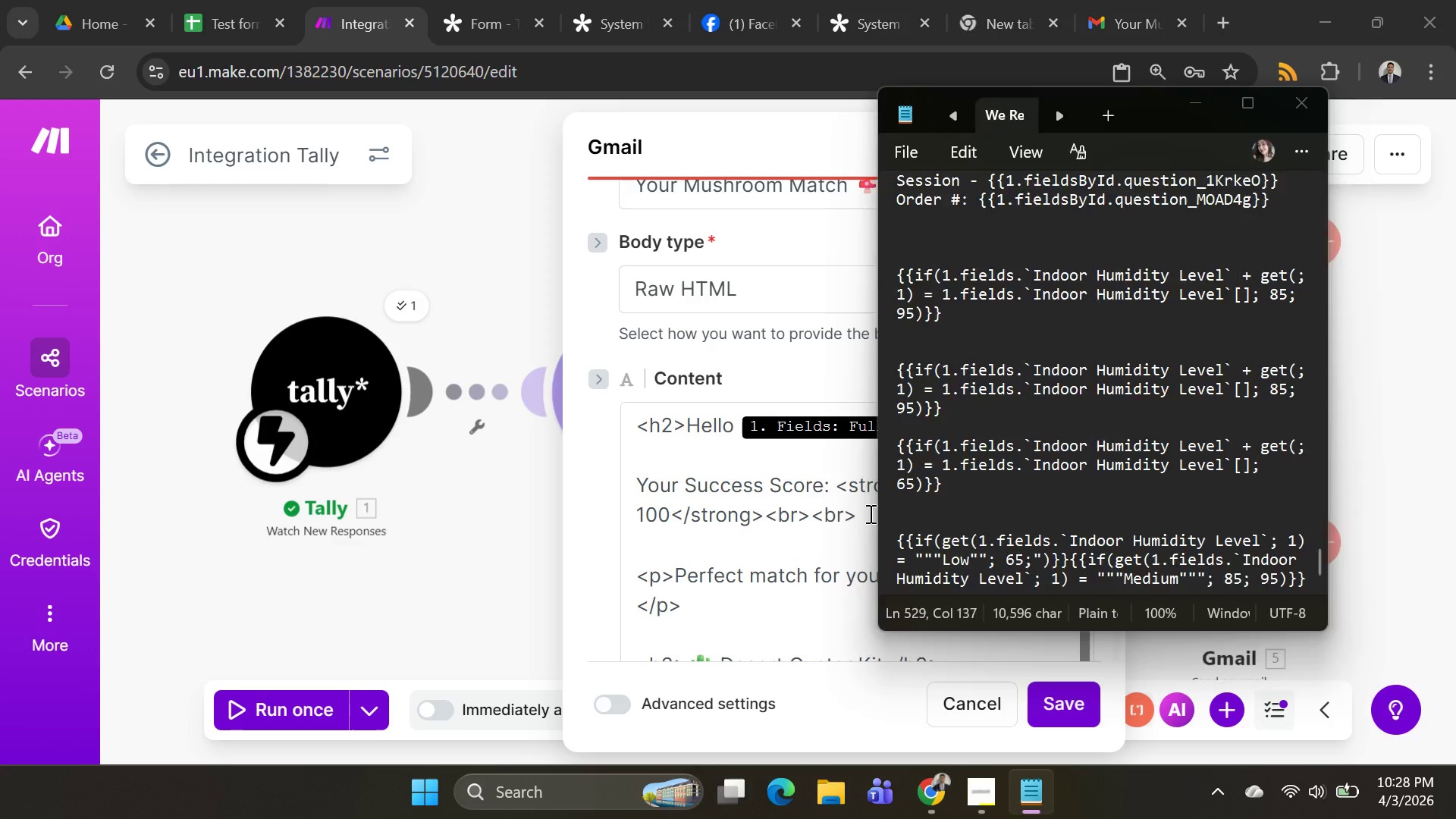 
key(Alt+Tab)
 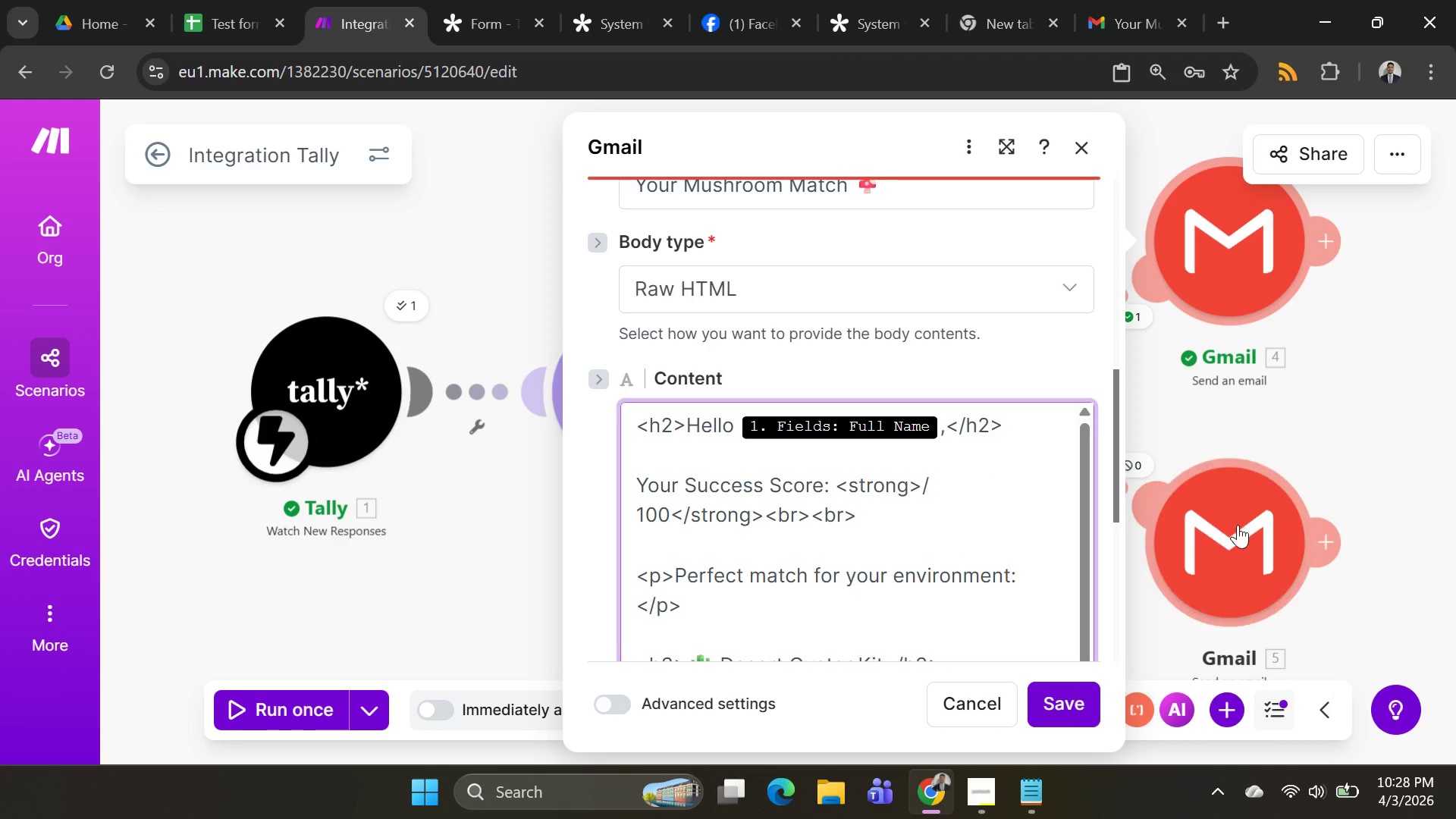 
left_click([1238, 525])
 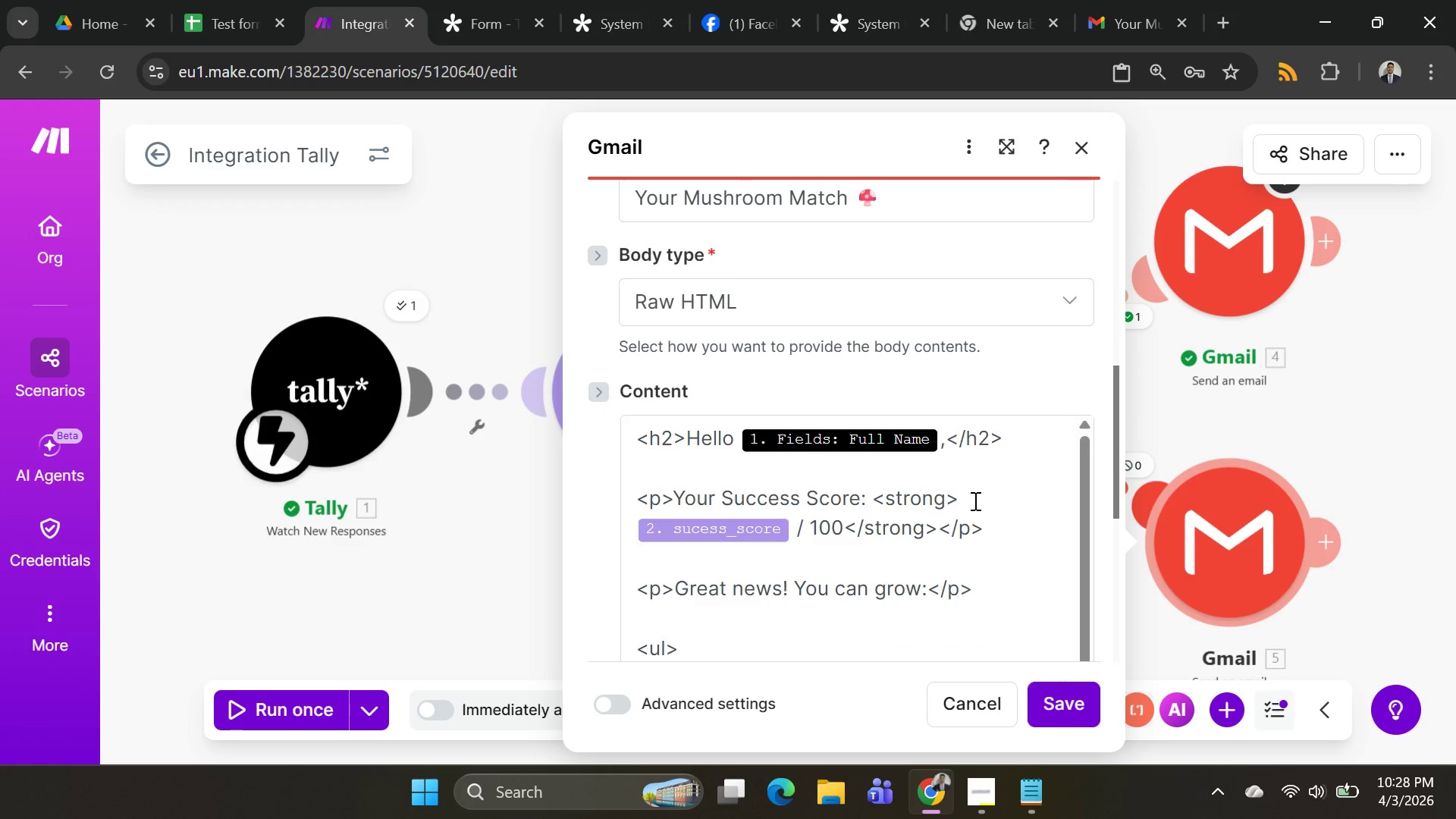 
left_click([910, 576])
 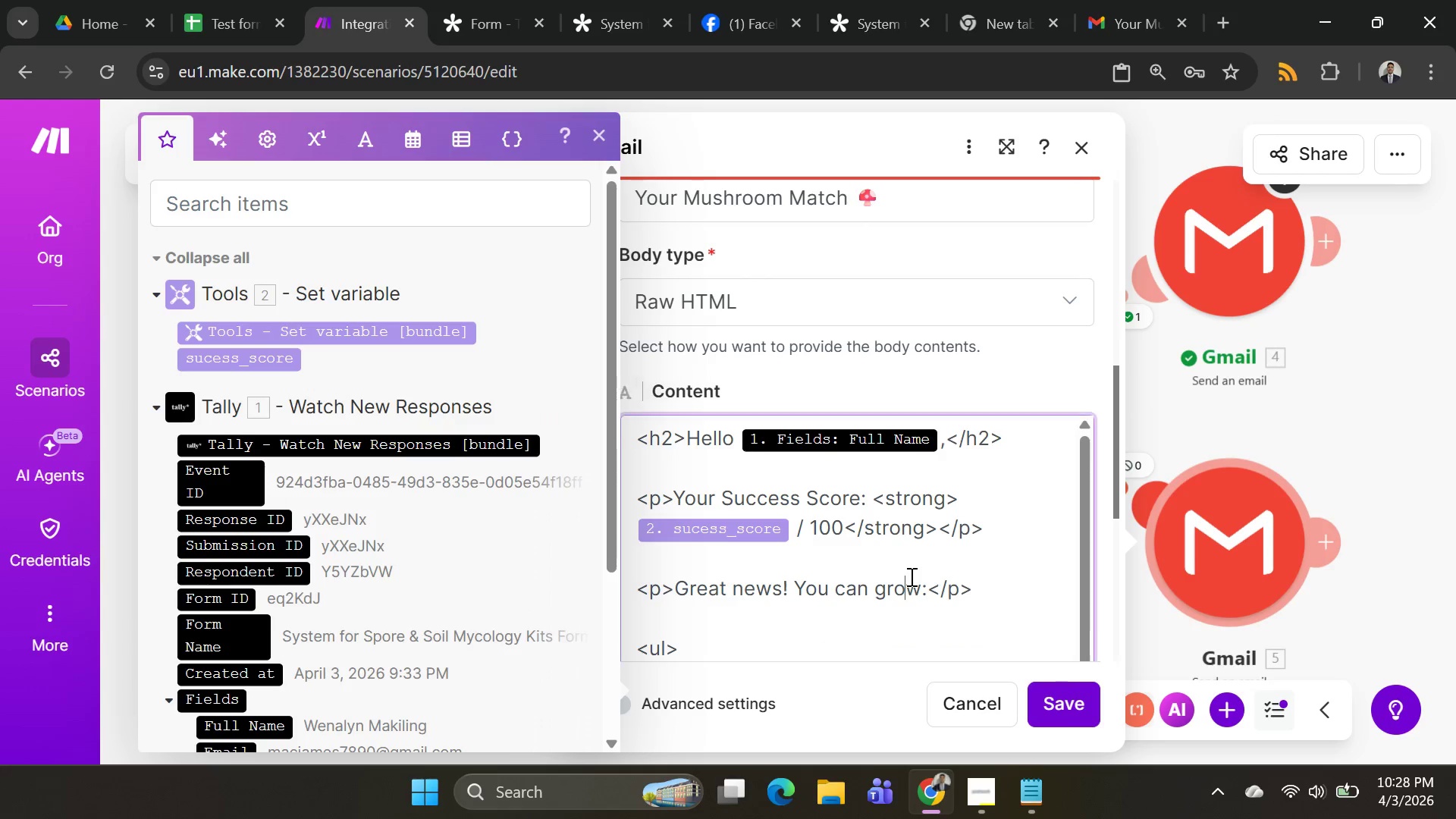 
key(Control+A)
 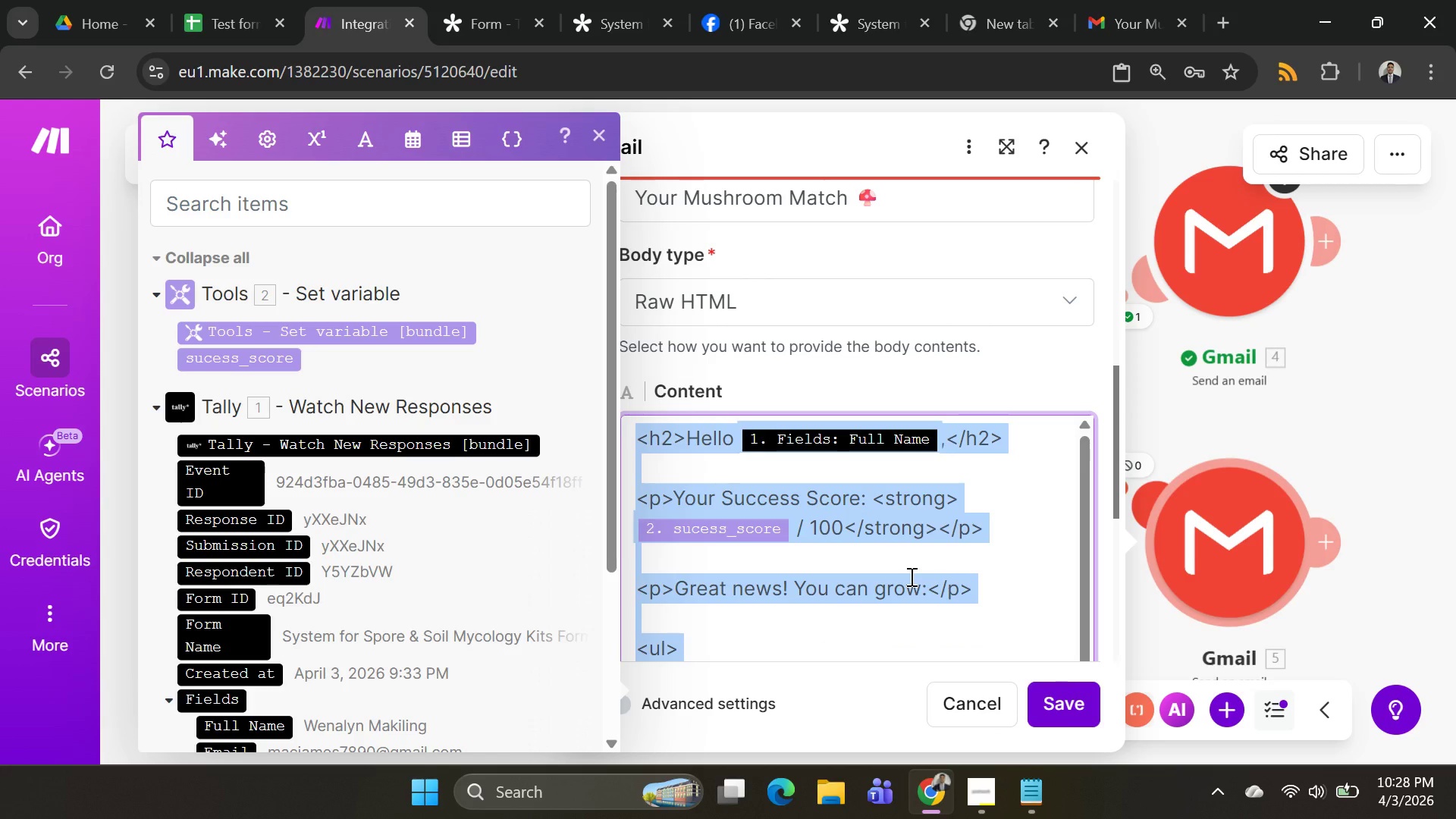 
key(Control+C)
 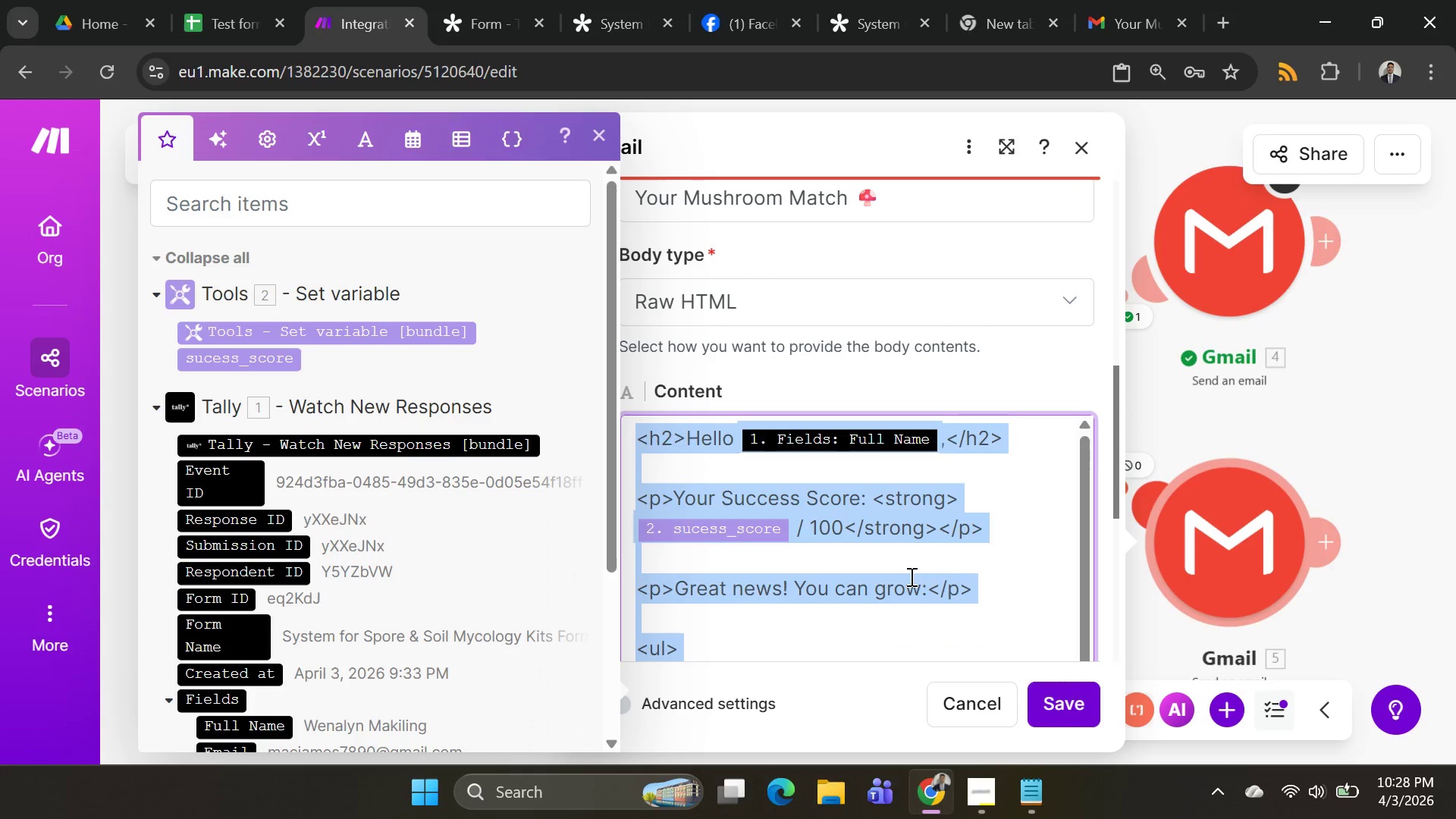 
key(Control+C)
 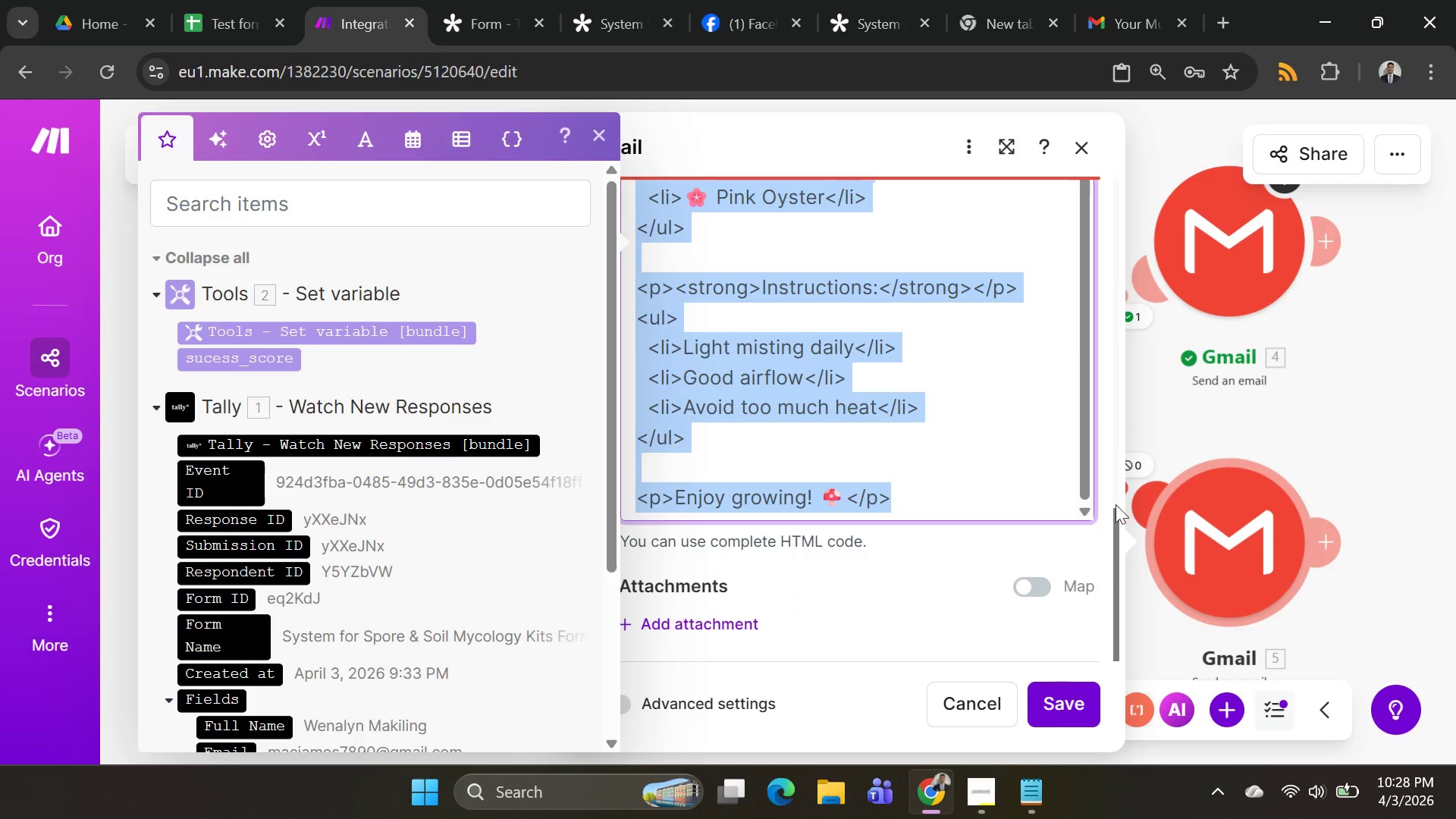 
left_click([1188, 440])
 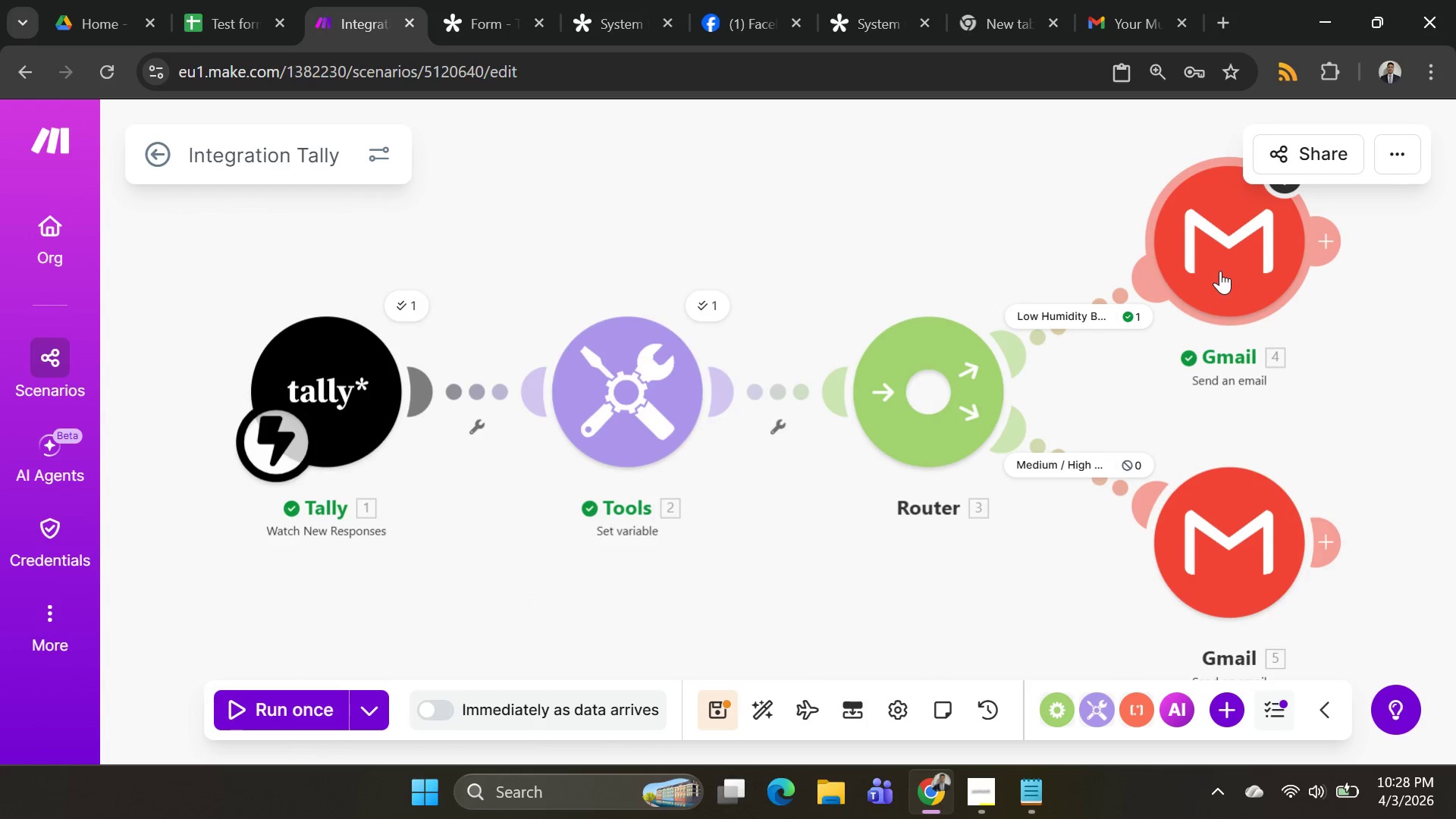 
left_click([1220, 271])
 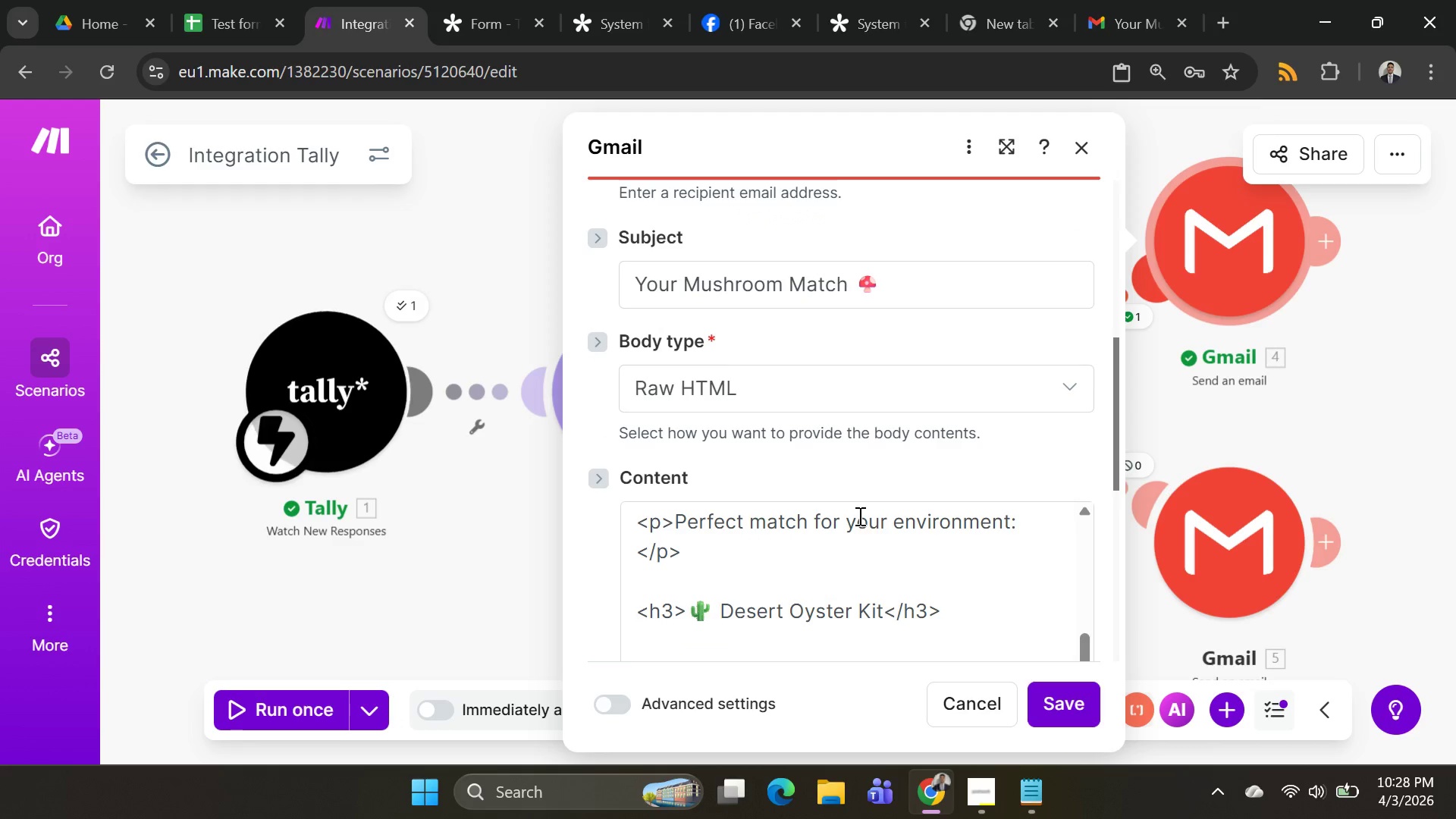 
left_click([847, 551])
 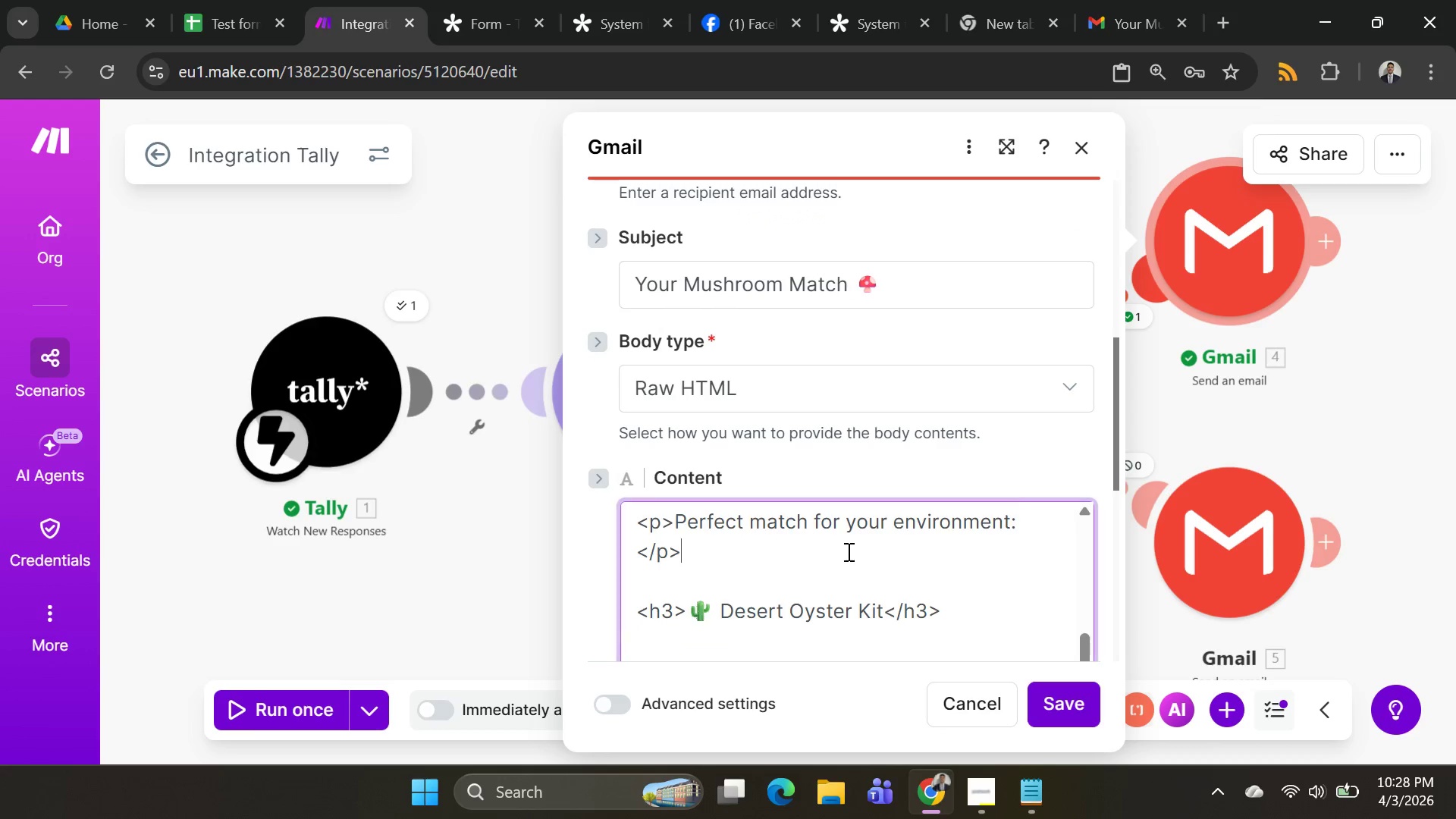 
key(Control+A)
 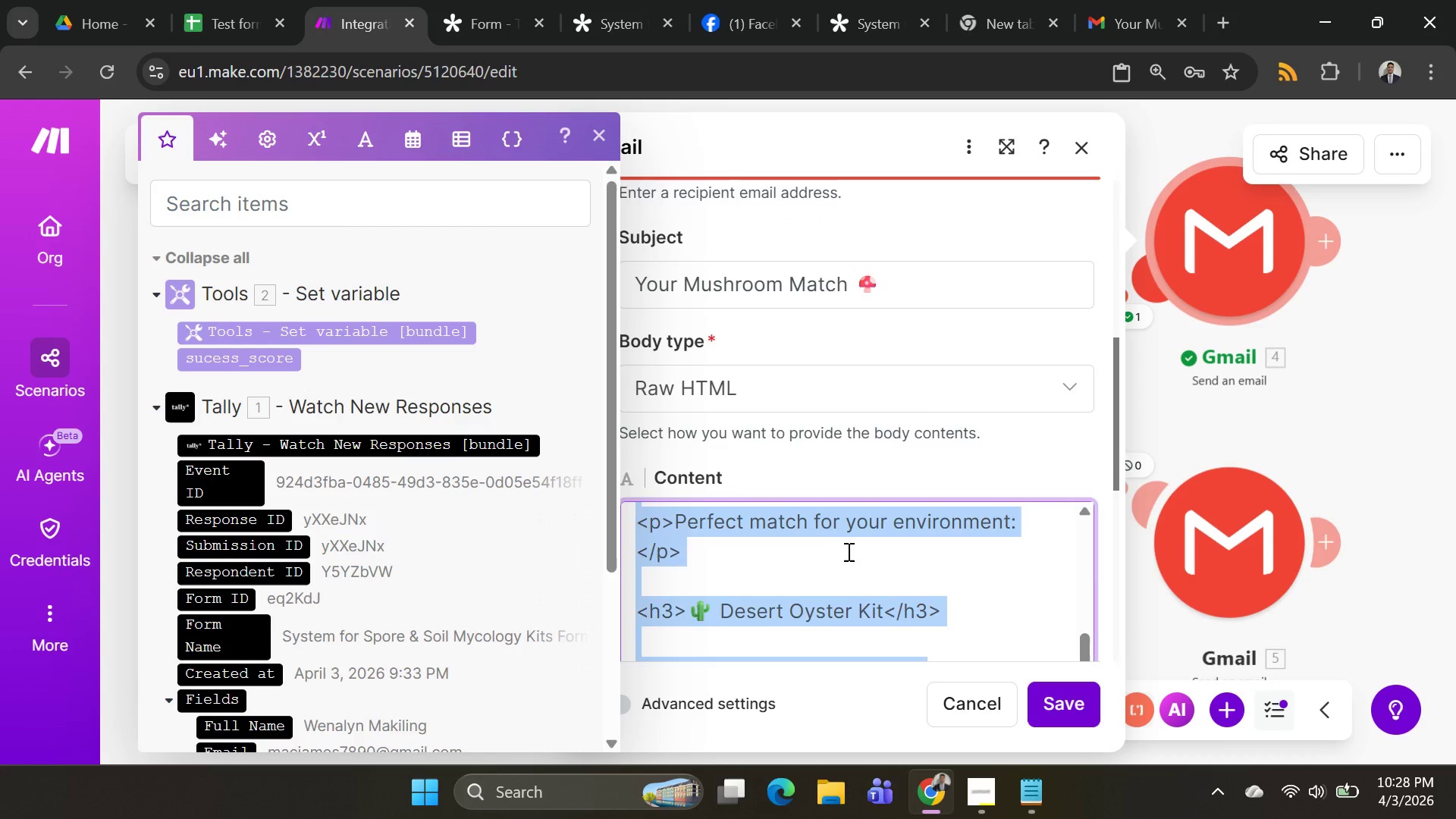 
key(Control+V)
 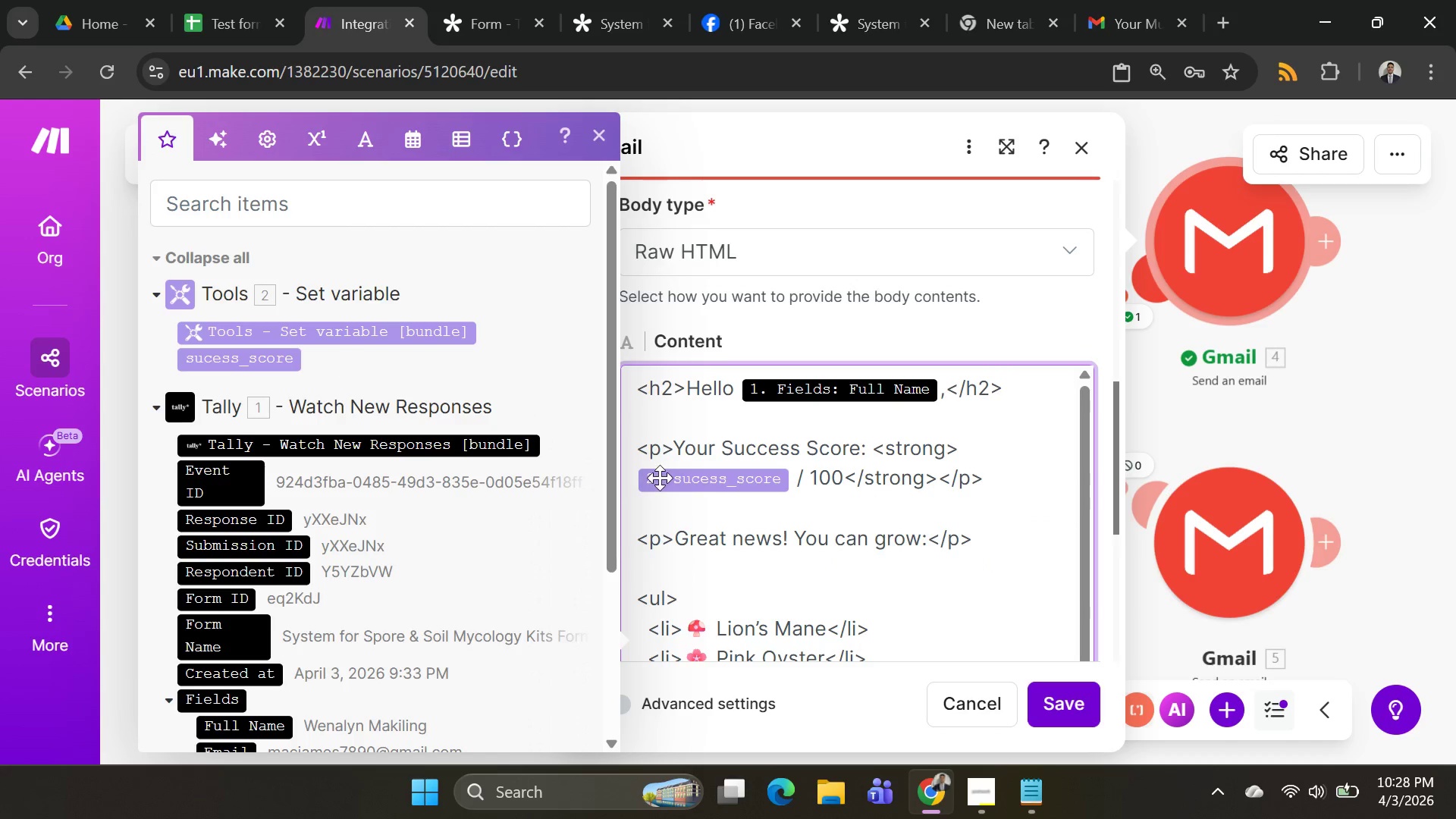 
wait(6.03)
 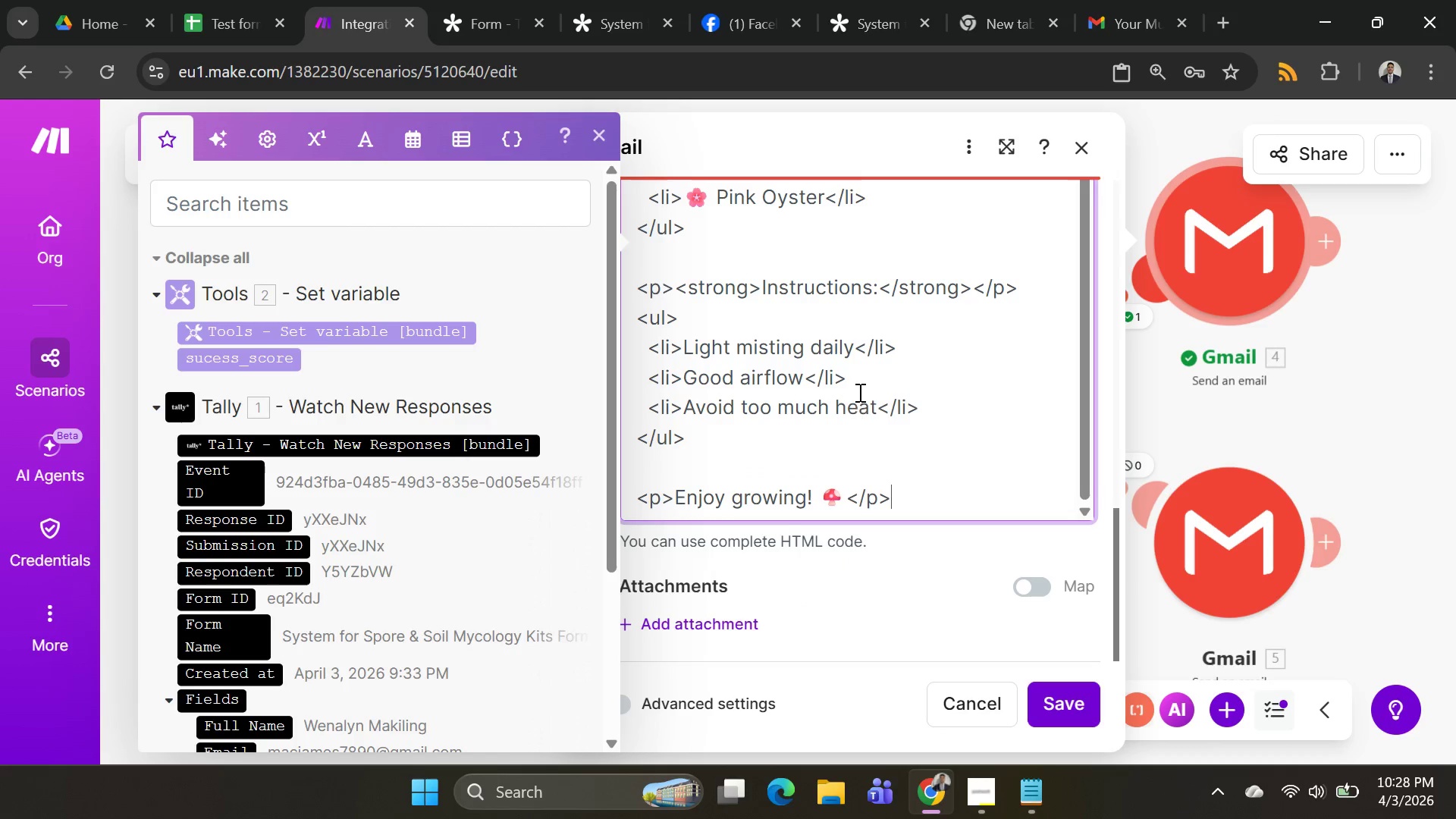 
left_click([793, 484])
 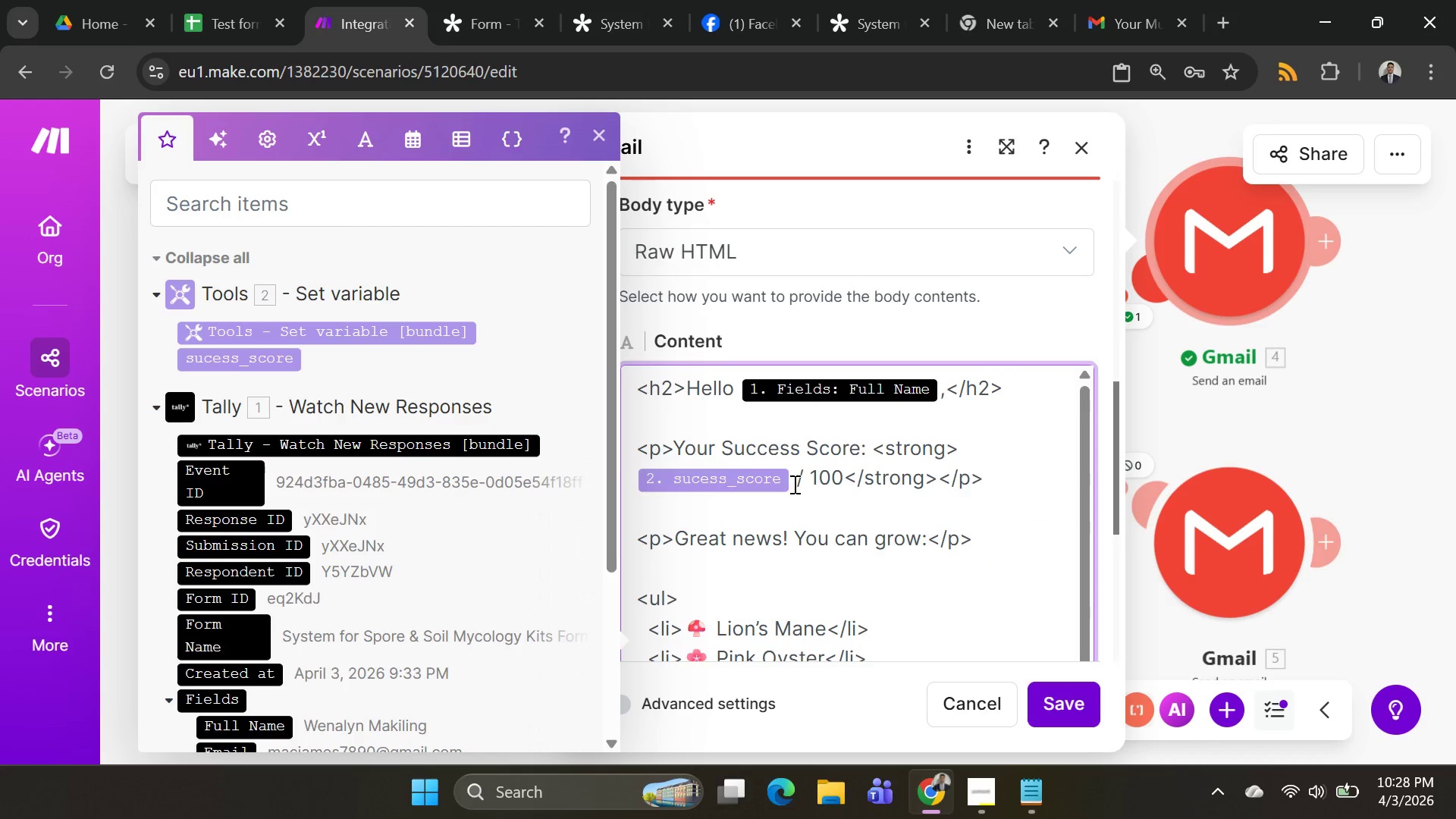 
key(Backspace)
 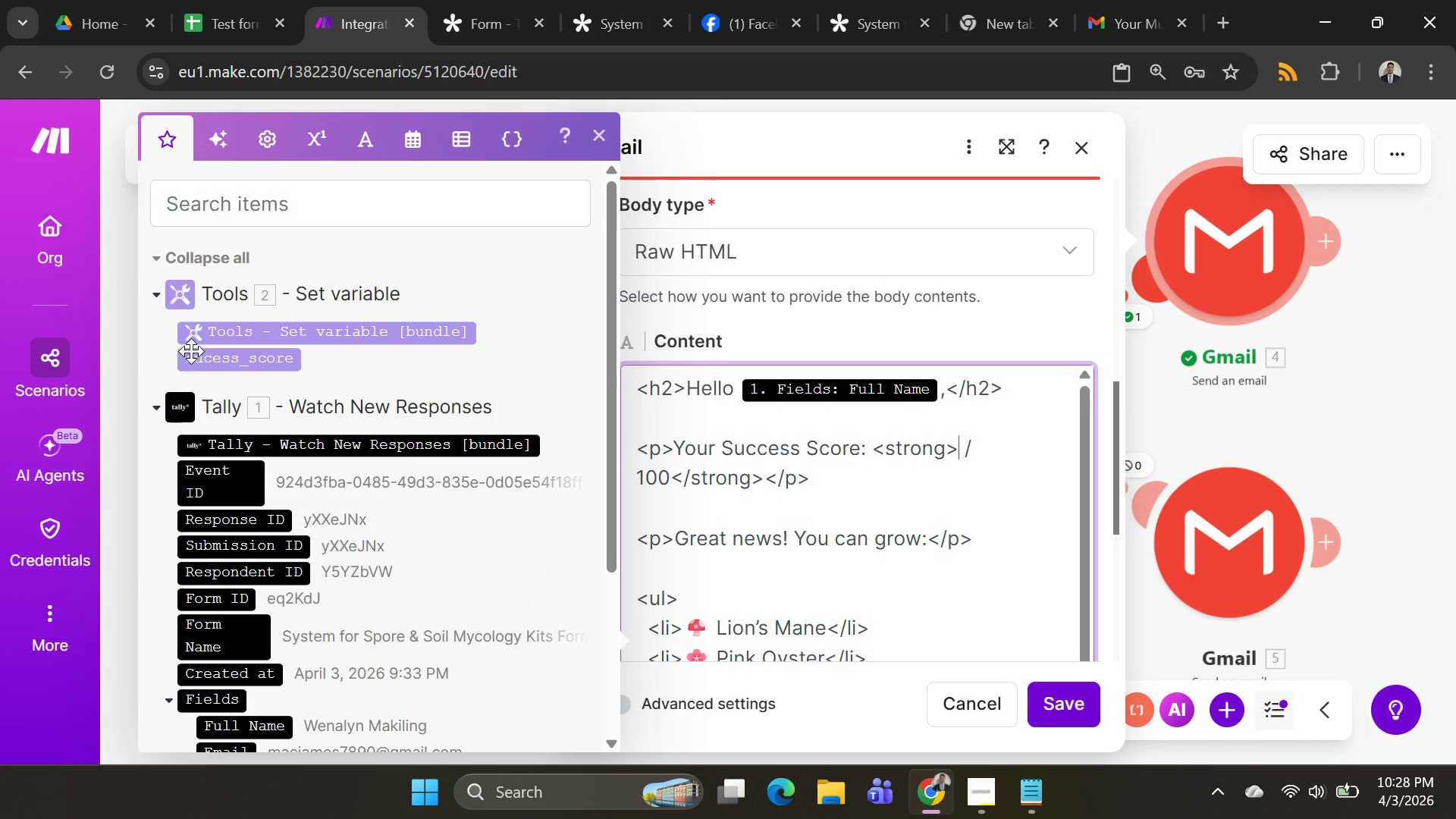 
left_click([196, 359])
 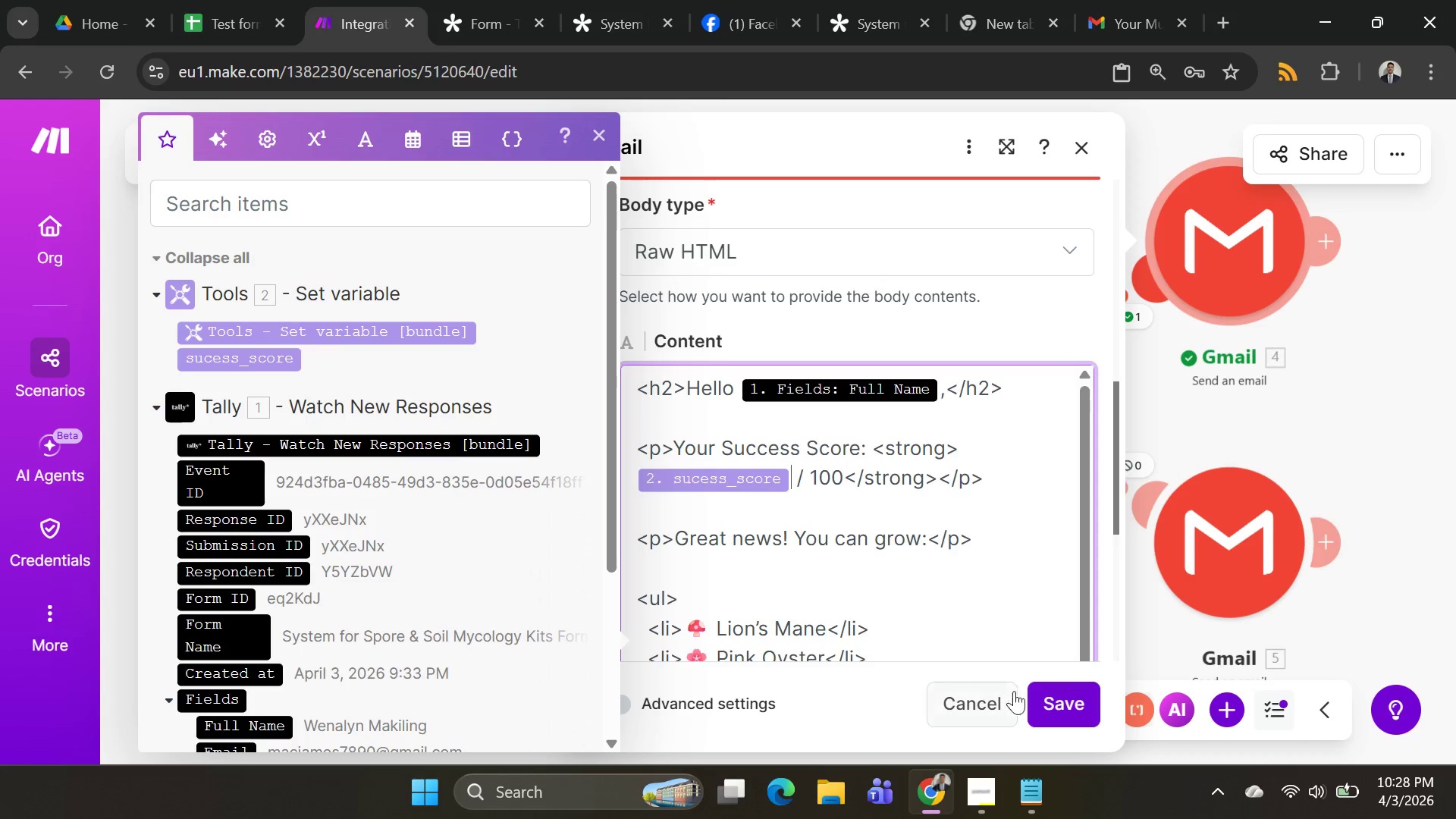 
left_click([1044, 698])
 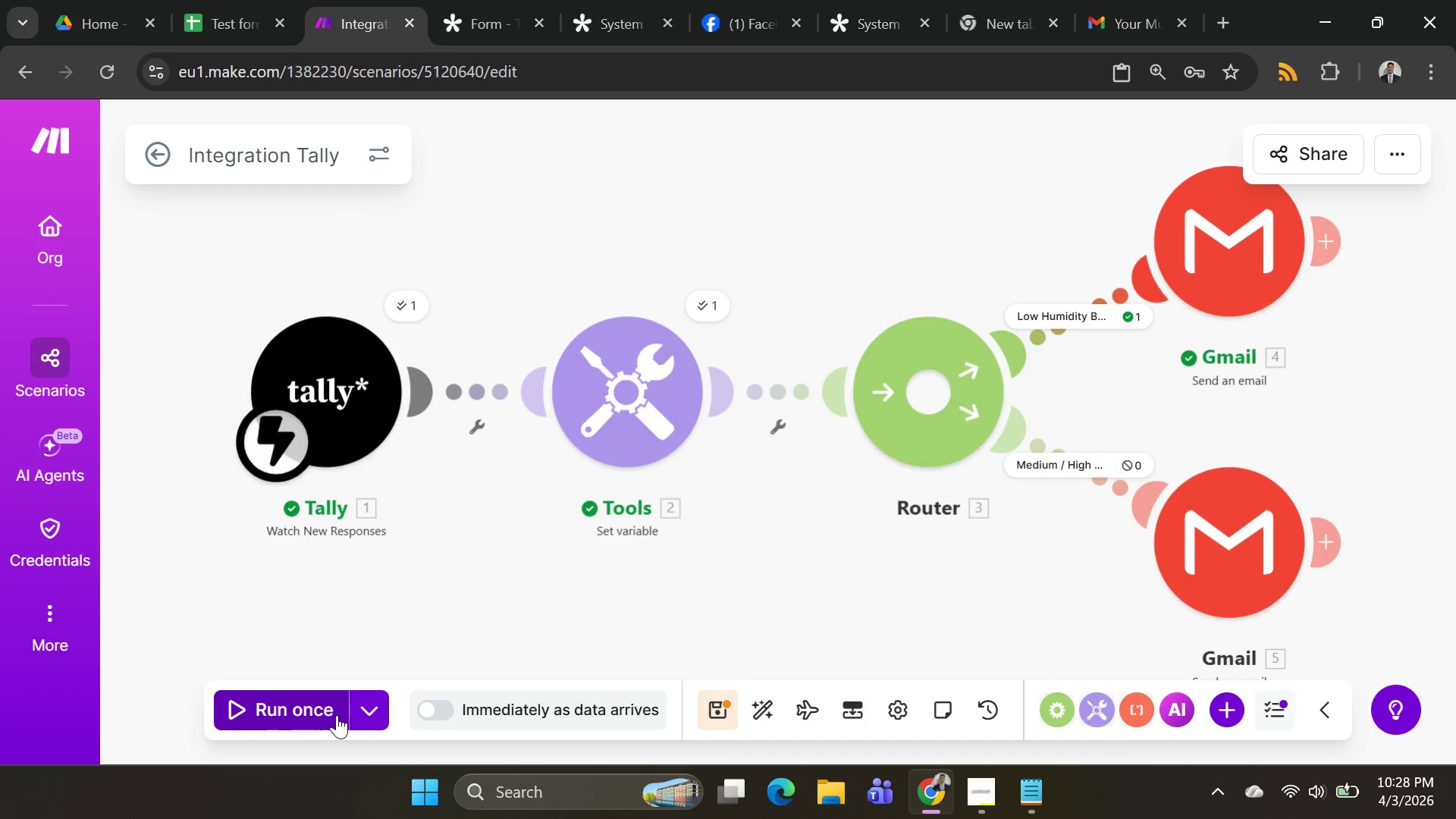 
left_click([360, 715])
 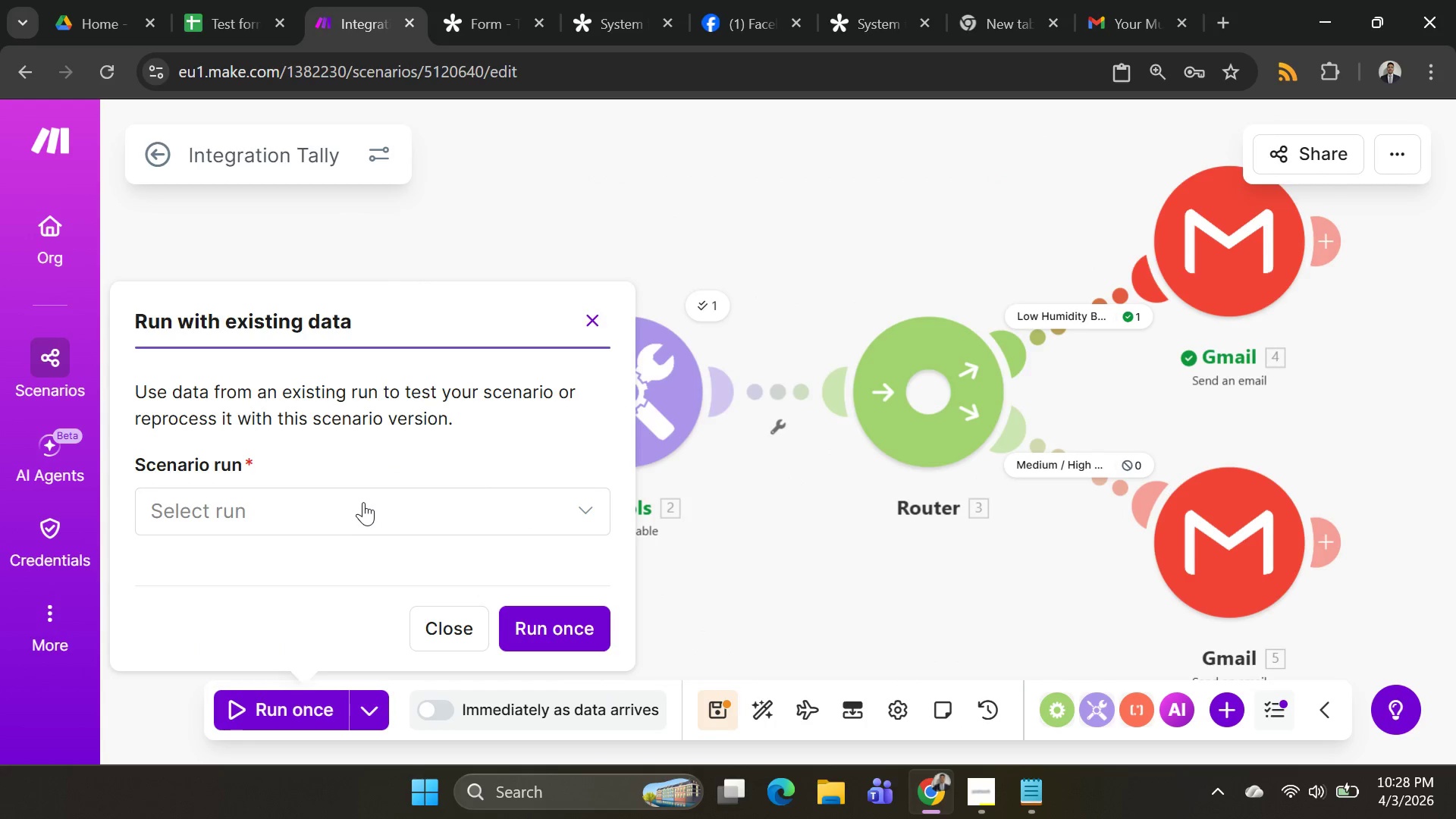 
left_click([363, 500])
 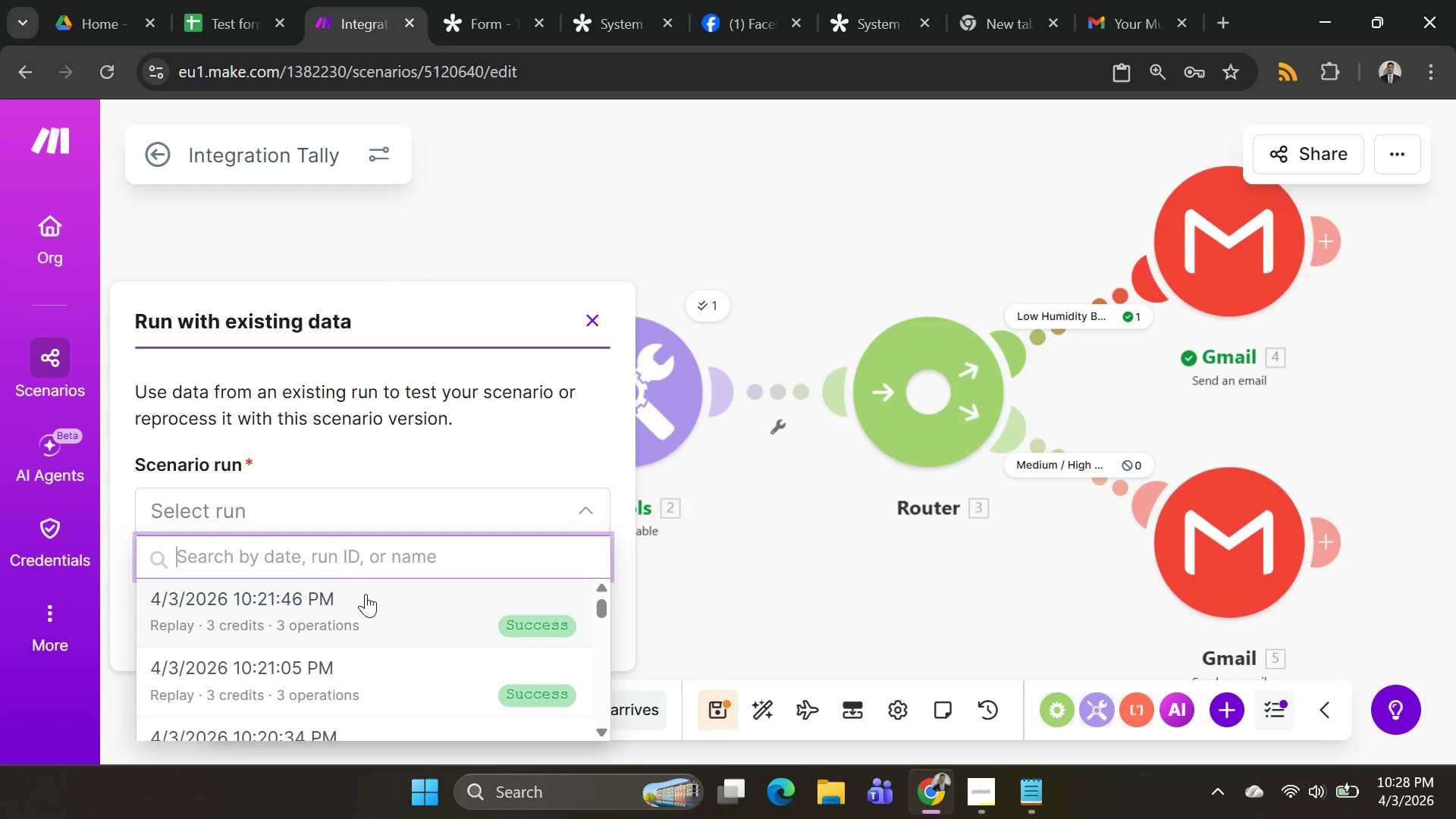 
left_click([366, 594])
 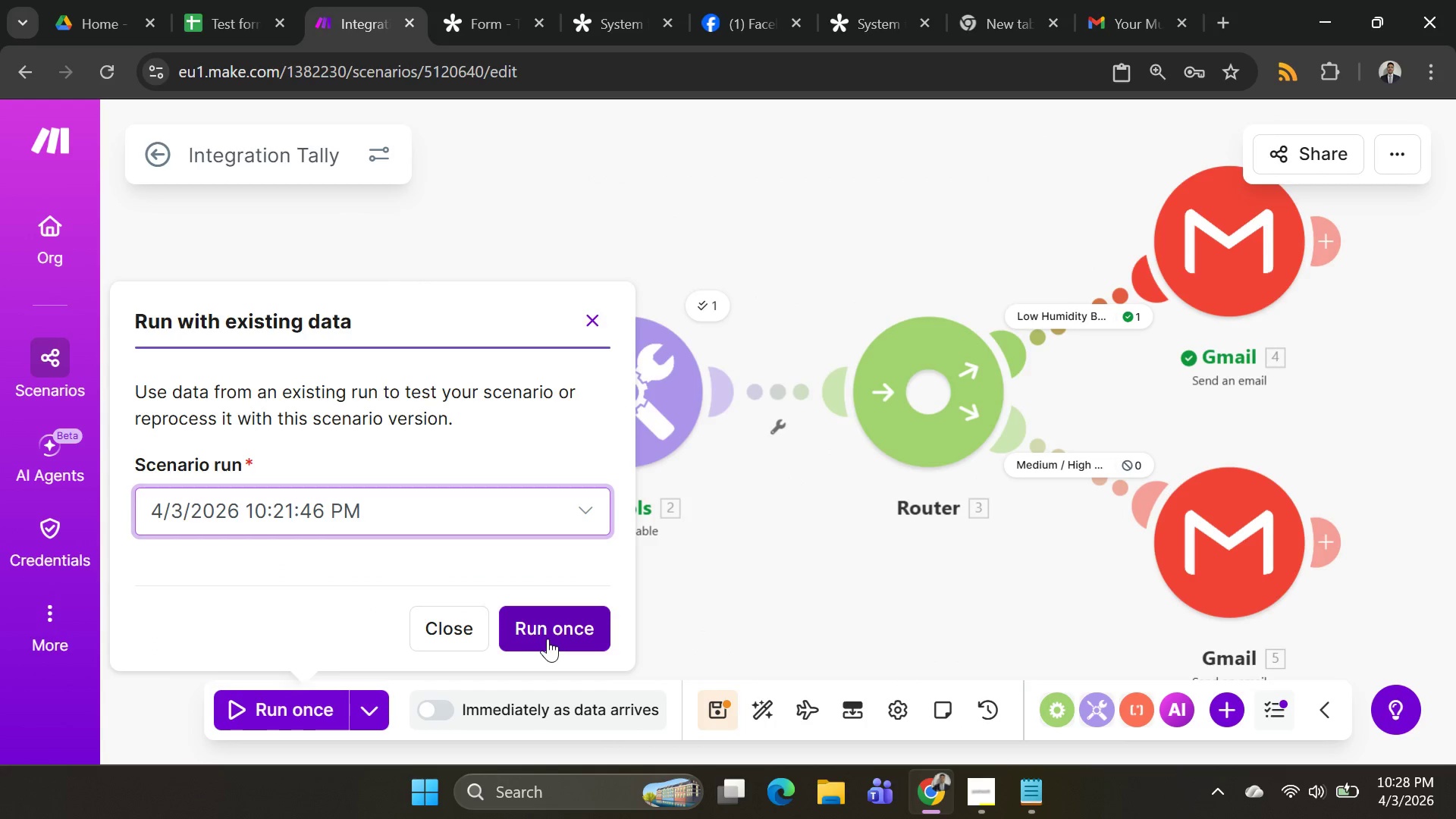 
left_click([548, 639])
 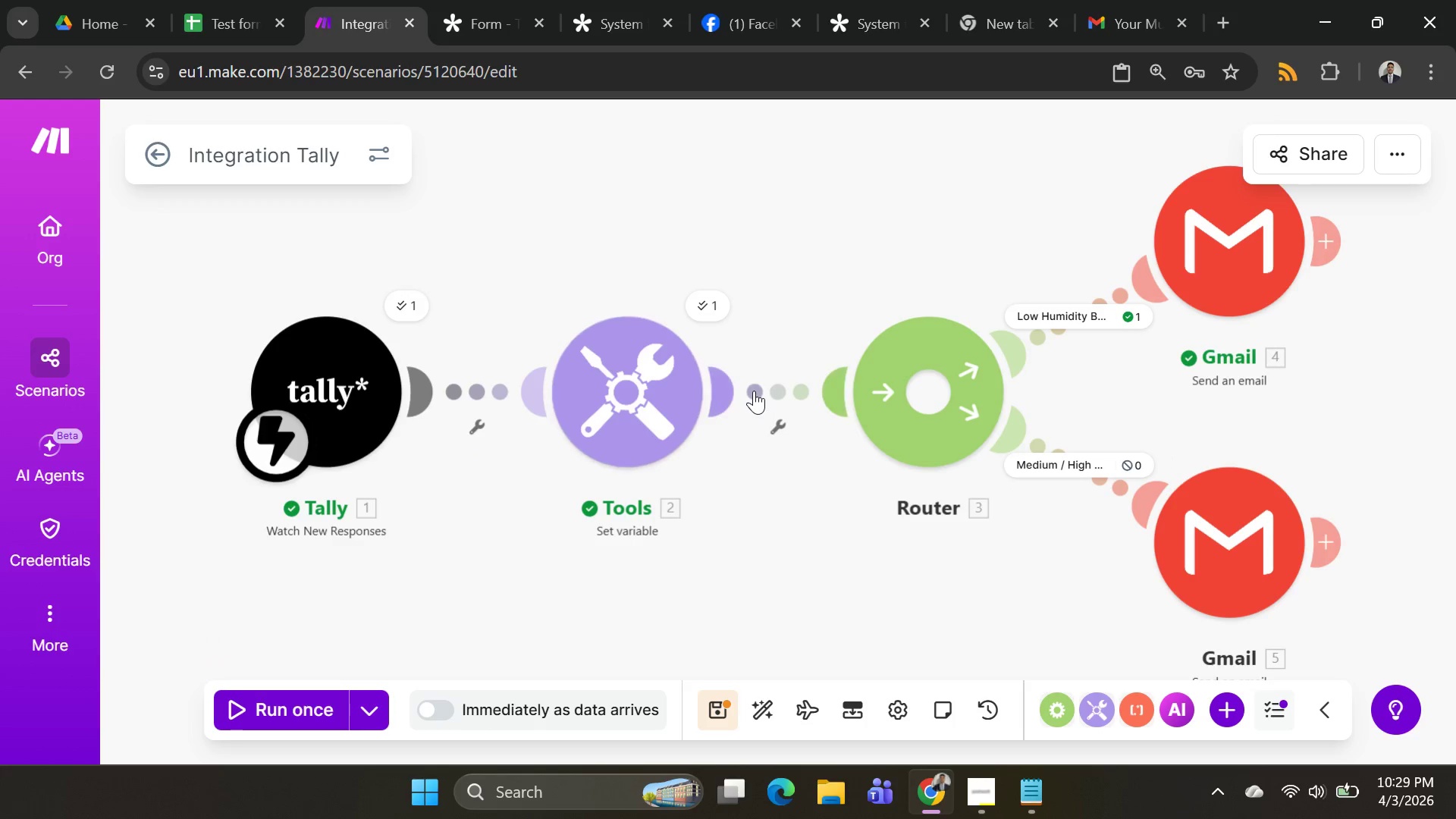 
wait(35.34)
 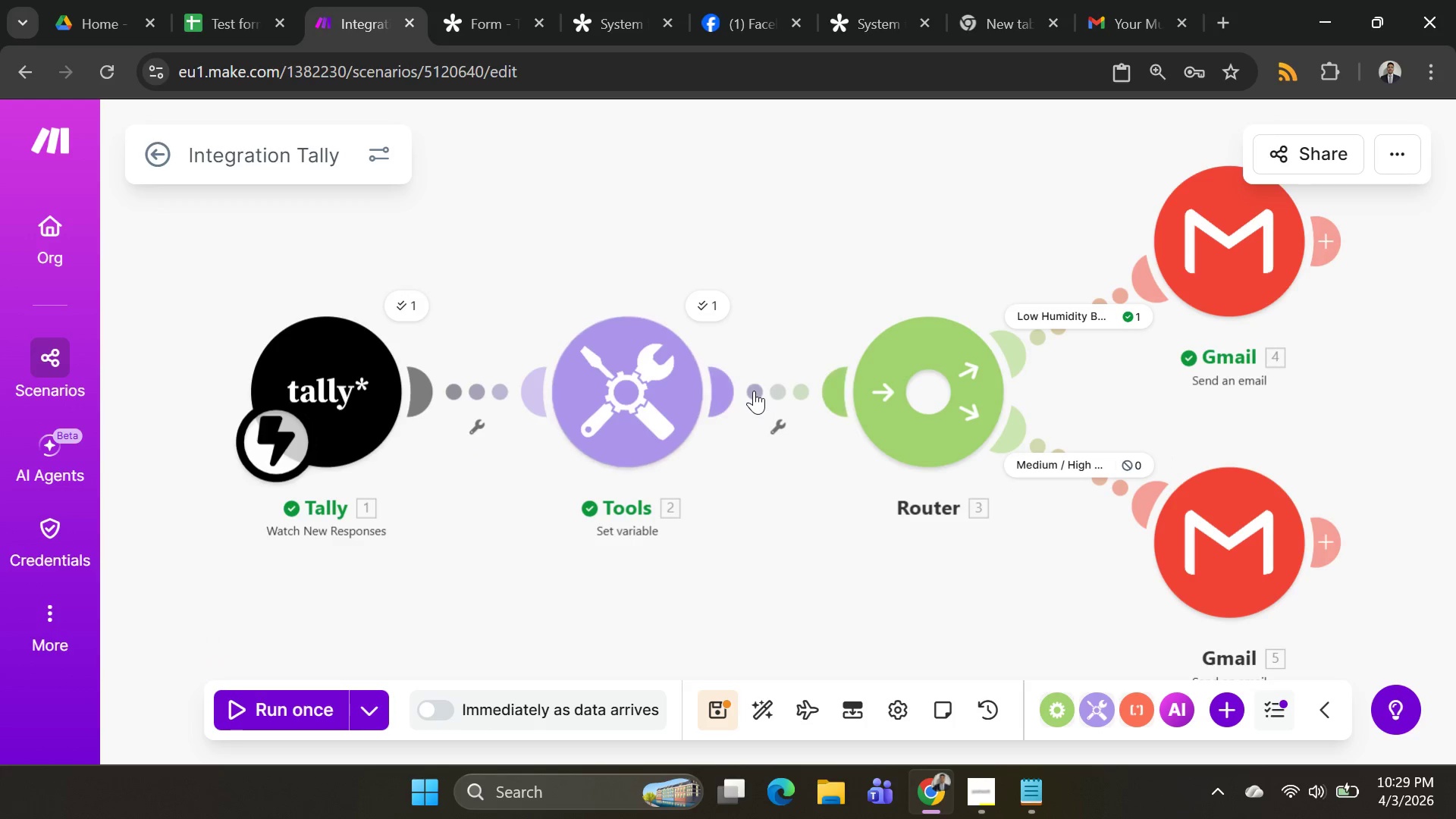 
left_click([874, 23])
 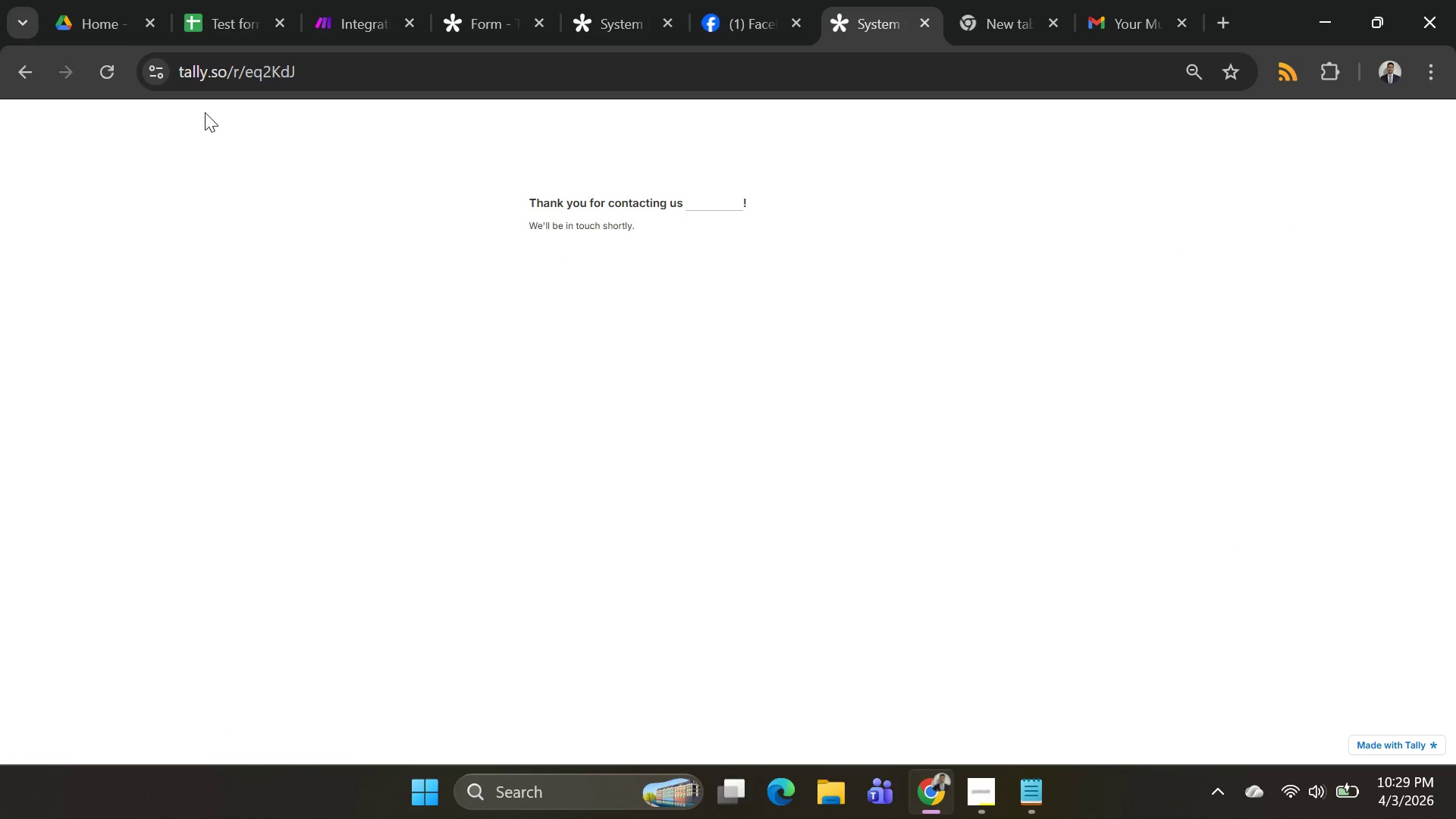 
left_click([110, 75])
 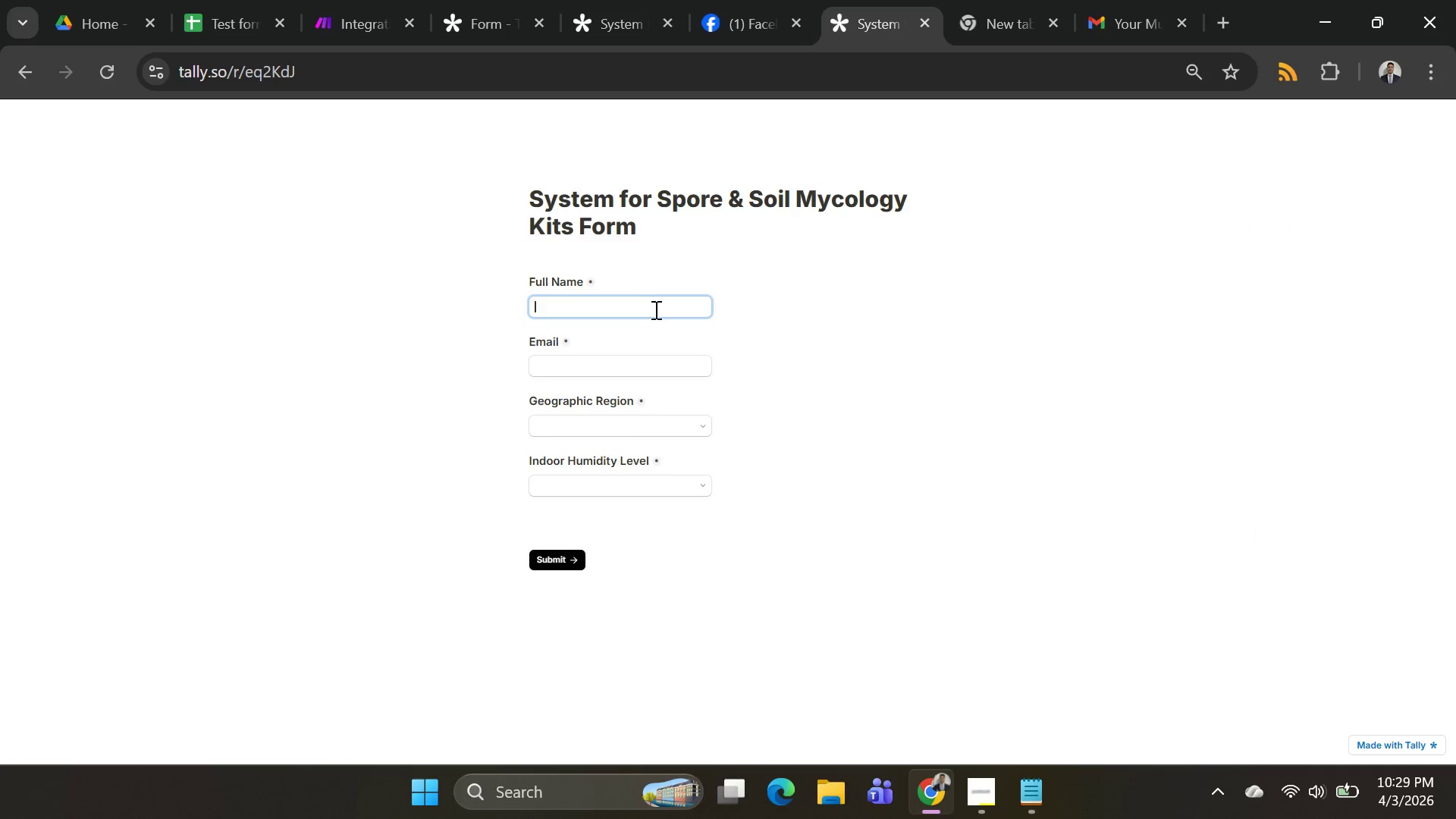 
left_click([653, 310])
 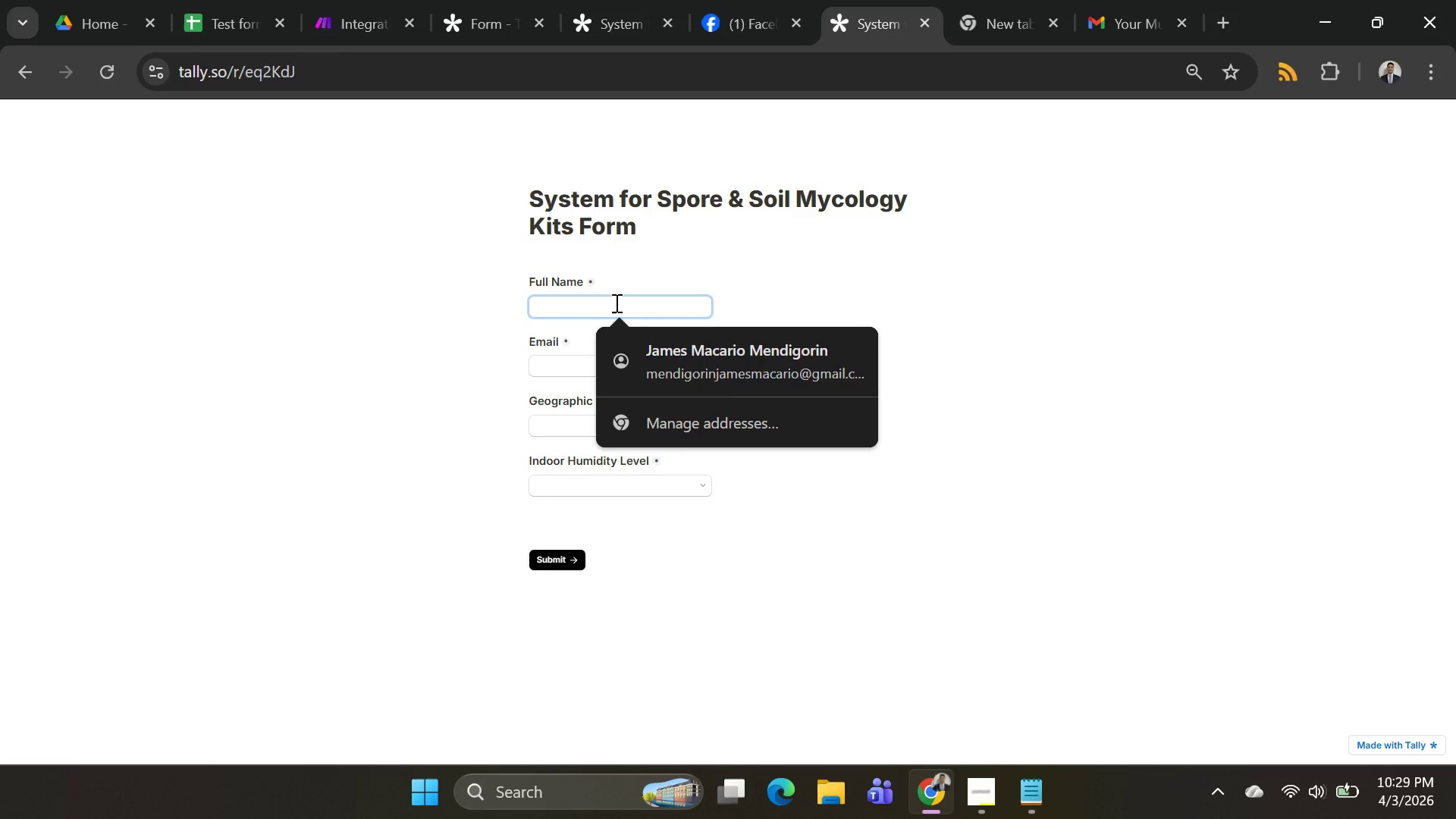 
left_click([615, 303])
 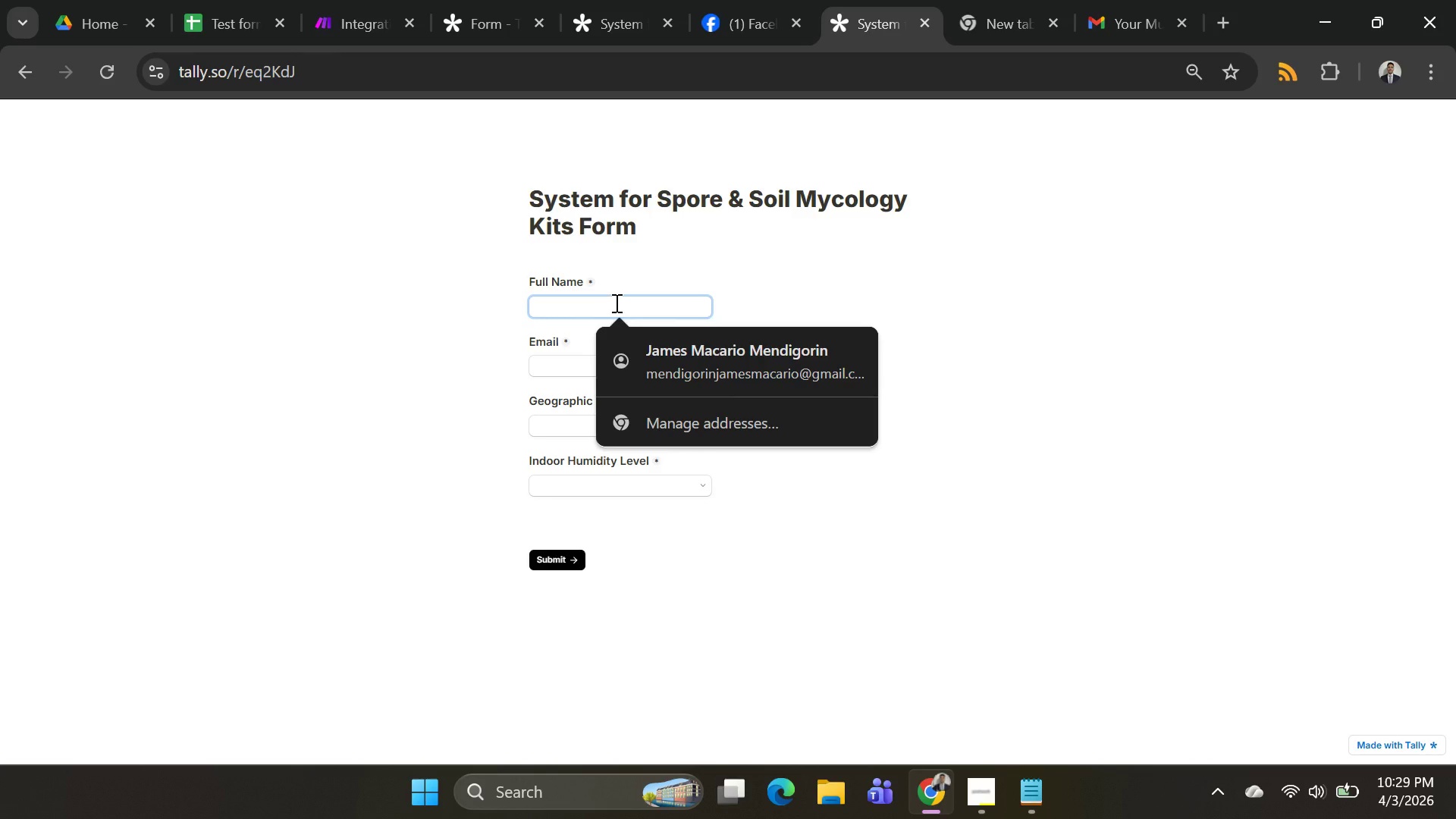 
left_click([615, 303])
 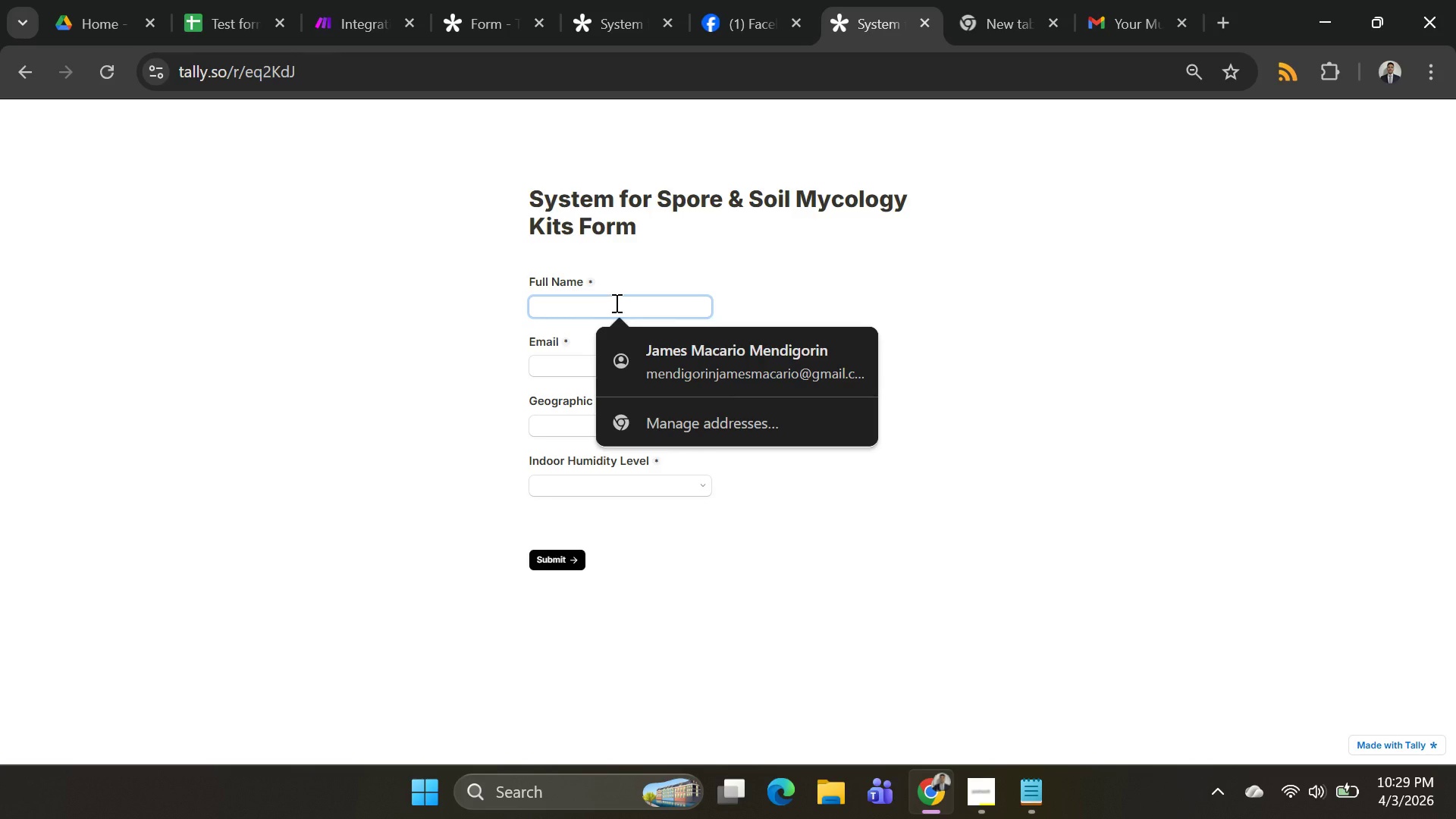 
type(Fe Polbadora)
key(Tab)
type(macjames)
 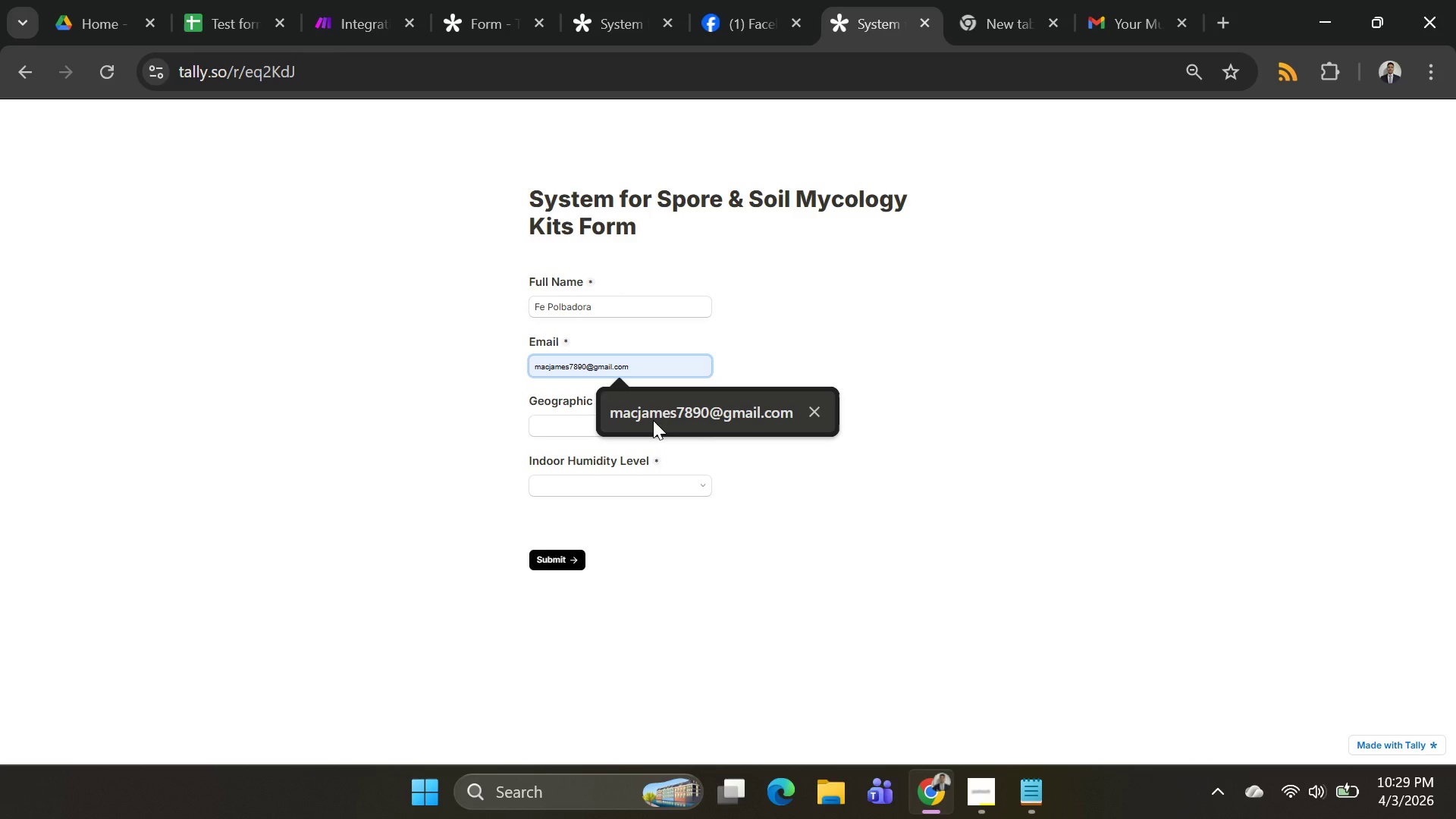 
left_click([653, 420])
 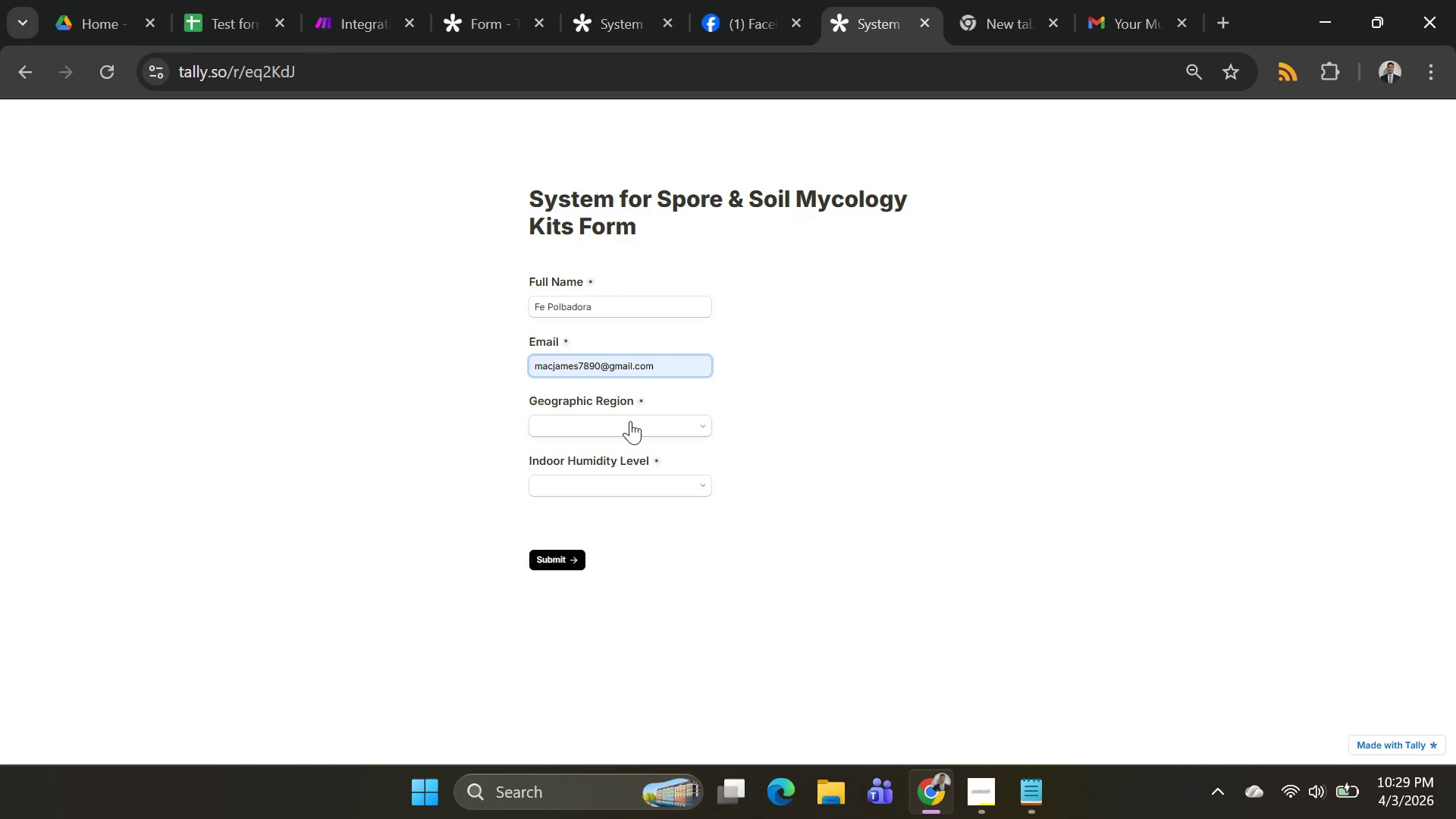 
left_click([630, 421])
 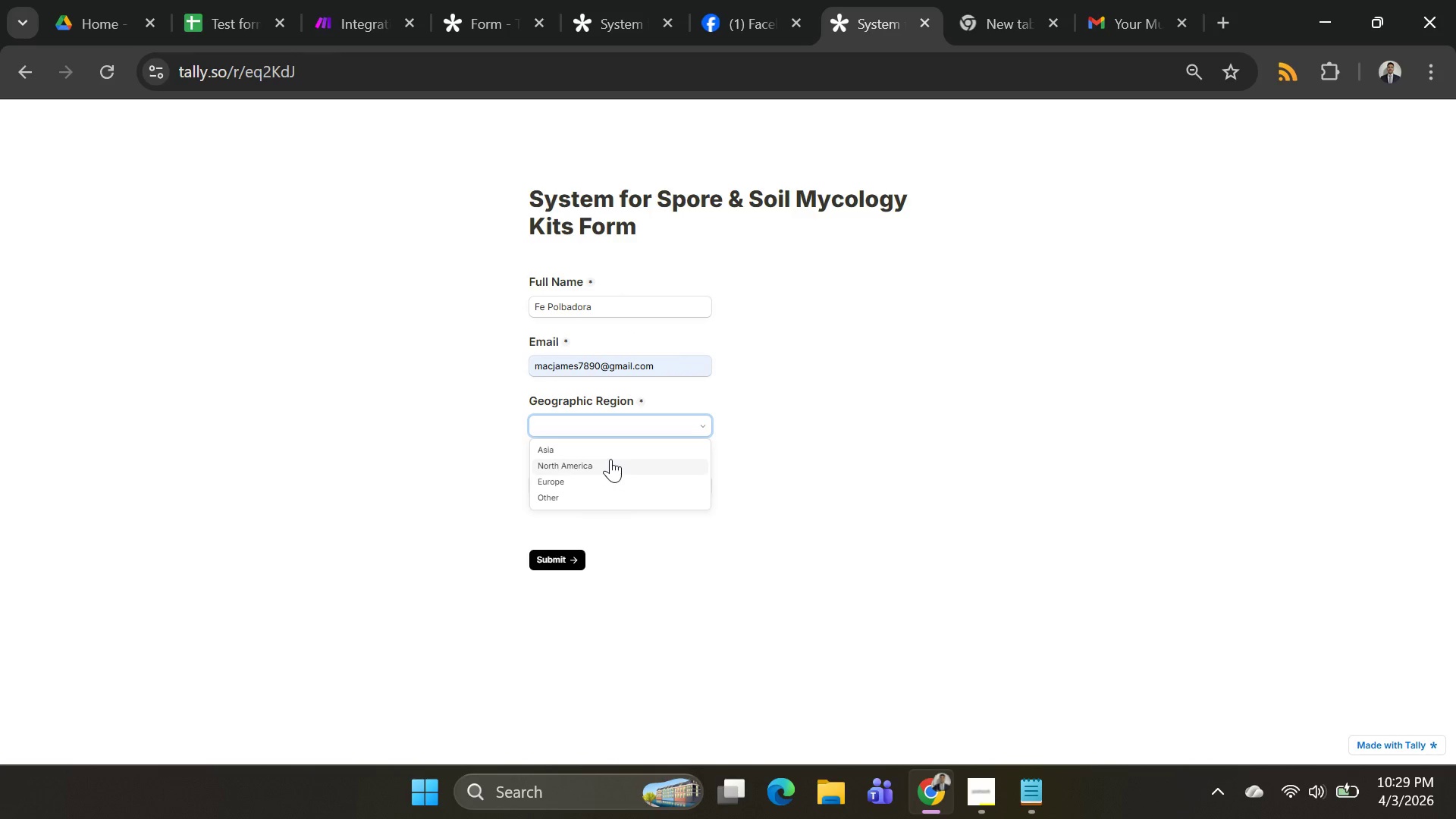 
left_click([610, 458])
 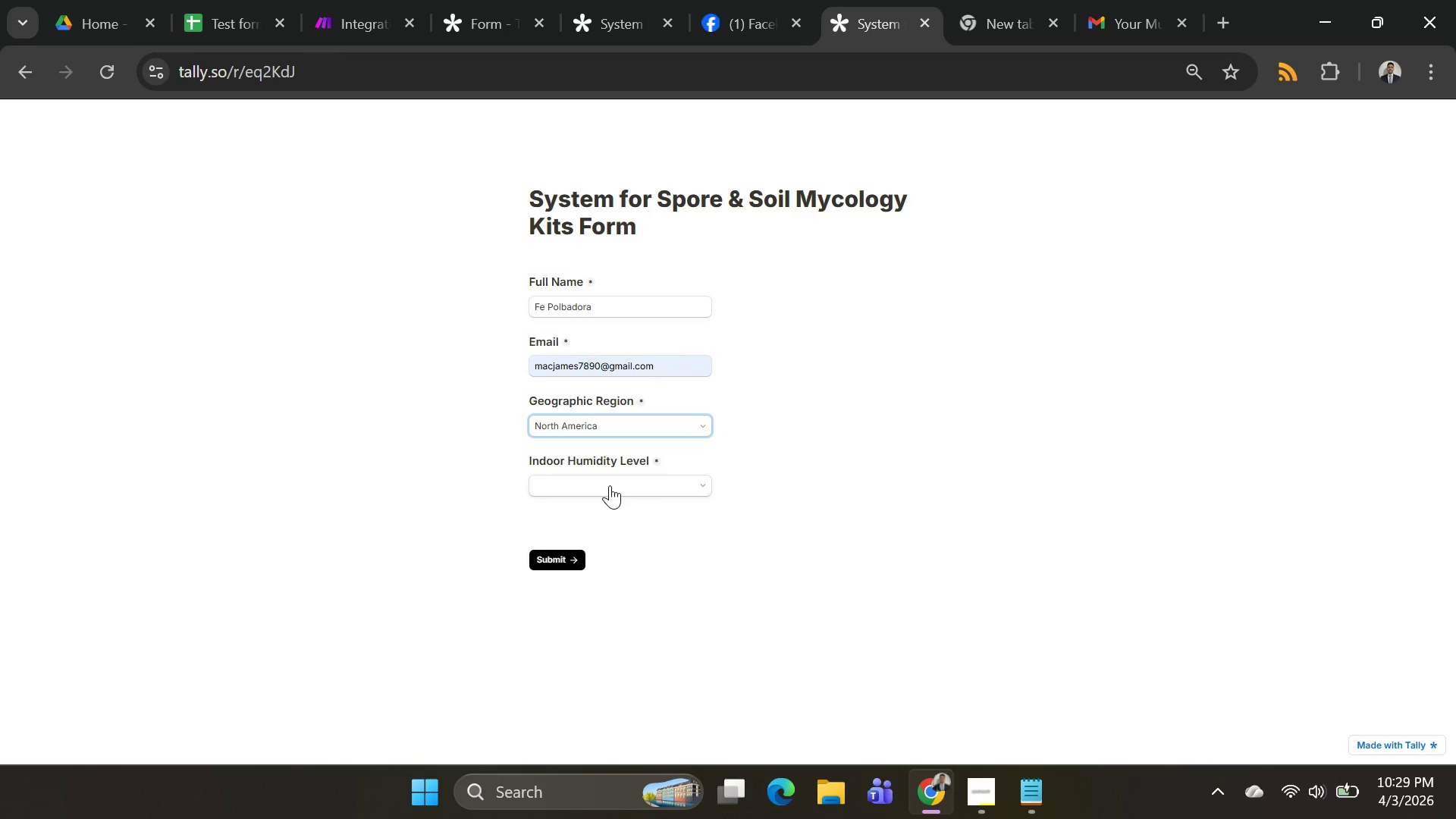 
left_click([610, 485])
 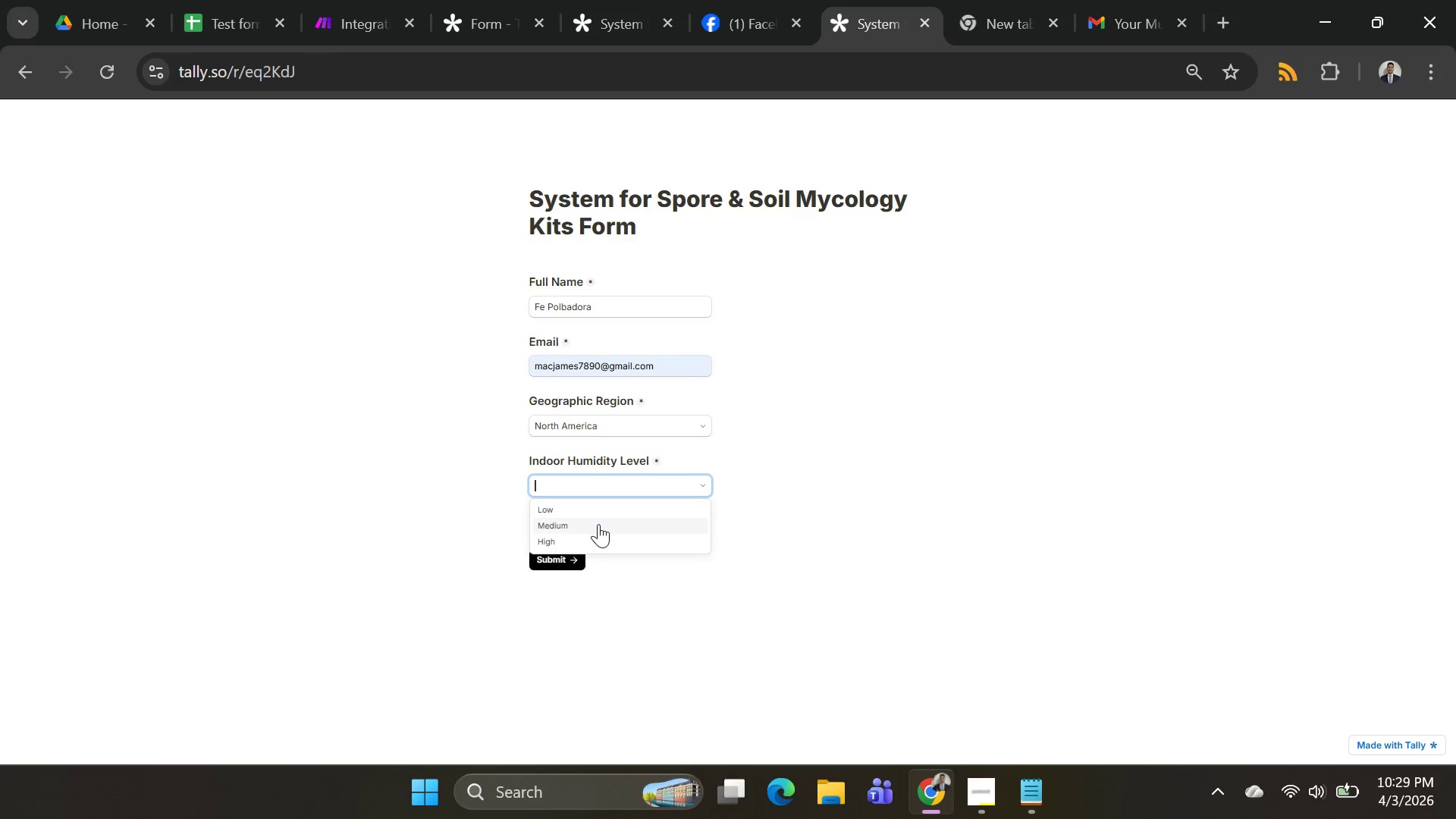 
left_click([598, 524])
 